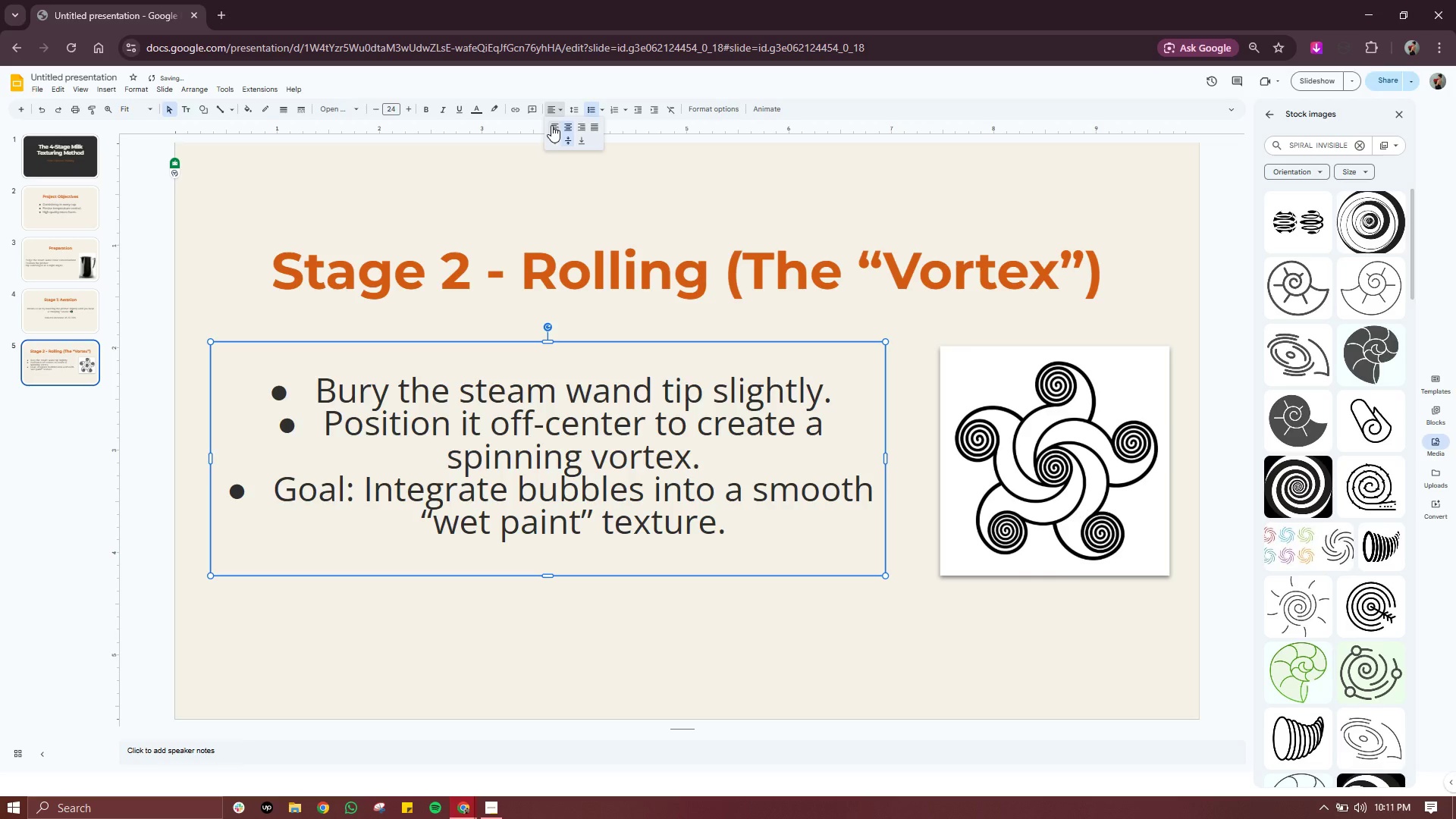 
left_click([551, 125])
 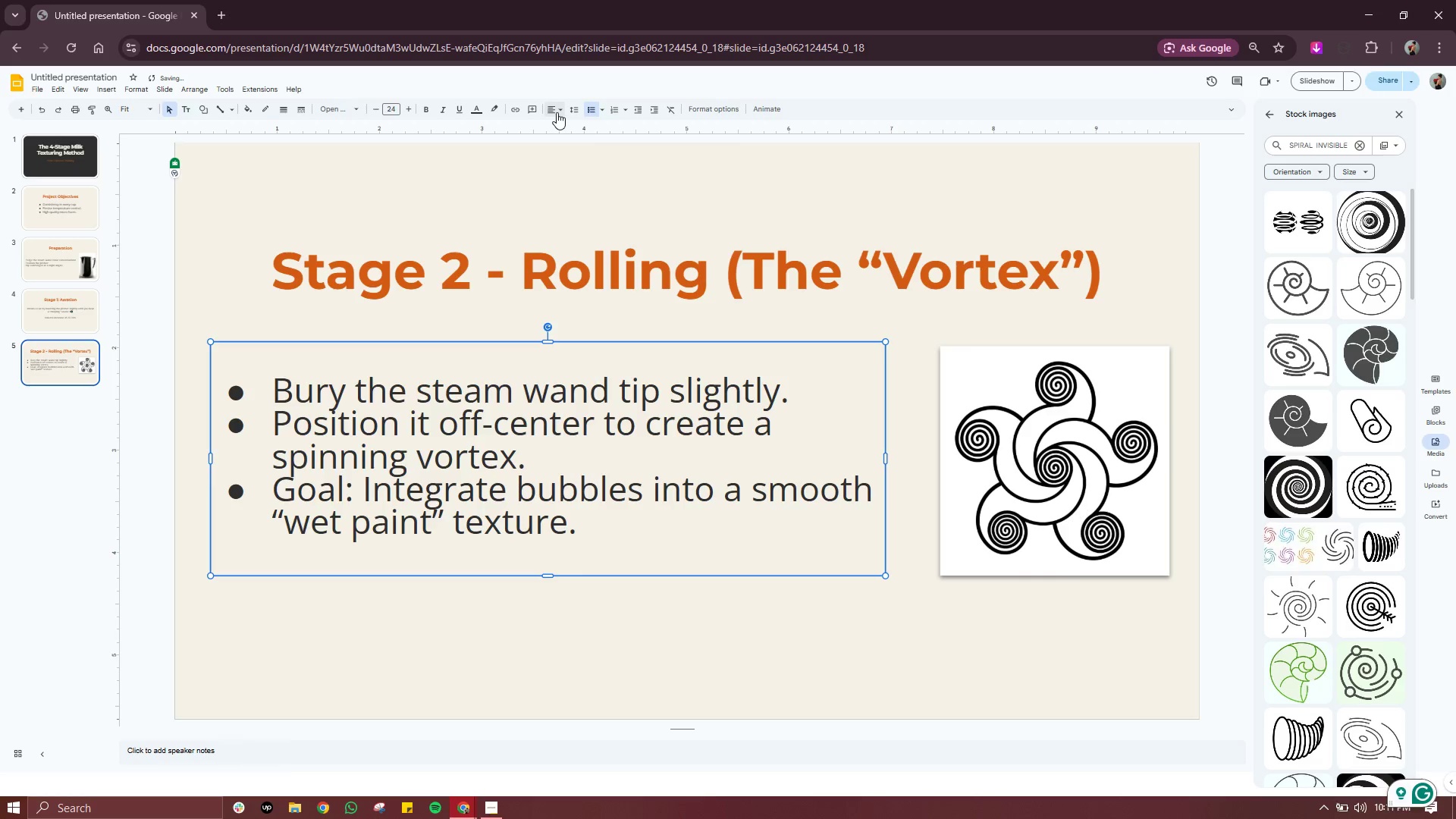 
left_click([557, 112])
 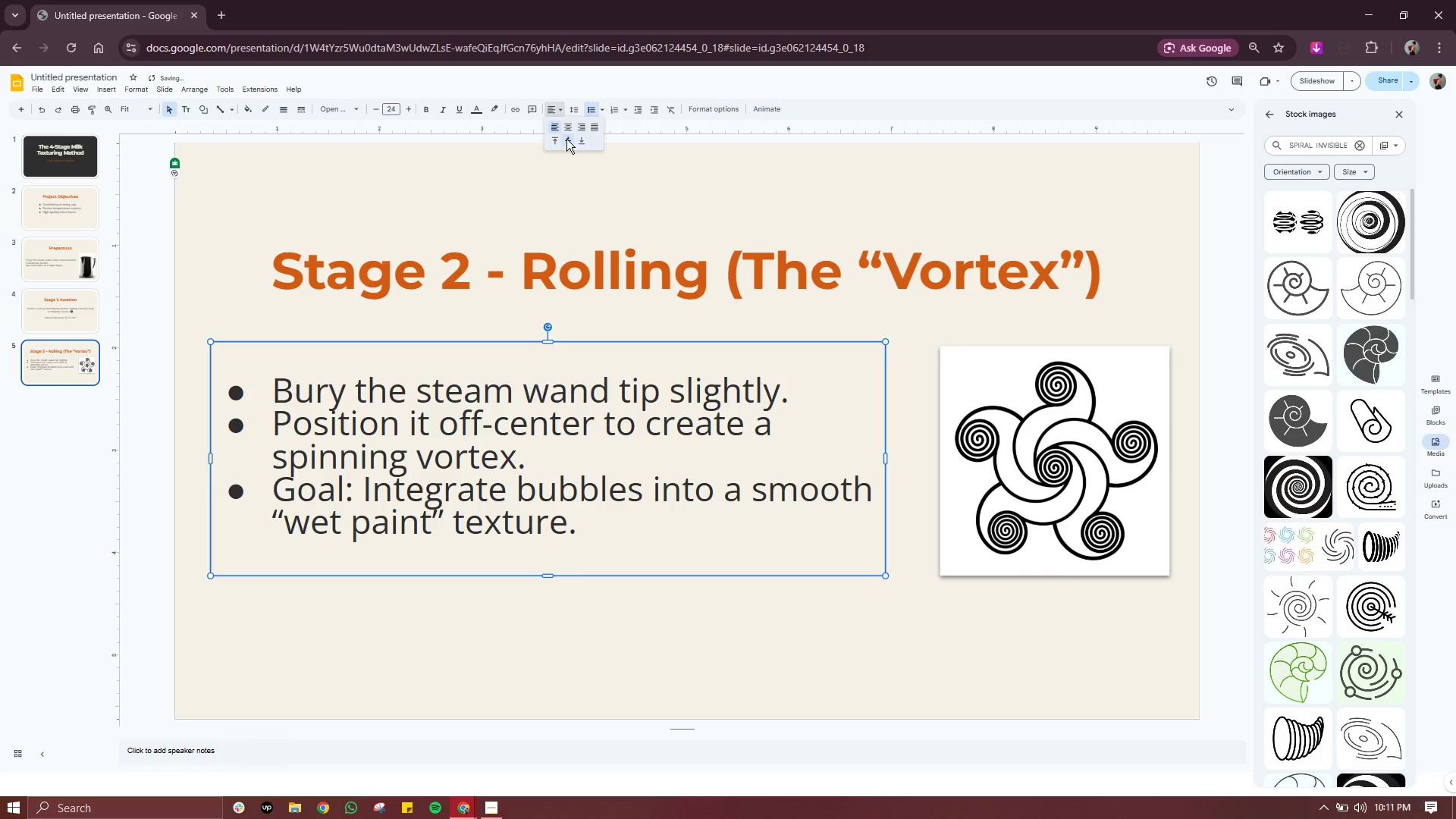 
left_click([566, 139])
 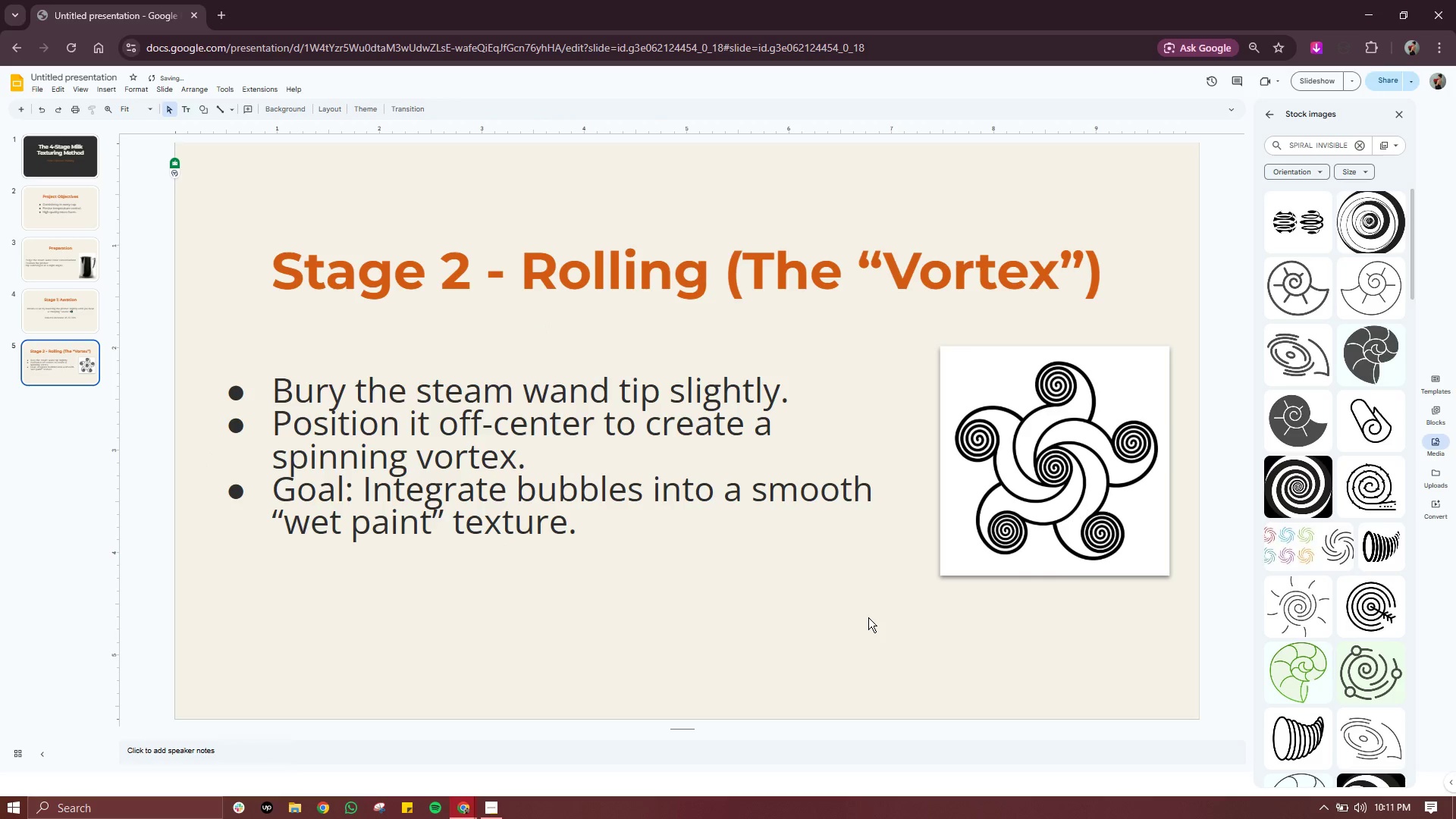 
double_click([868, 617])
 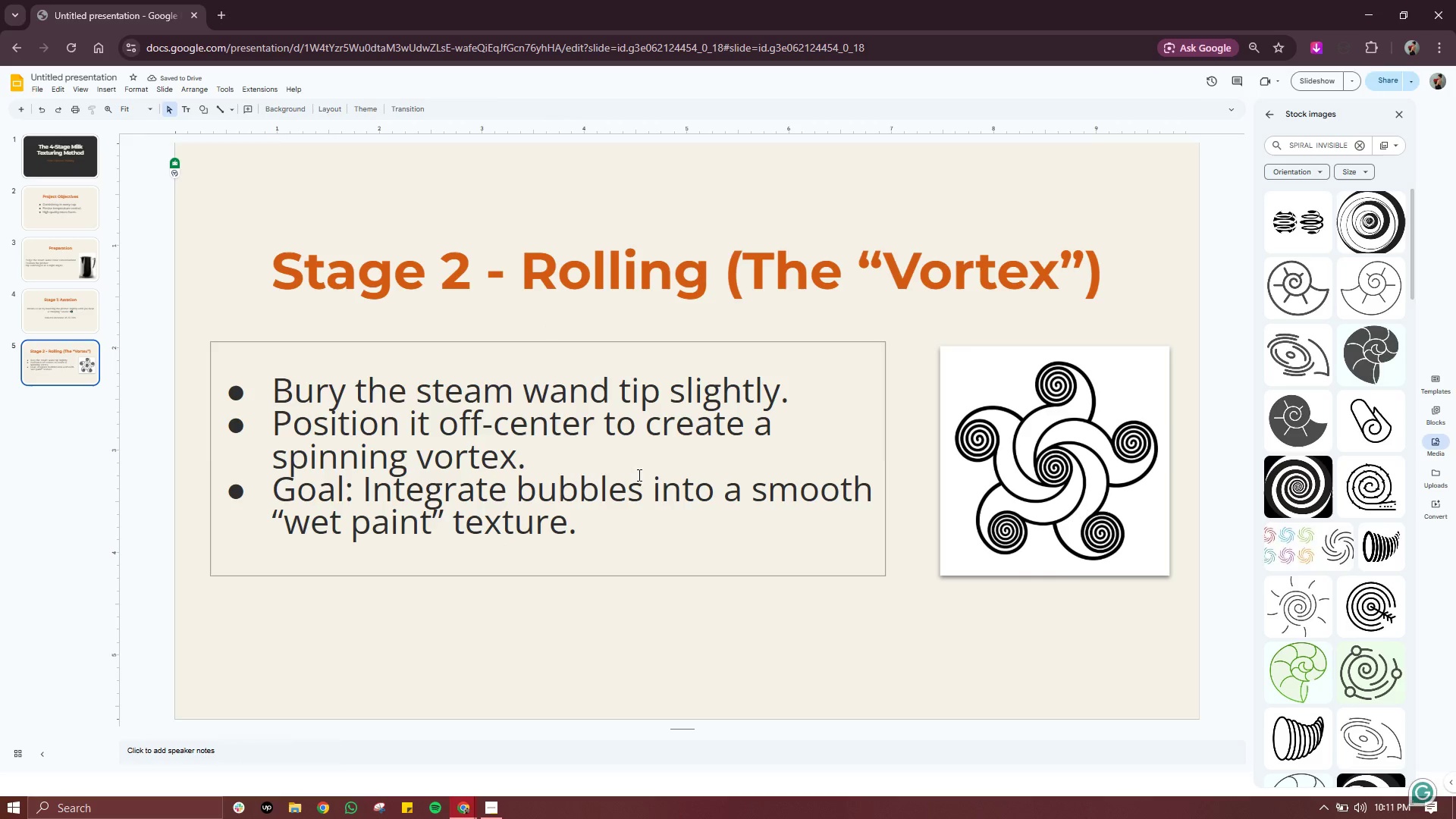 
left_click_drag(start_coordinate=[638, 475], to_coordinate=[634, 500])
 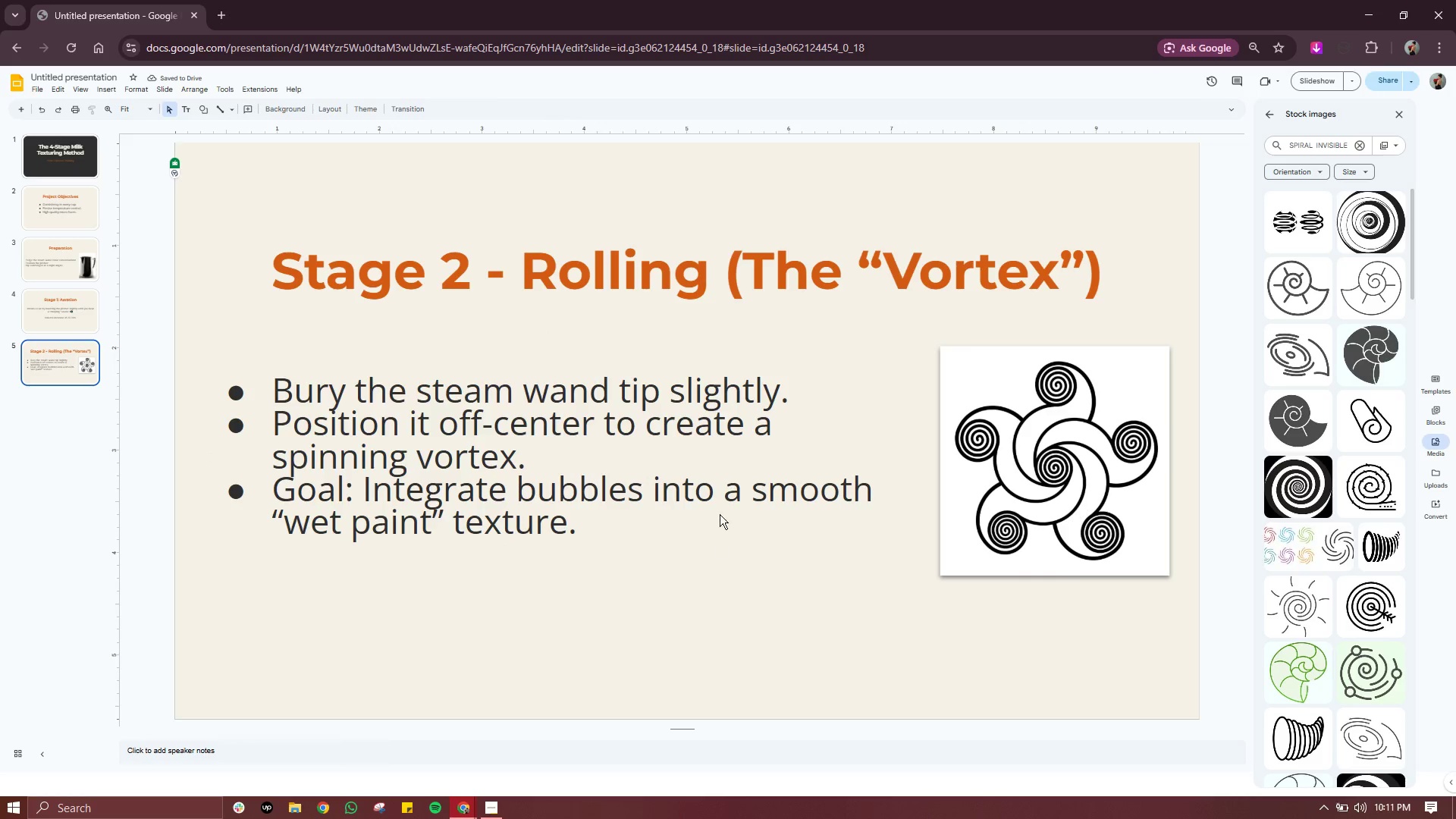 
double_click([717, 491])
 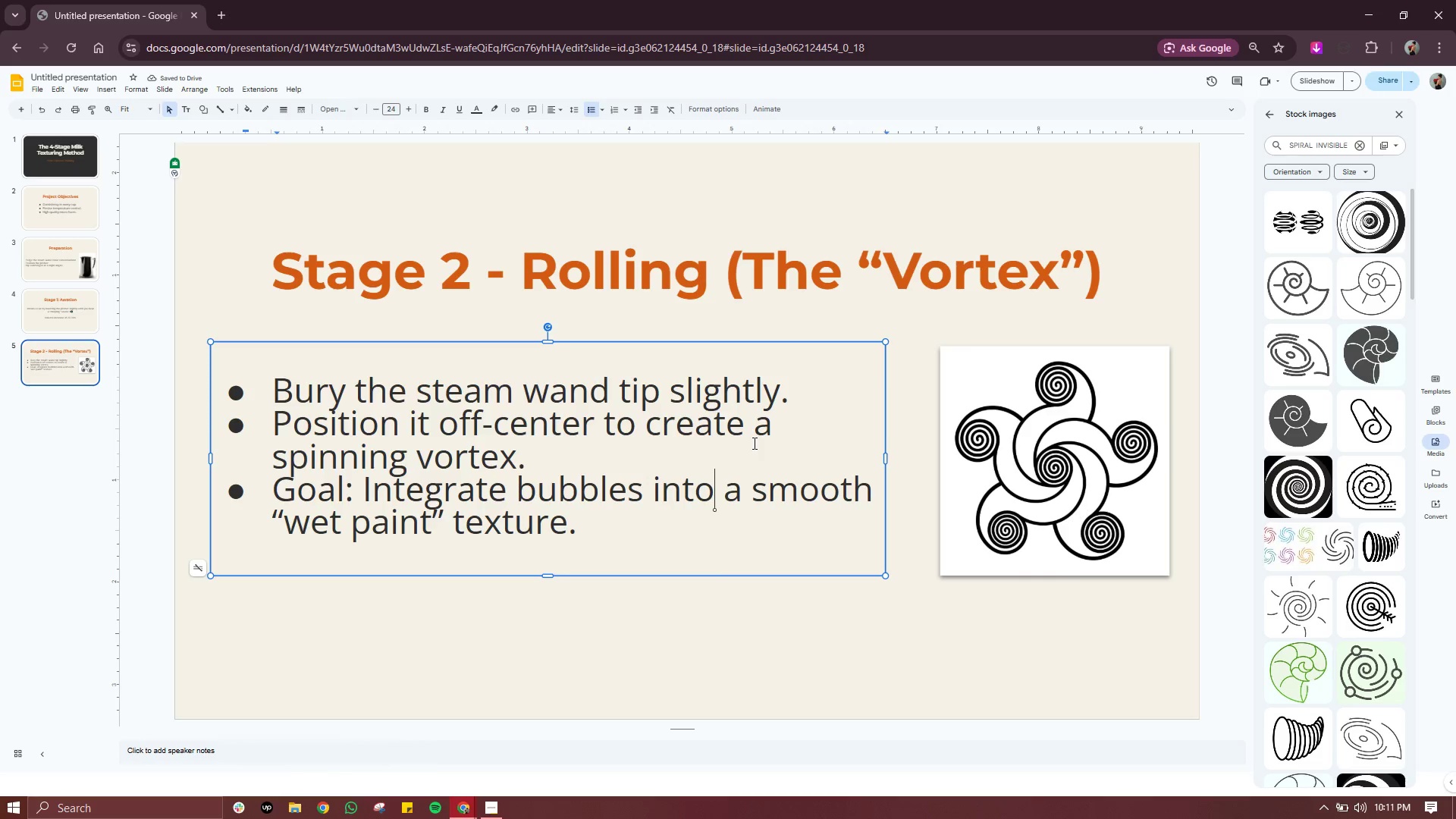 
left_click([753, 443])
 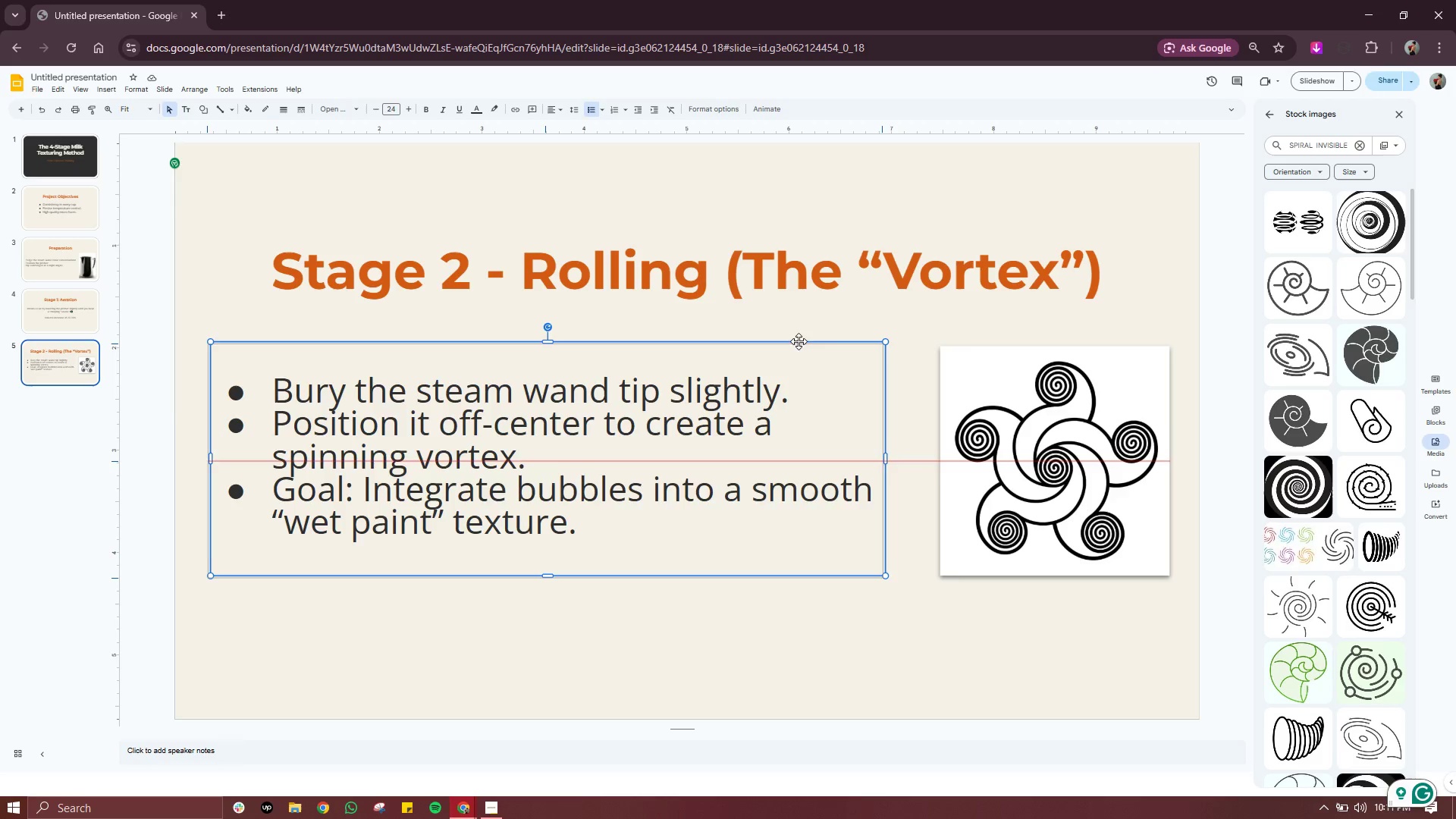 
wait(5.56)
 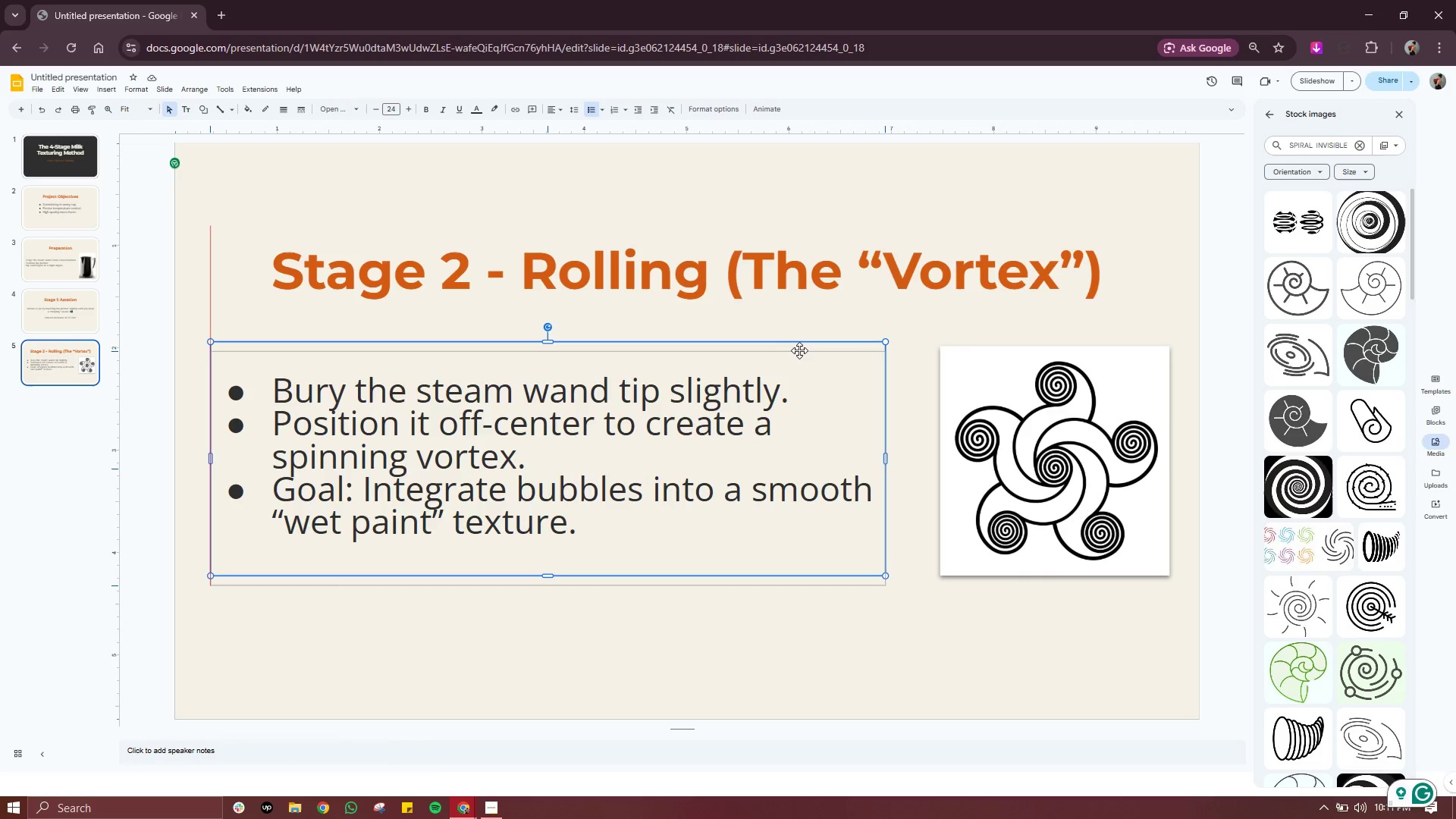 
double_click([946, 636])
 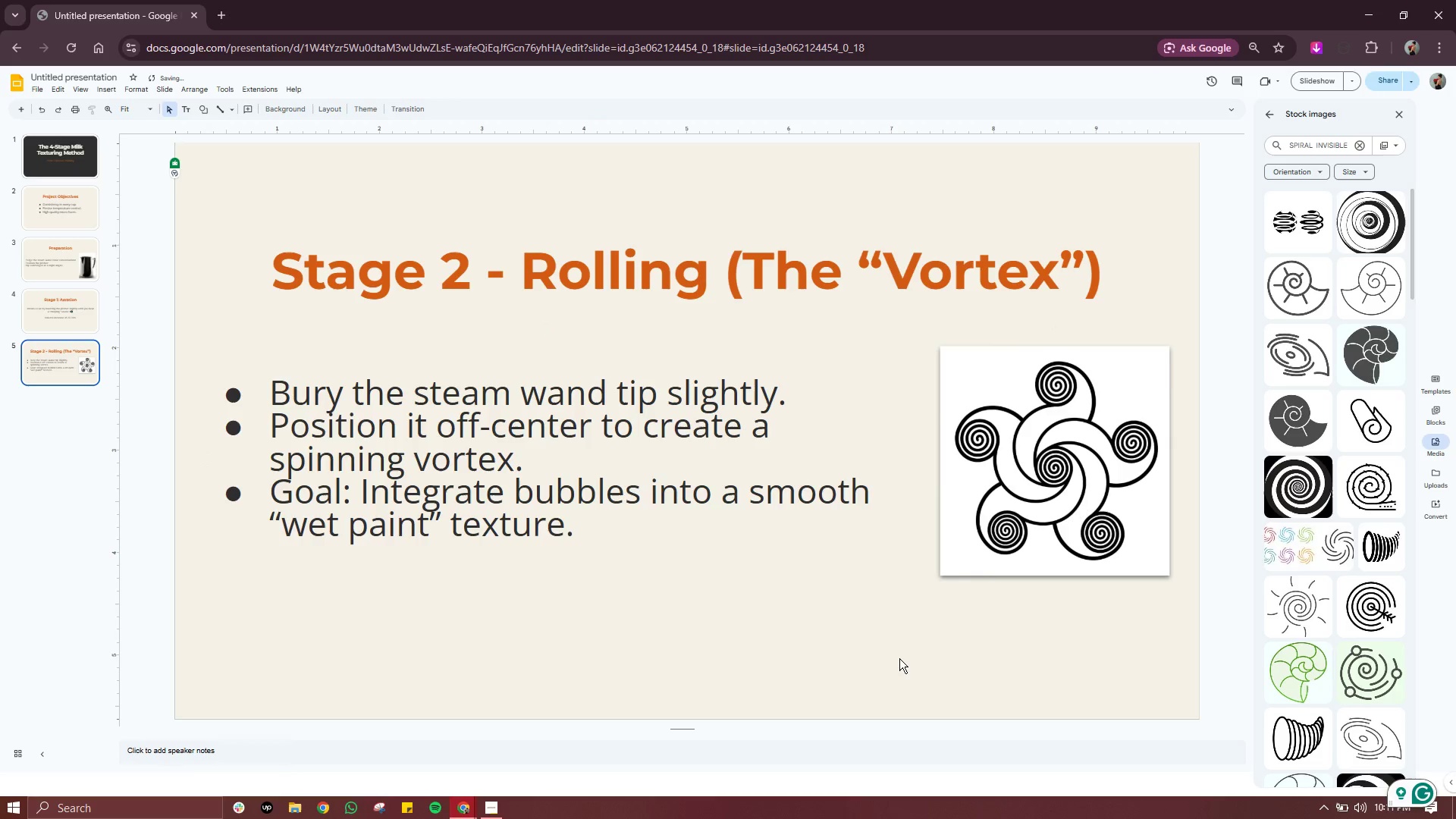 
triple_click([899, 658])
 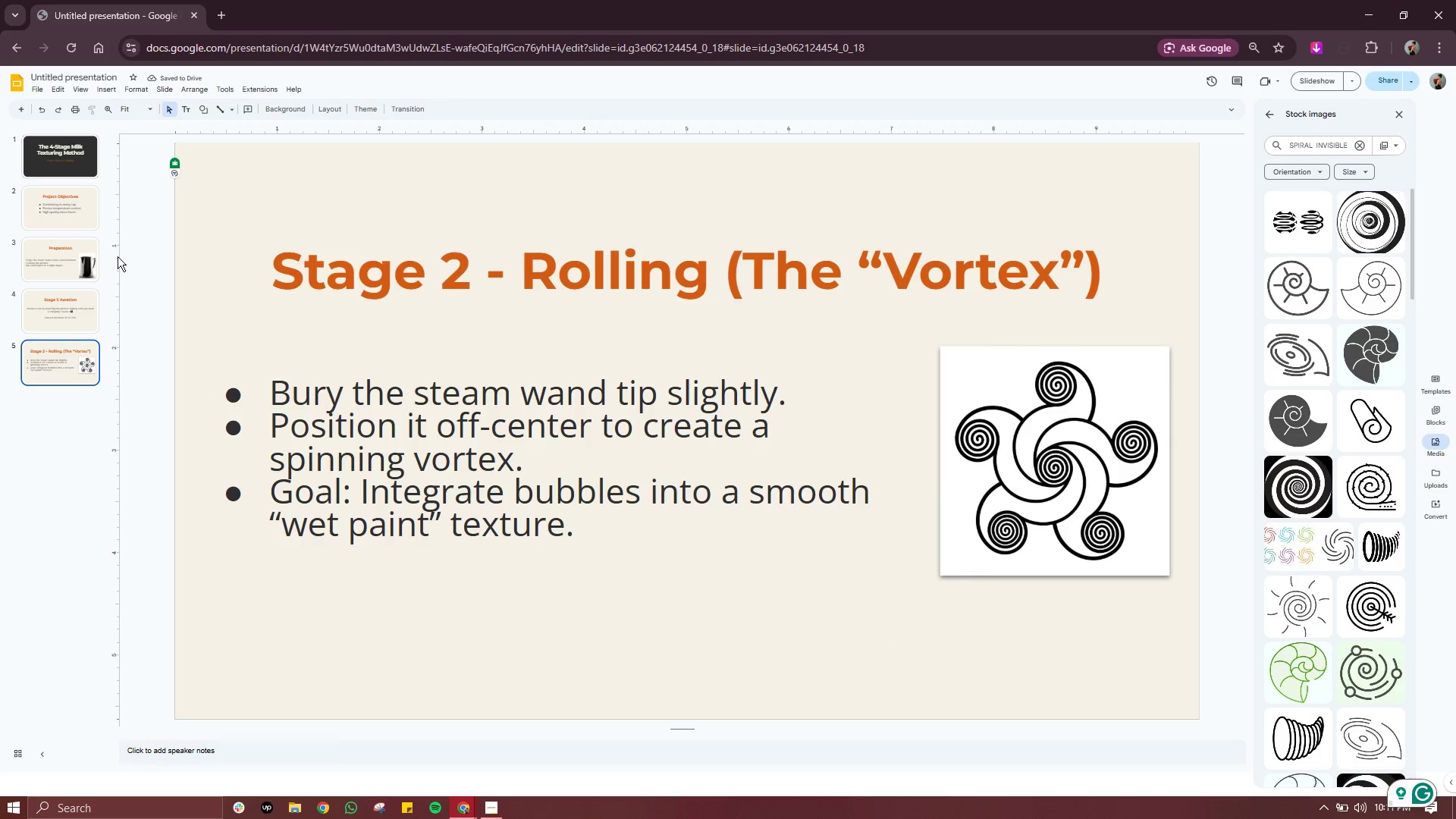 
left_click([48, 263])
 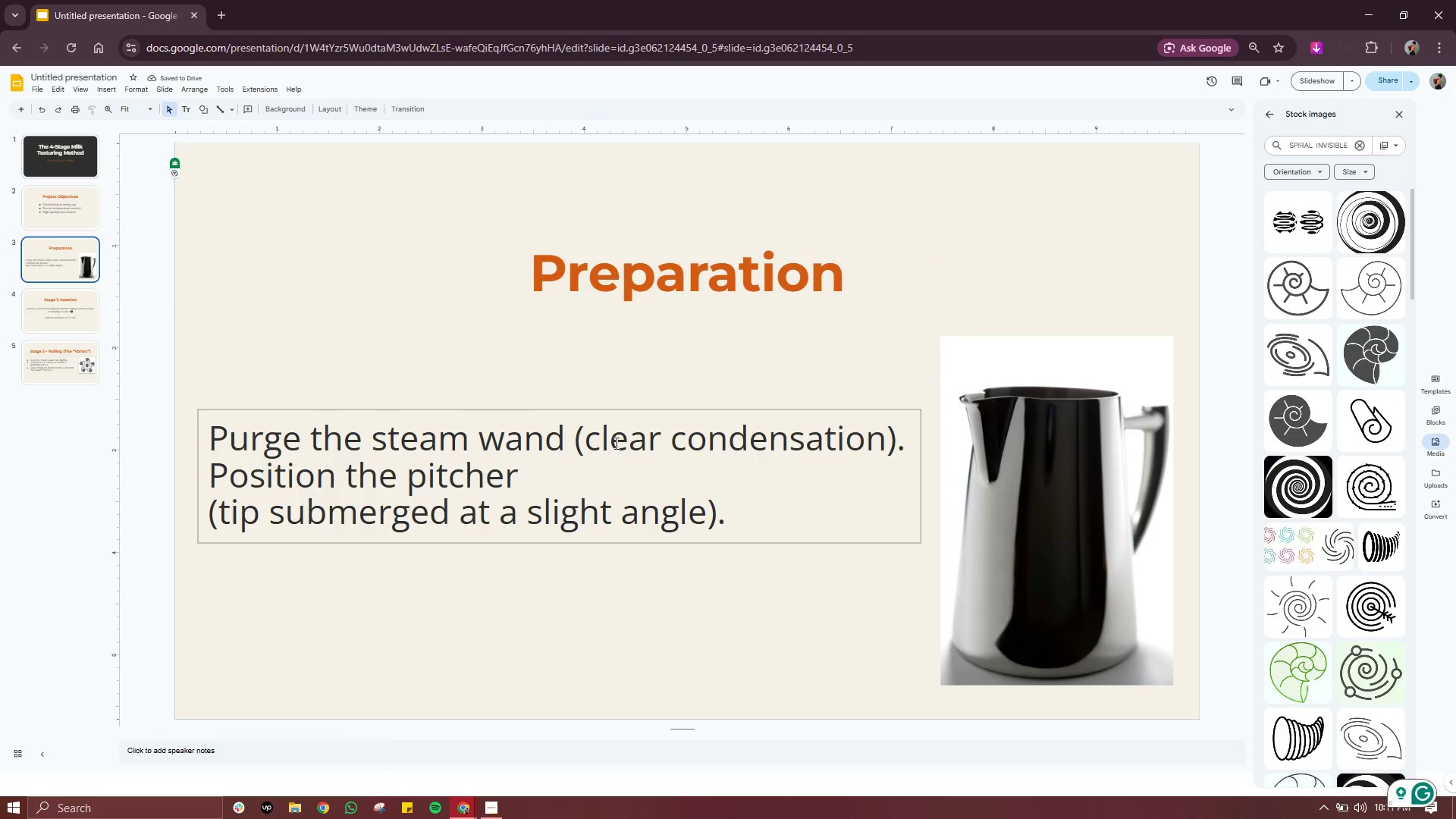 
left_click([567, 492])
 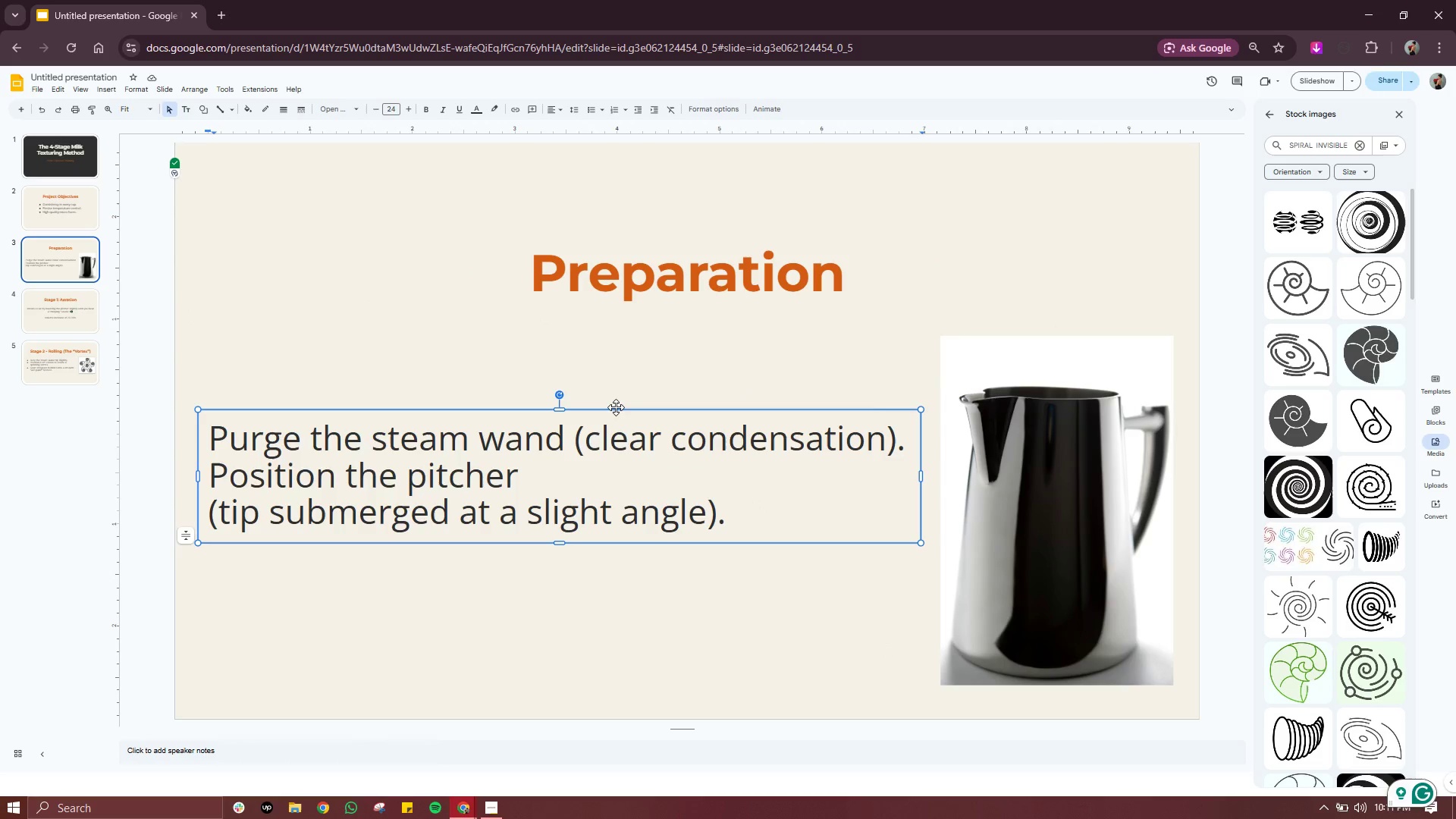 
left_click_drag(start_coordinate=[616, 407], to_coordinate=[617, 360])
 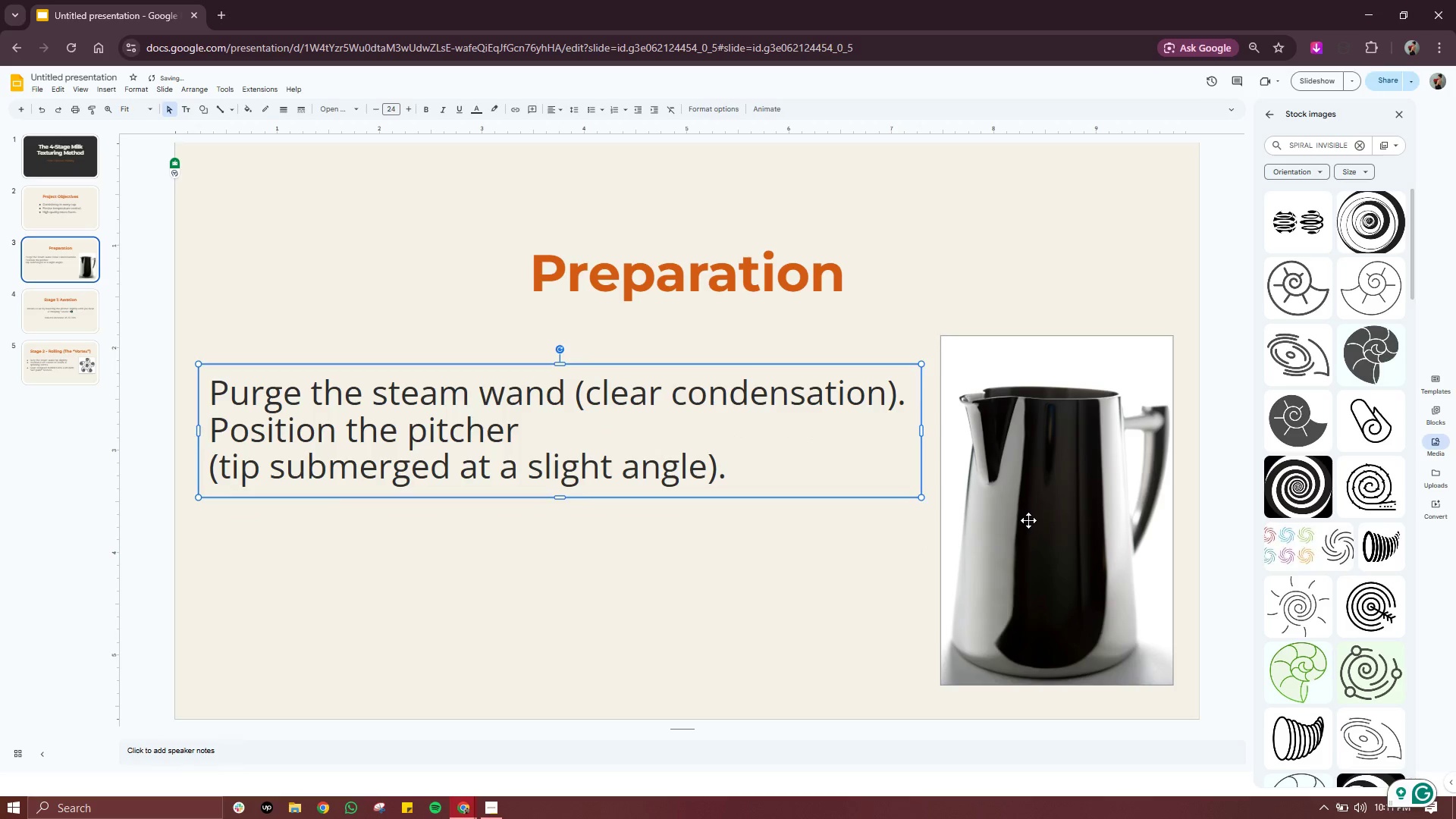 
left_click([1028, 520])
 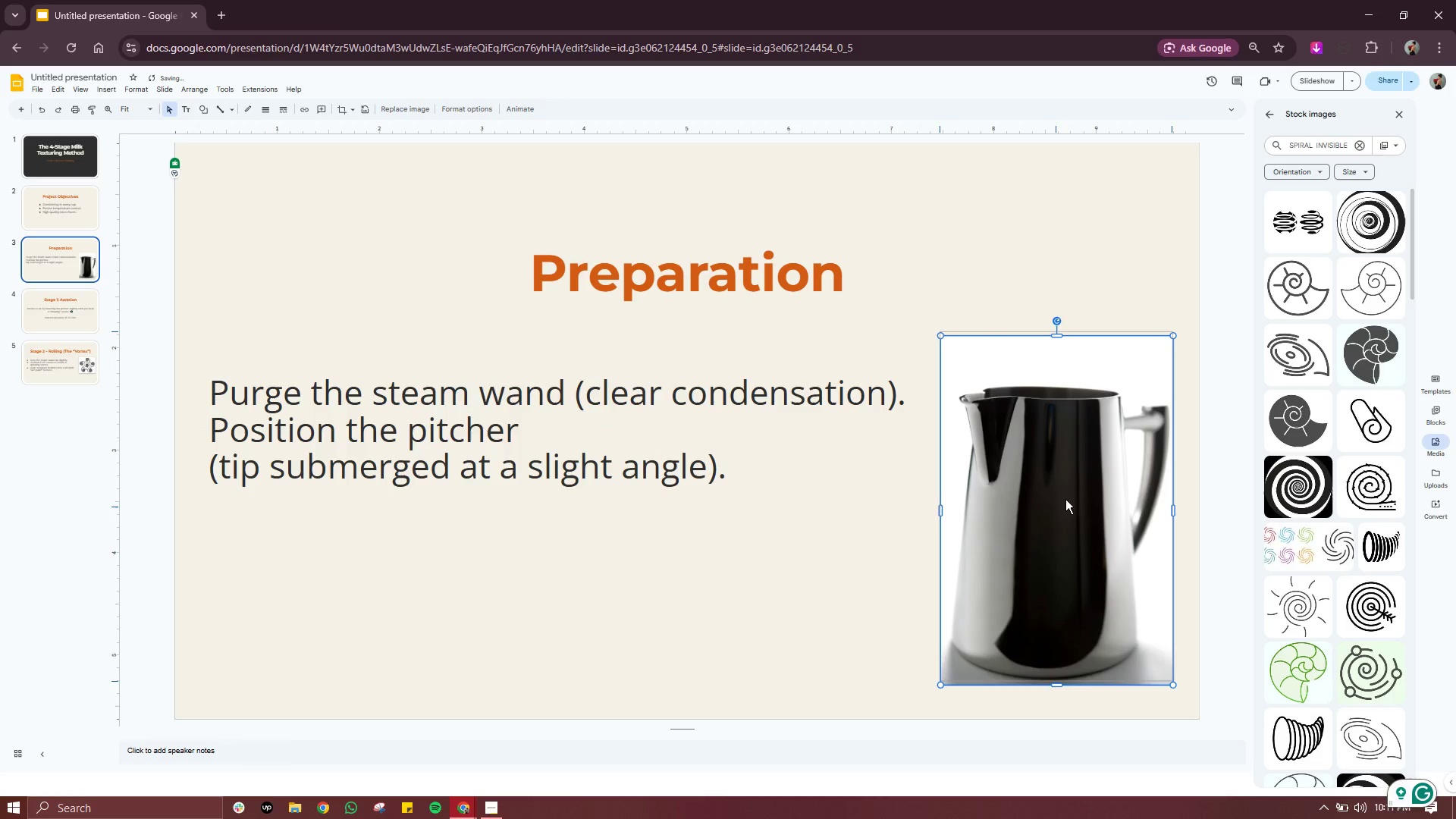 
left_click_drag(start_coordinate=[1067, 515], to_coordinate=[1064, 434])
 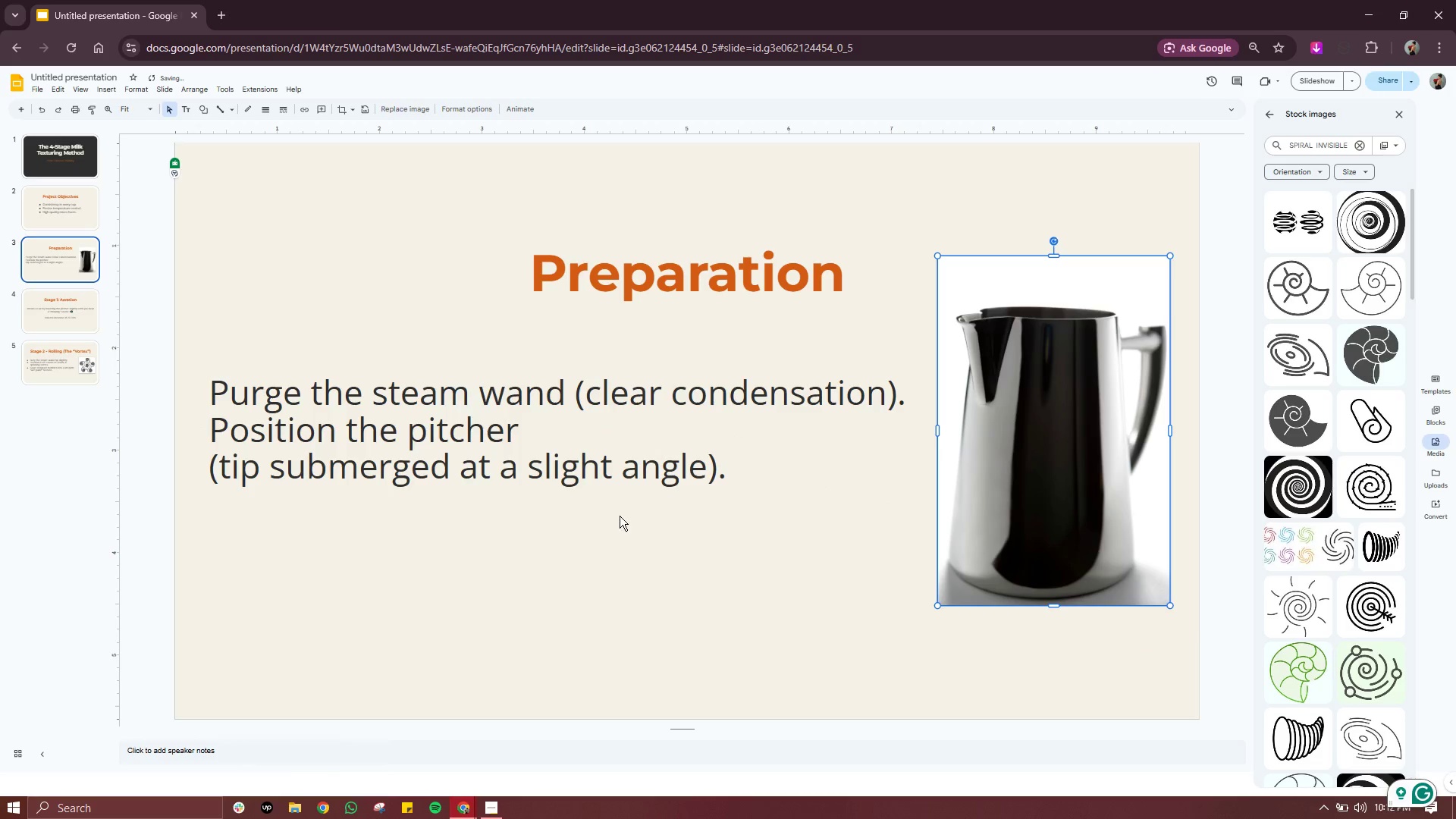 
left_click([620, 516])
 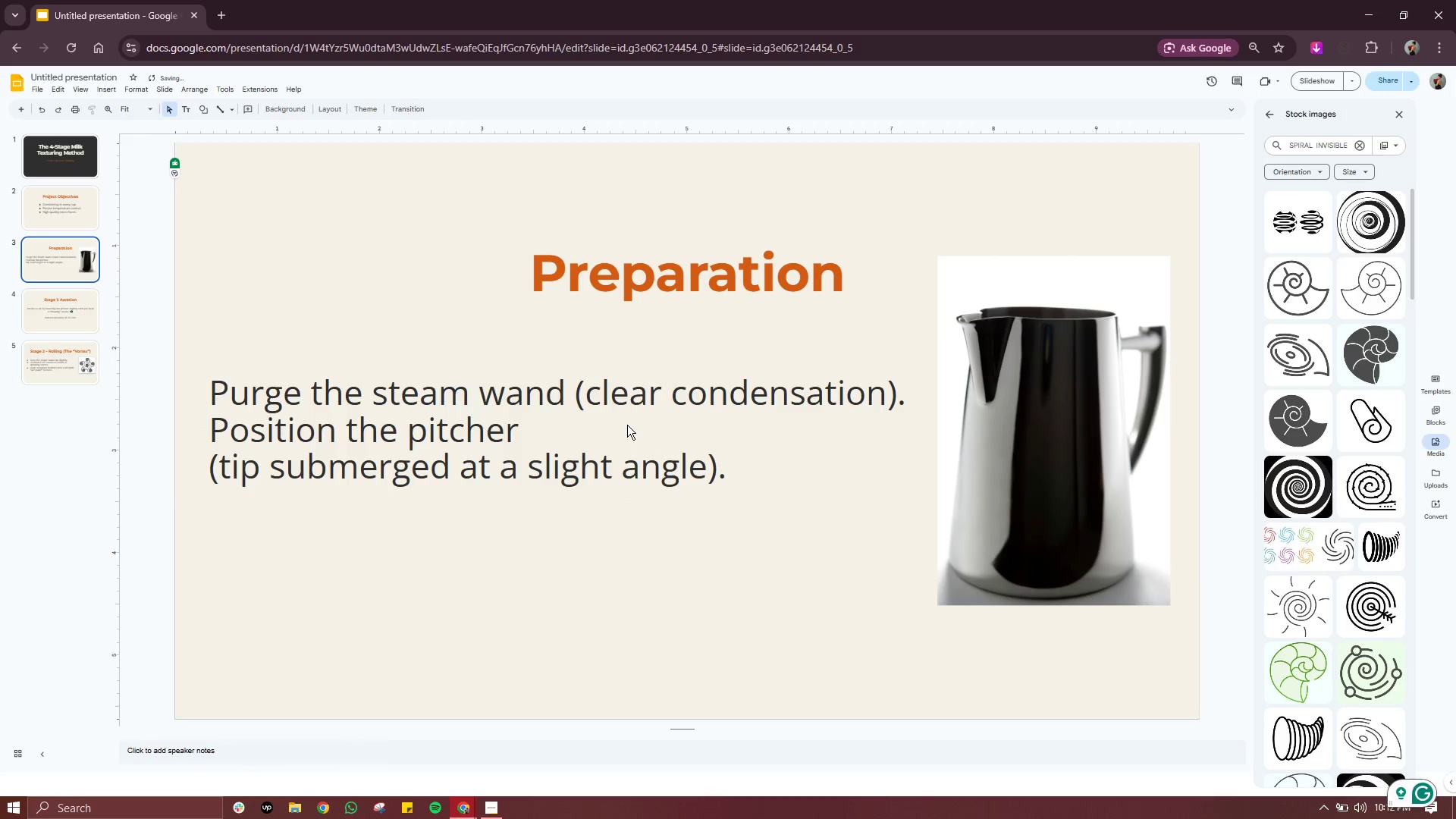 
double_click([627, 425])
 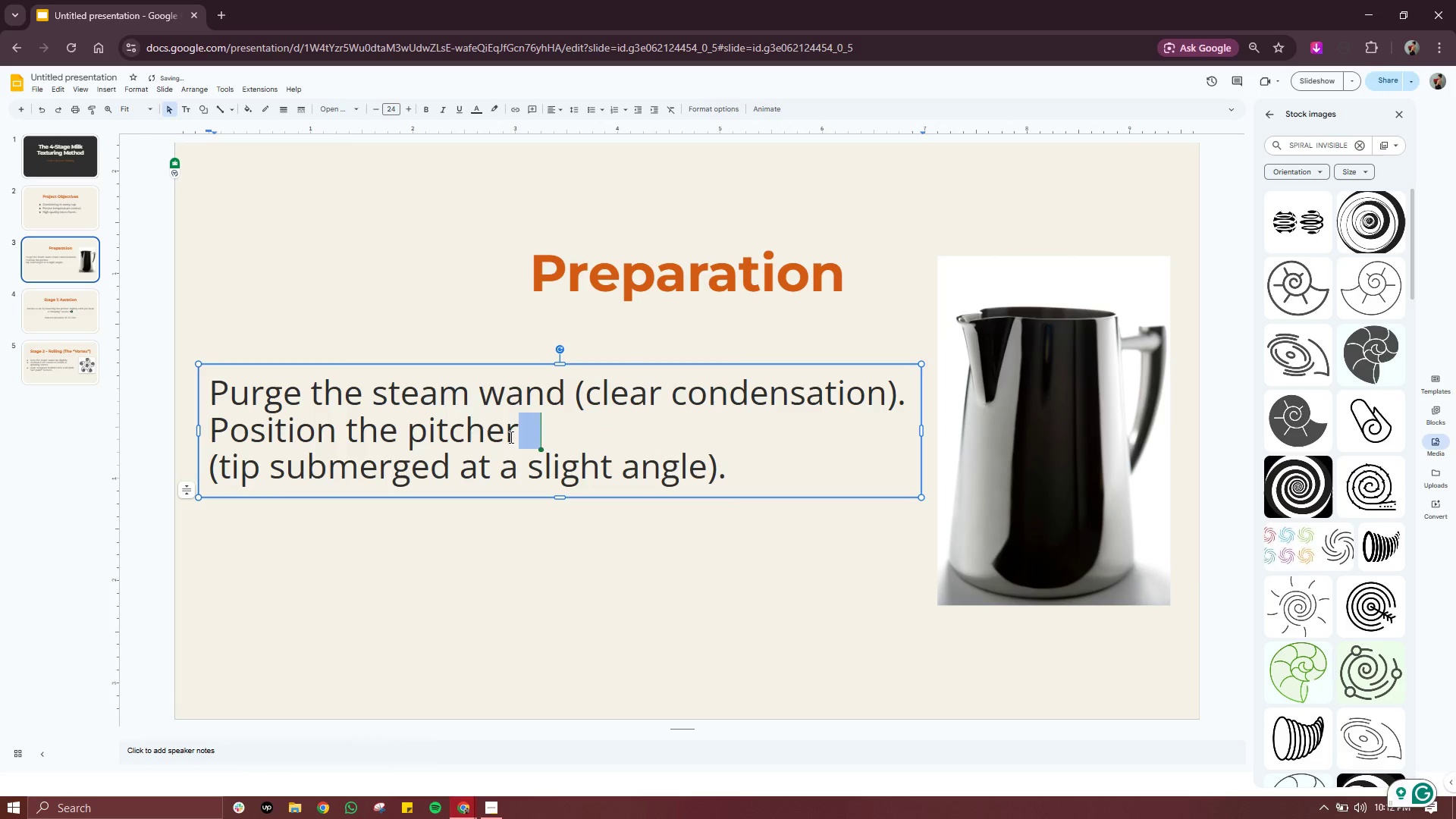 
left_click([510, 437])
 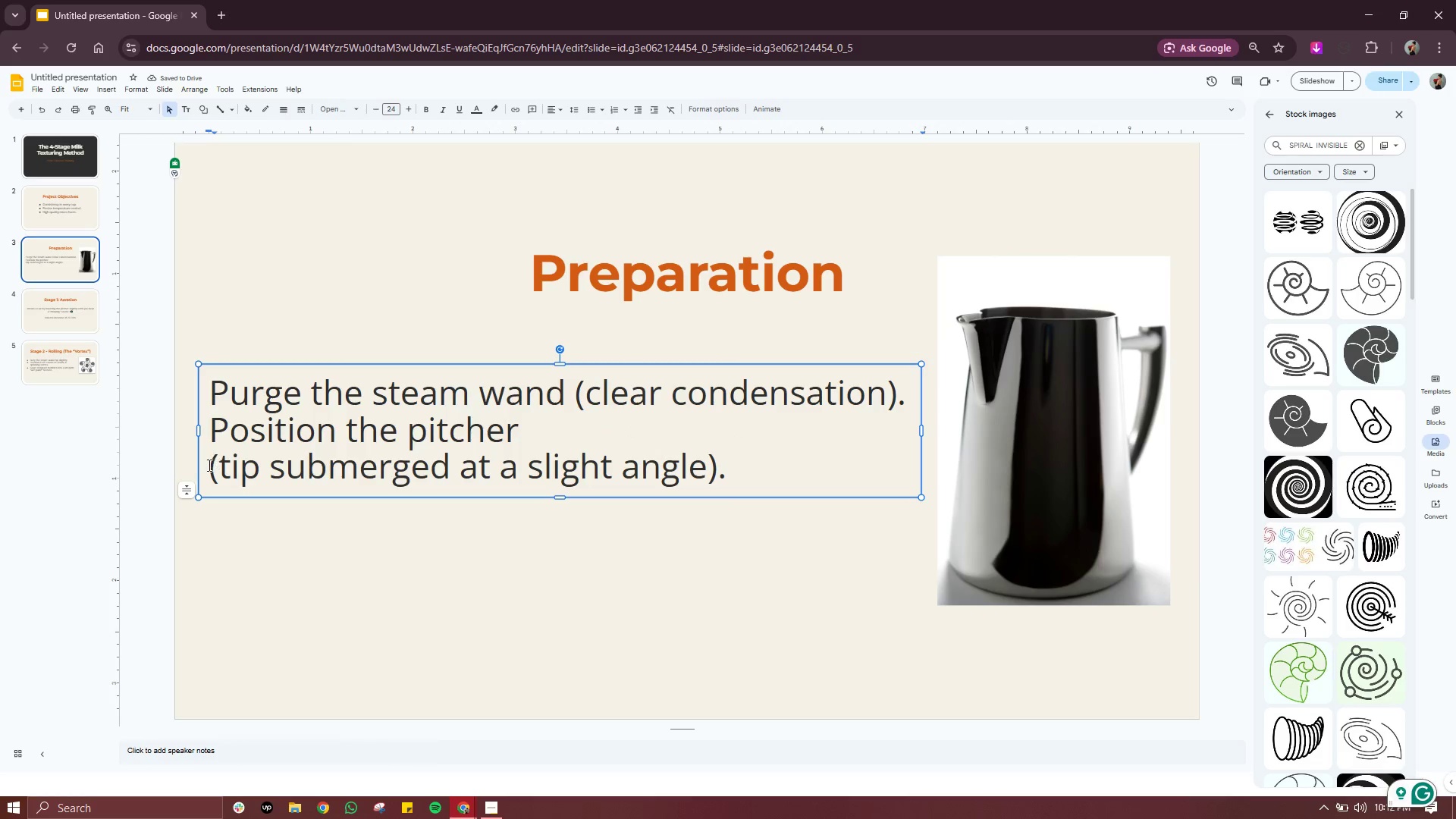 
left_click([208, 465])
 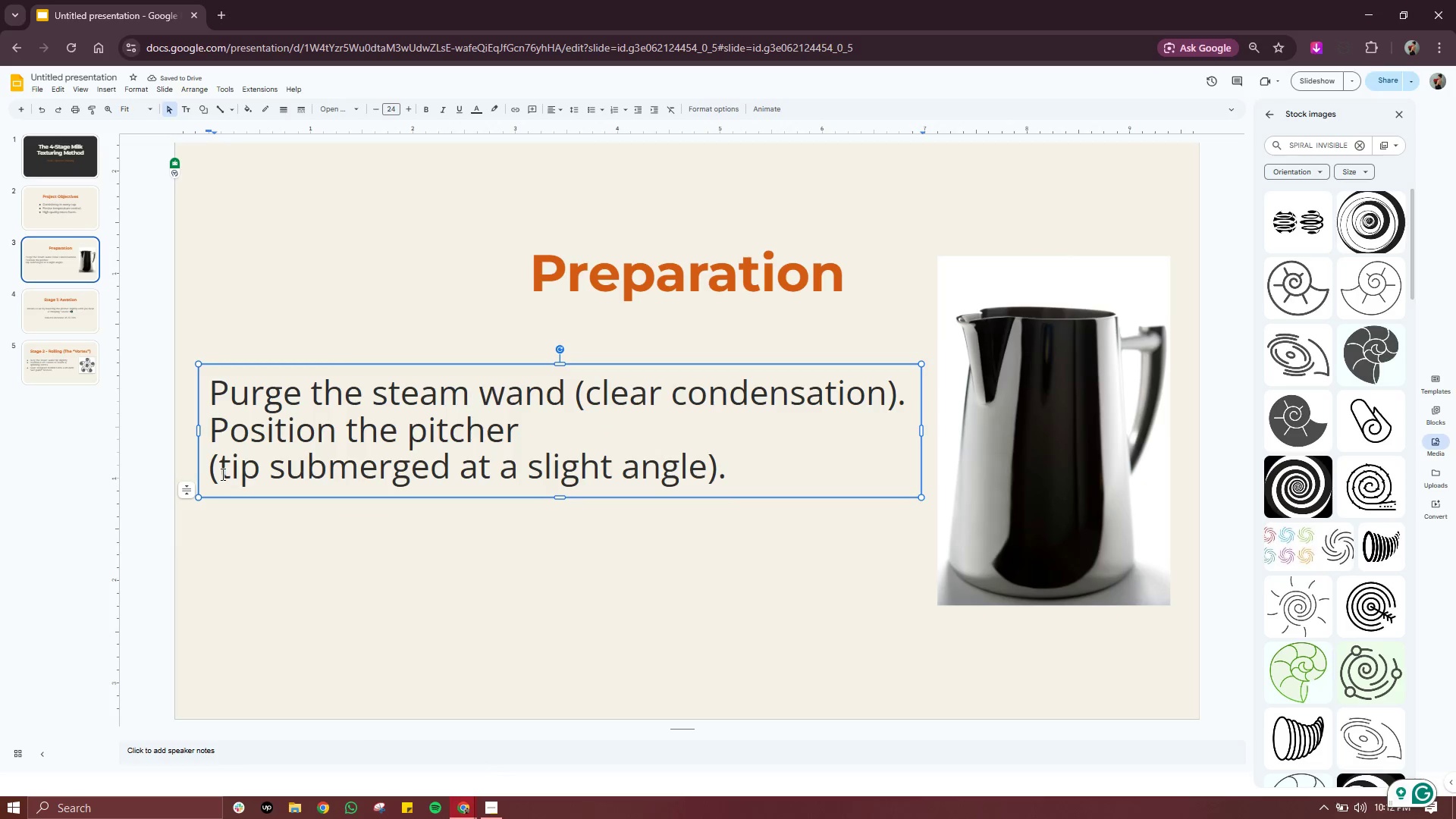 
key(Backspace)
 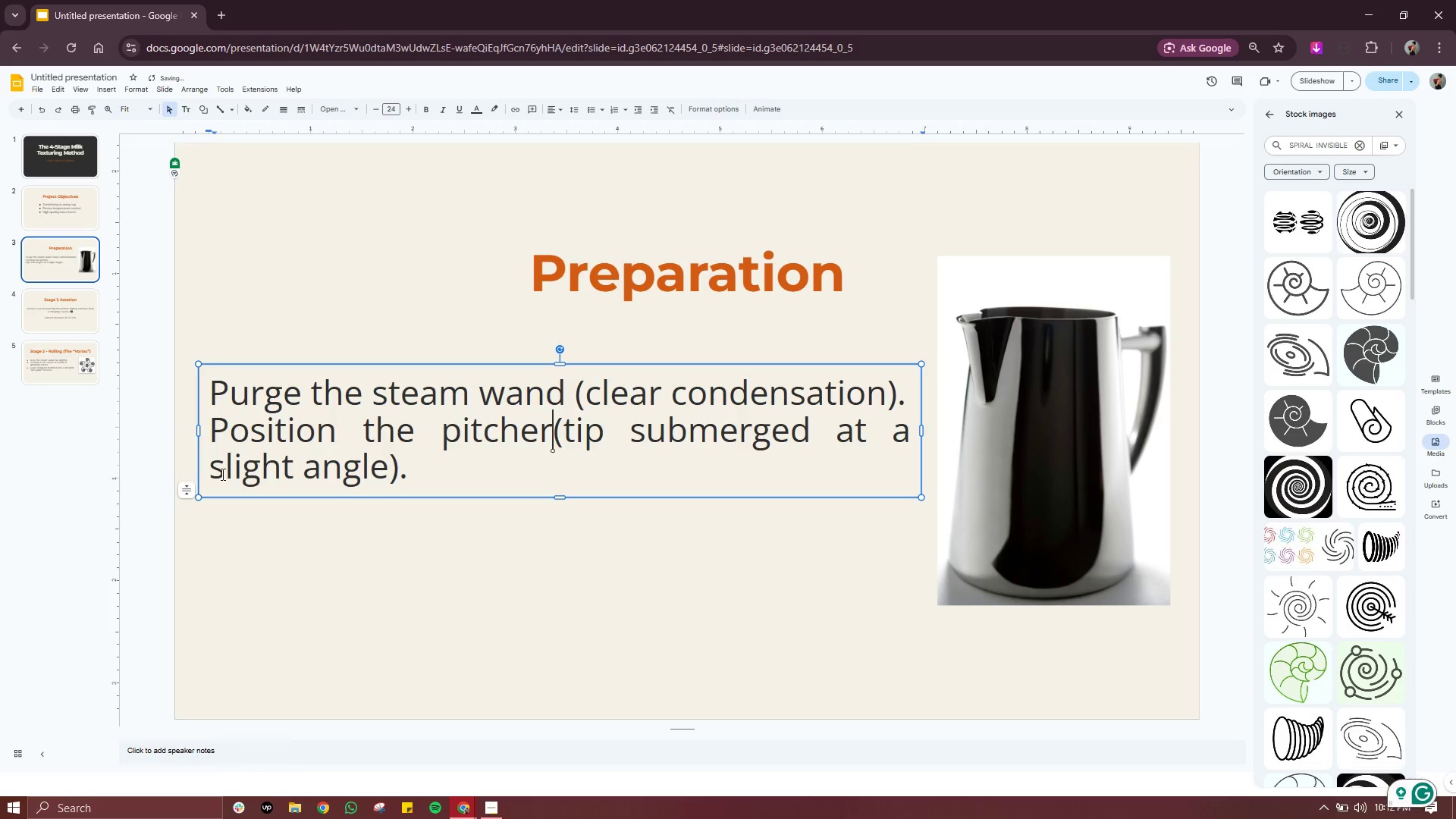 
key(Space)
 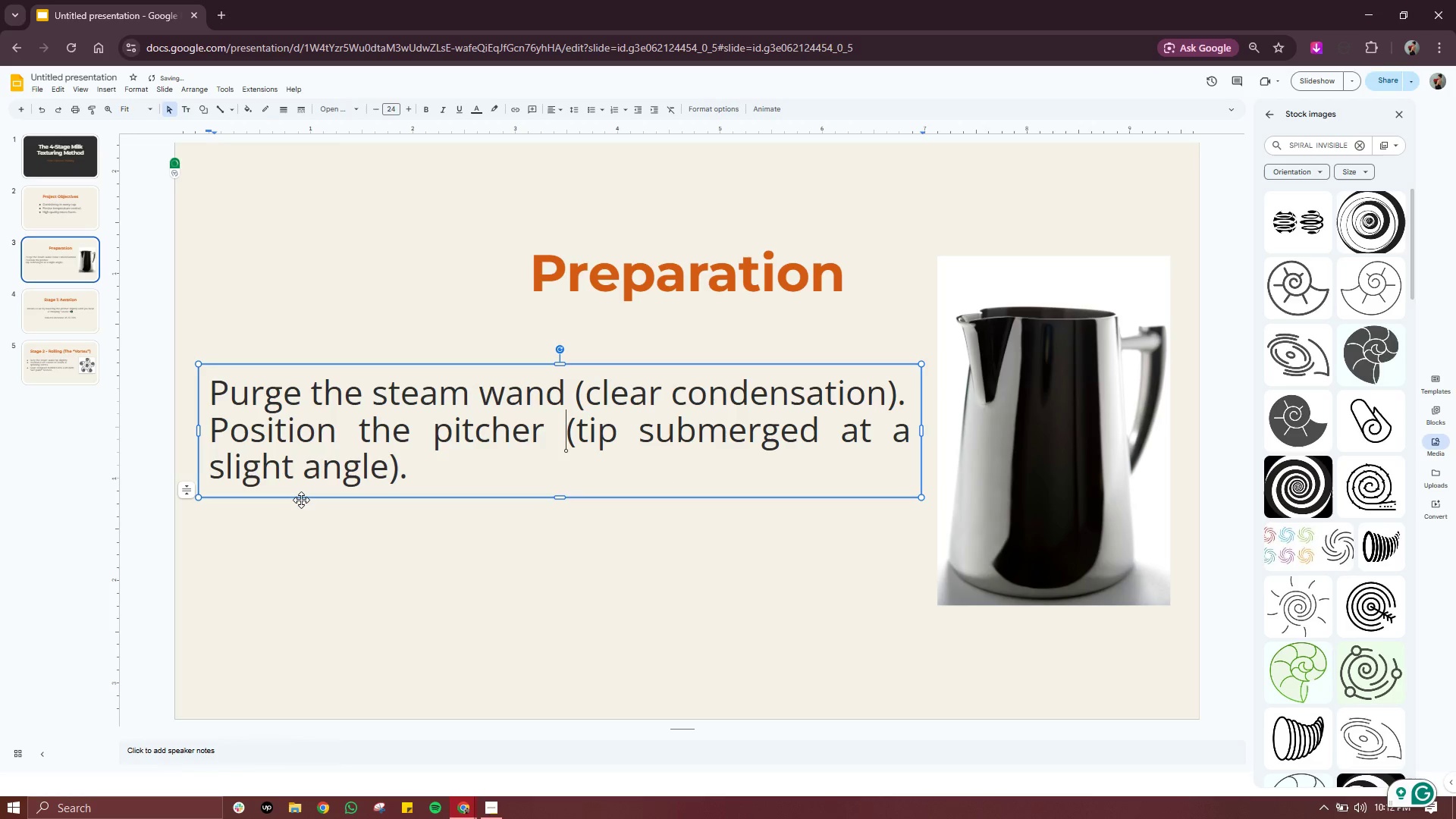 
key(Control+Z)
 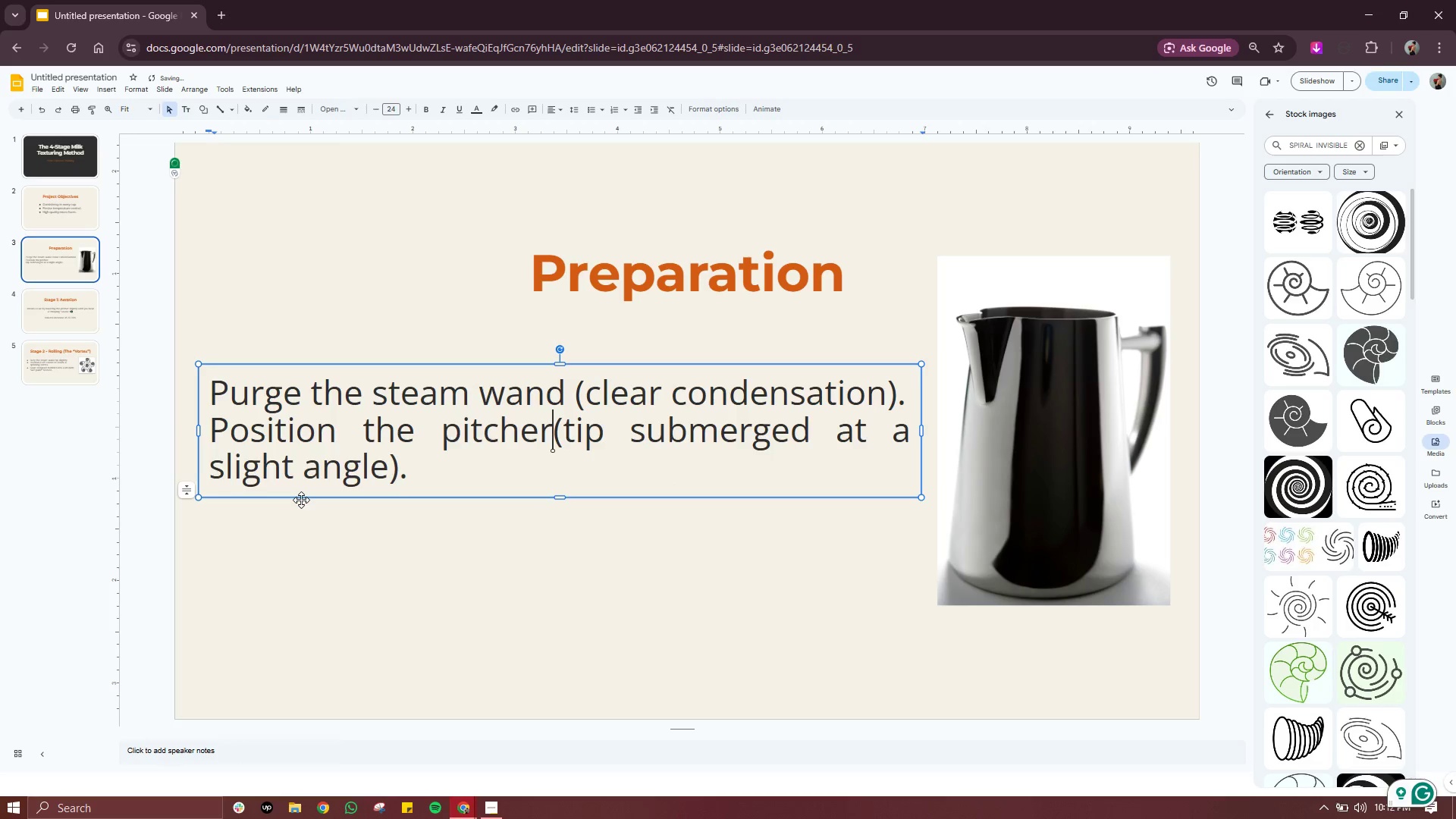 
key(Control+Z)
 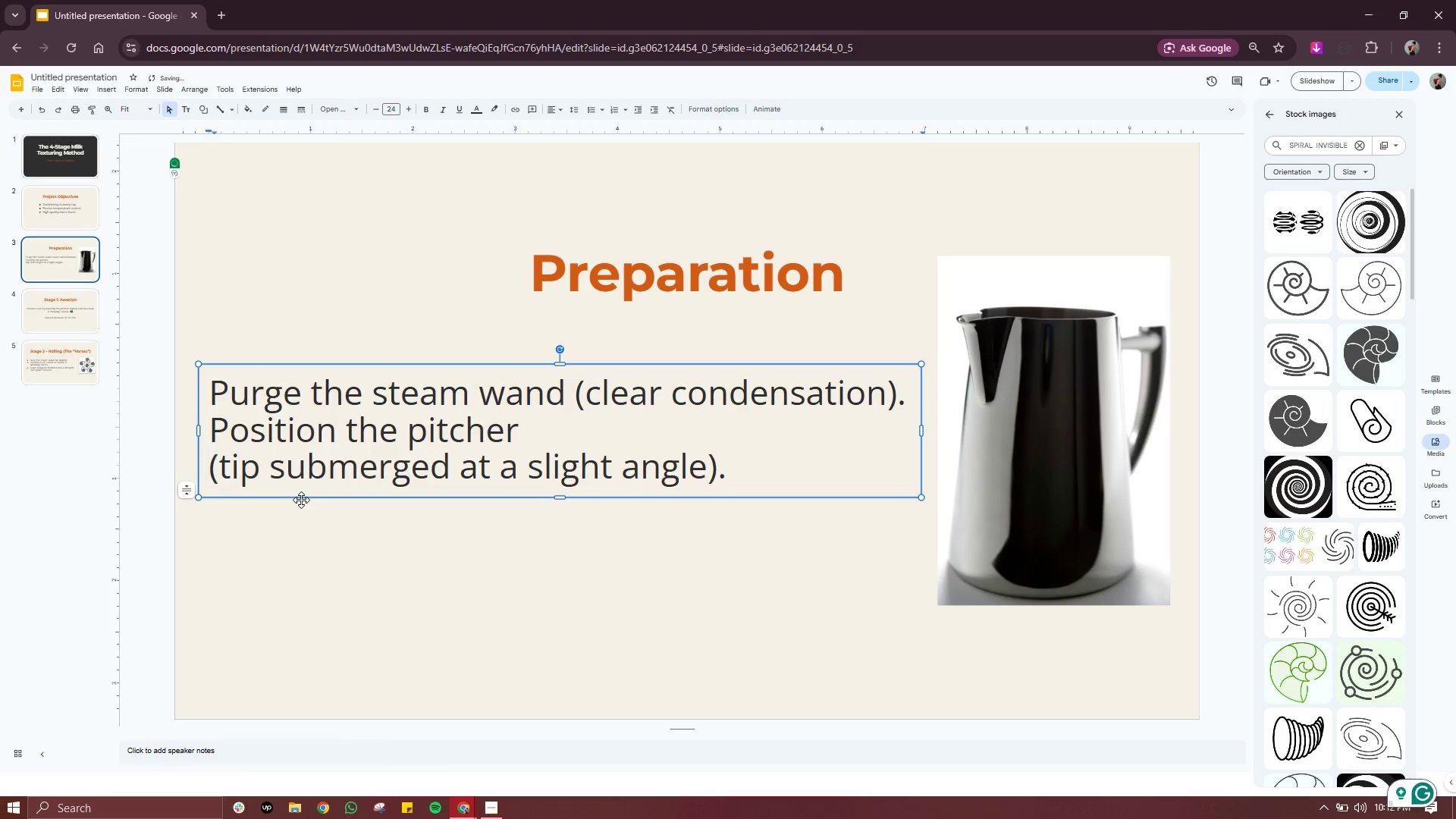 
key(Backspace)
 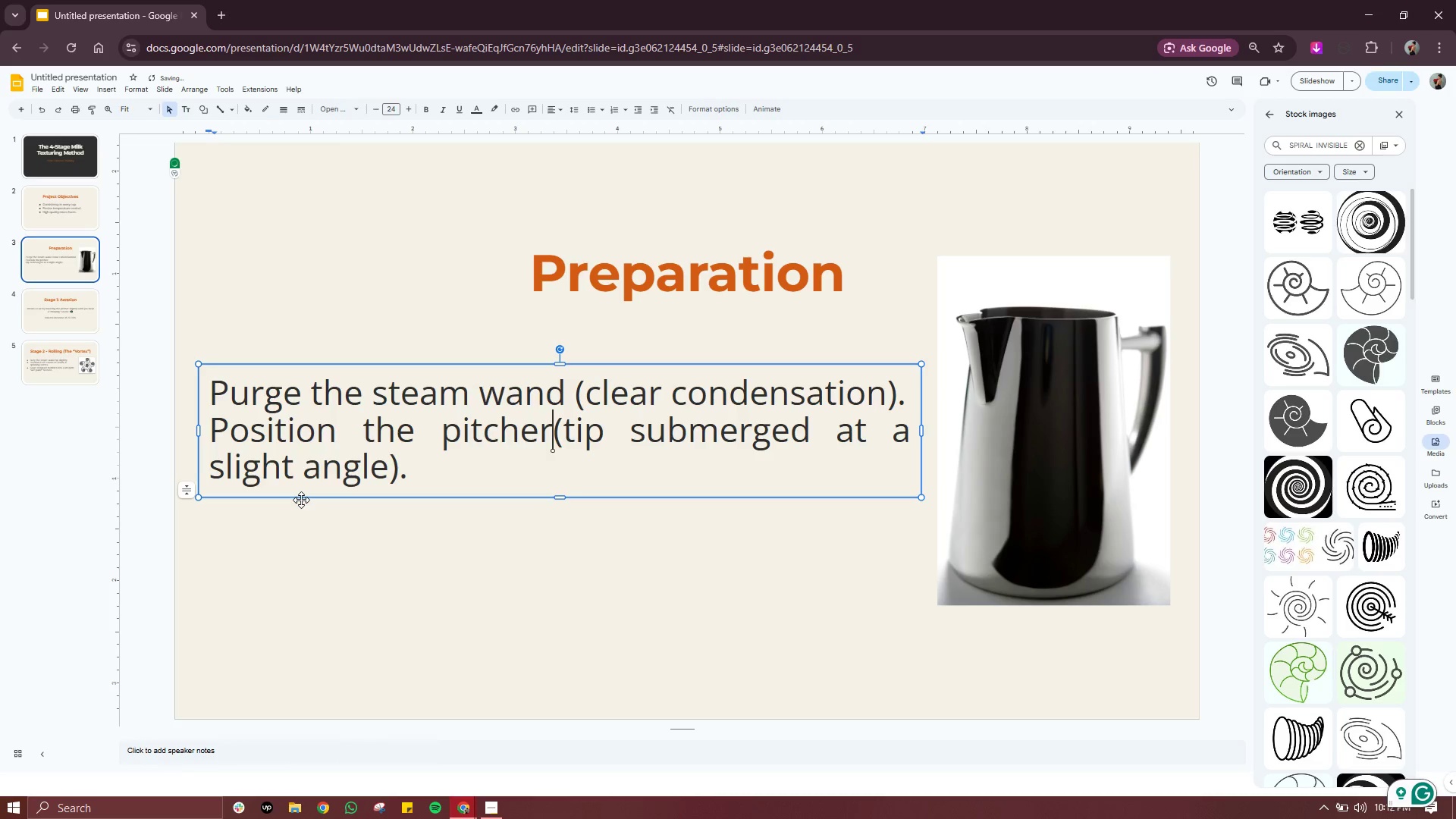 
key(Control+ControlLeft)
 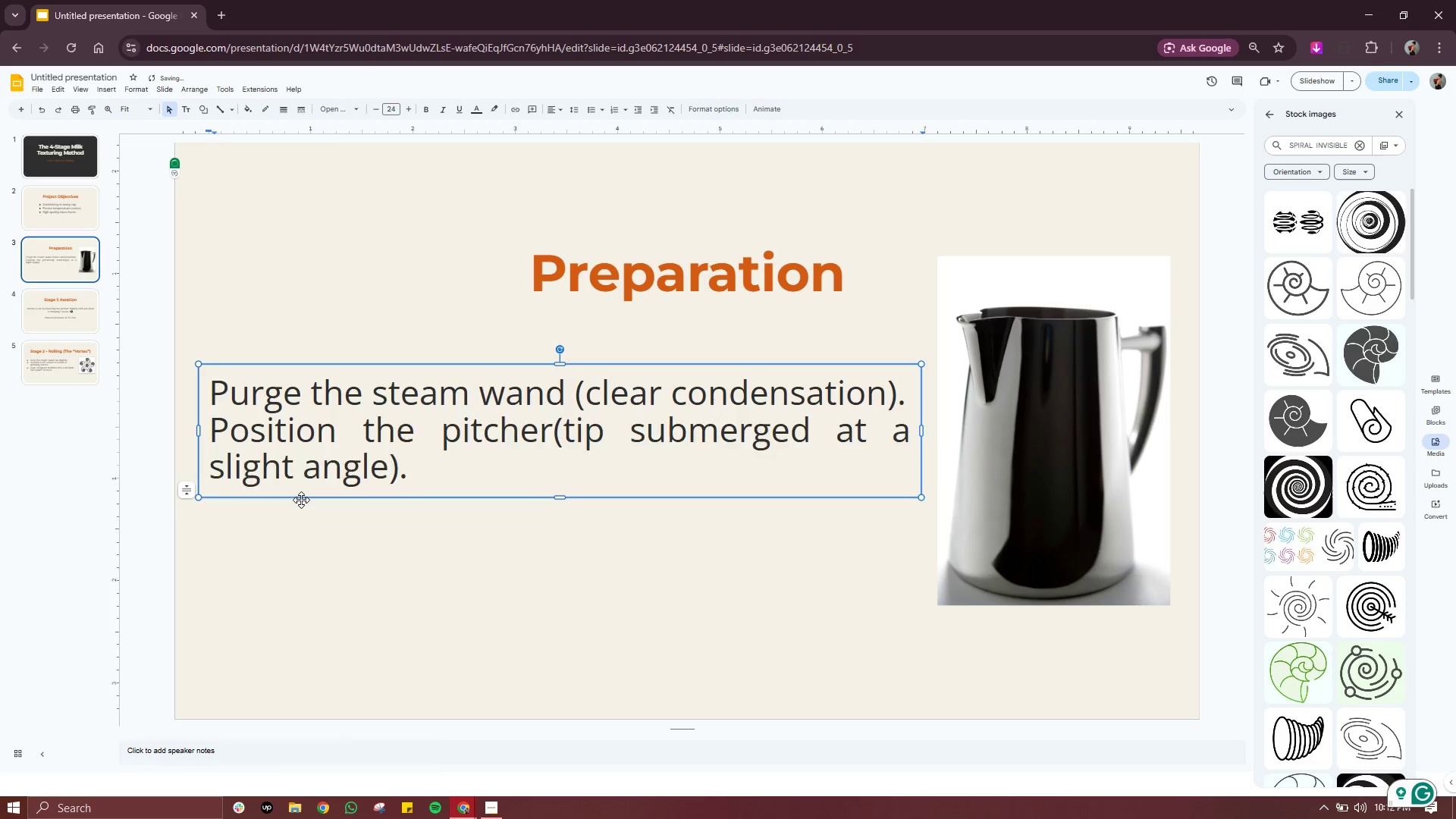 
key(Control+Z)
 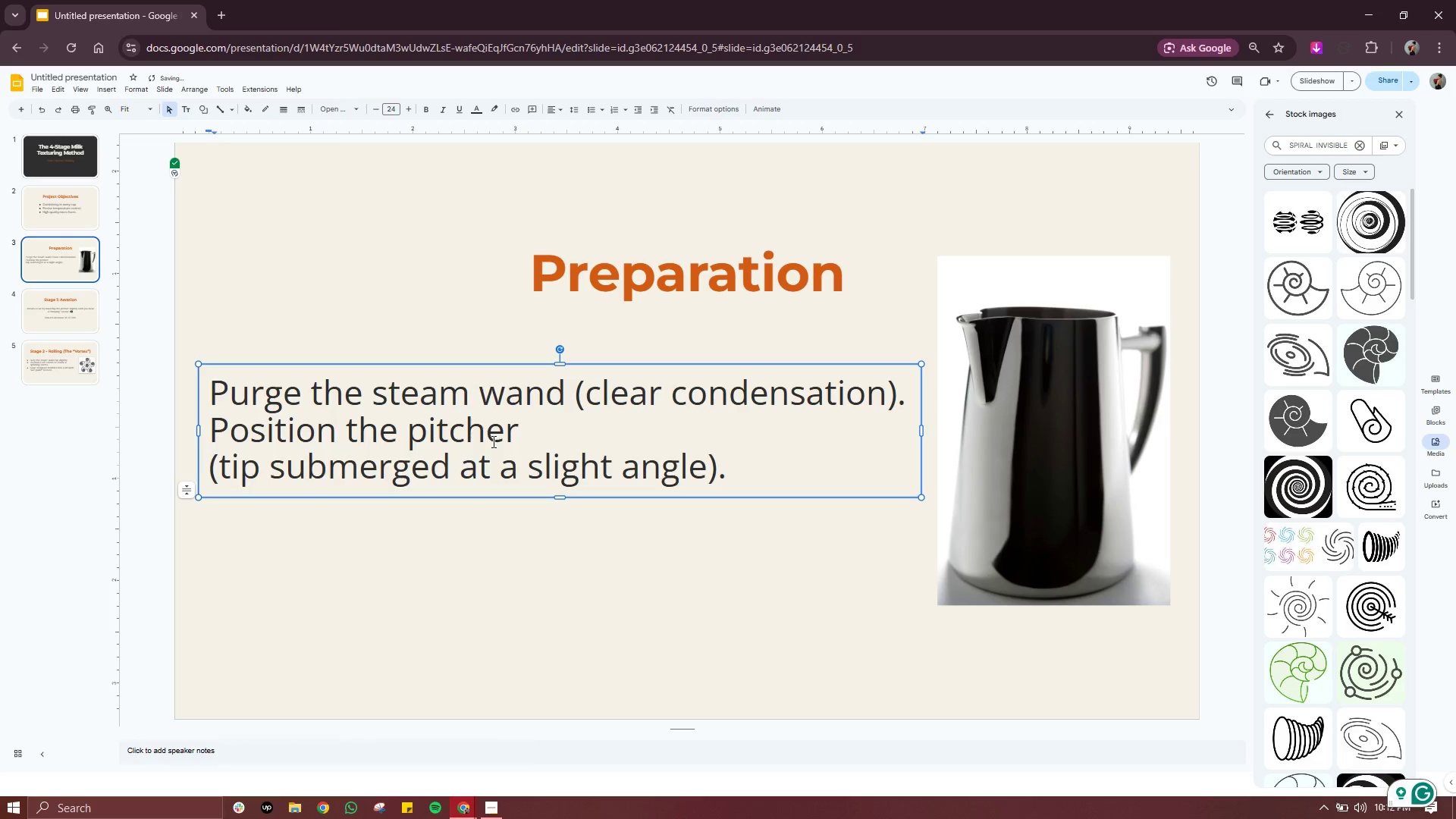 
double_click([532, 425])
 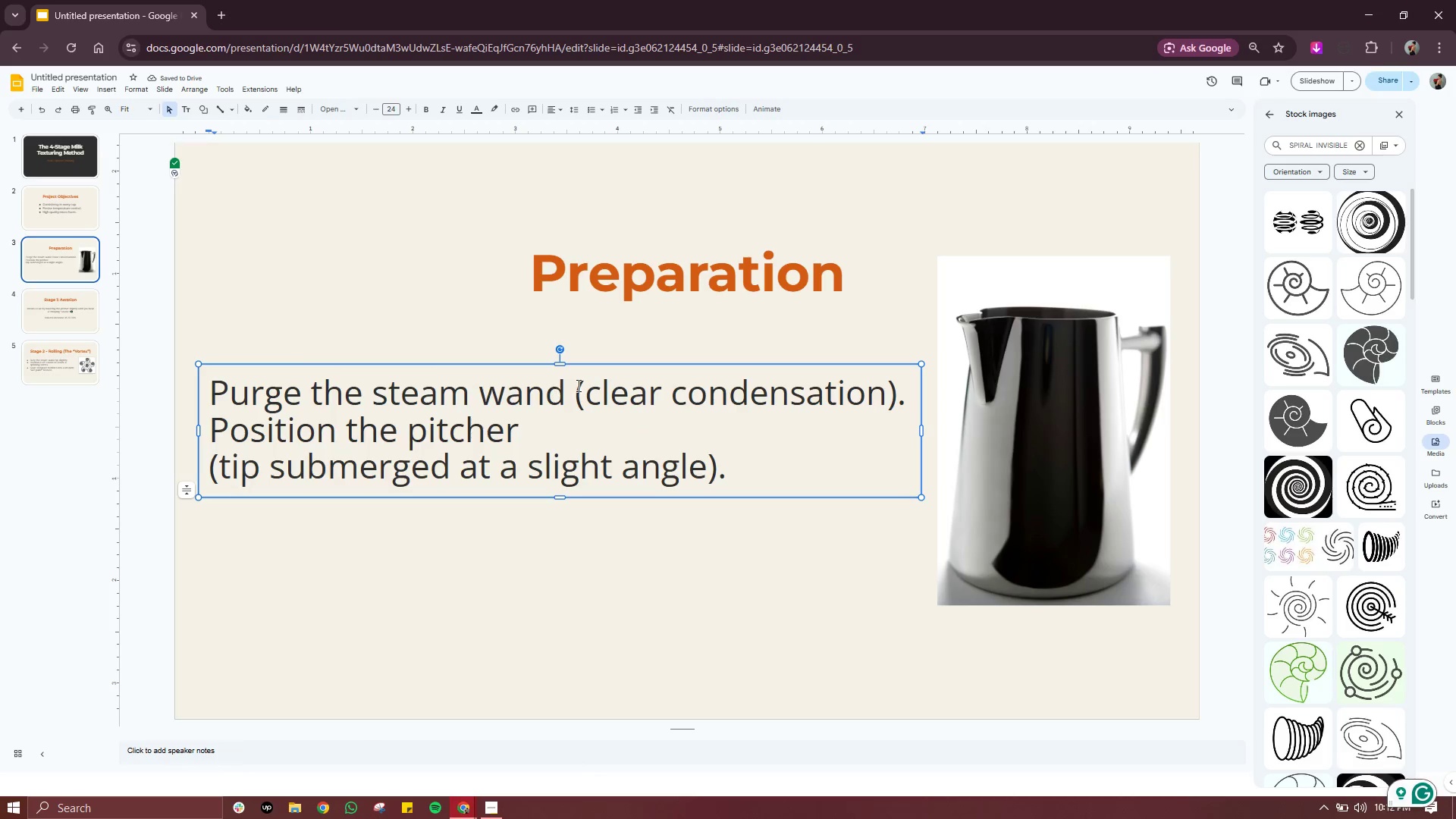 
left_click([585, 382])
 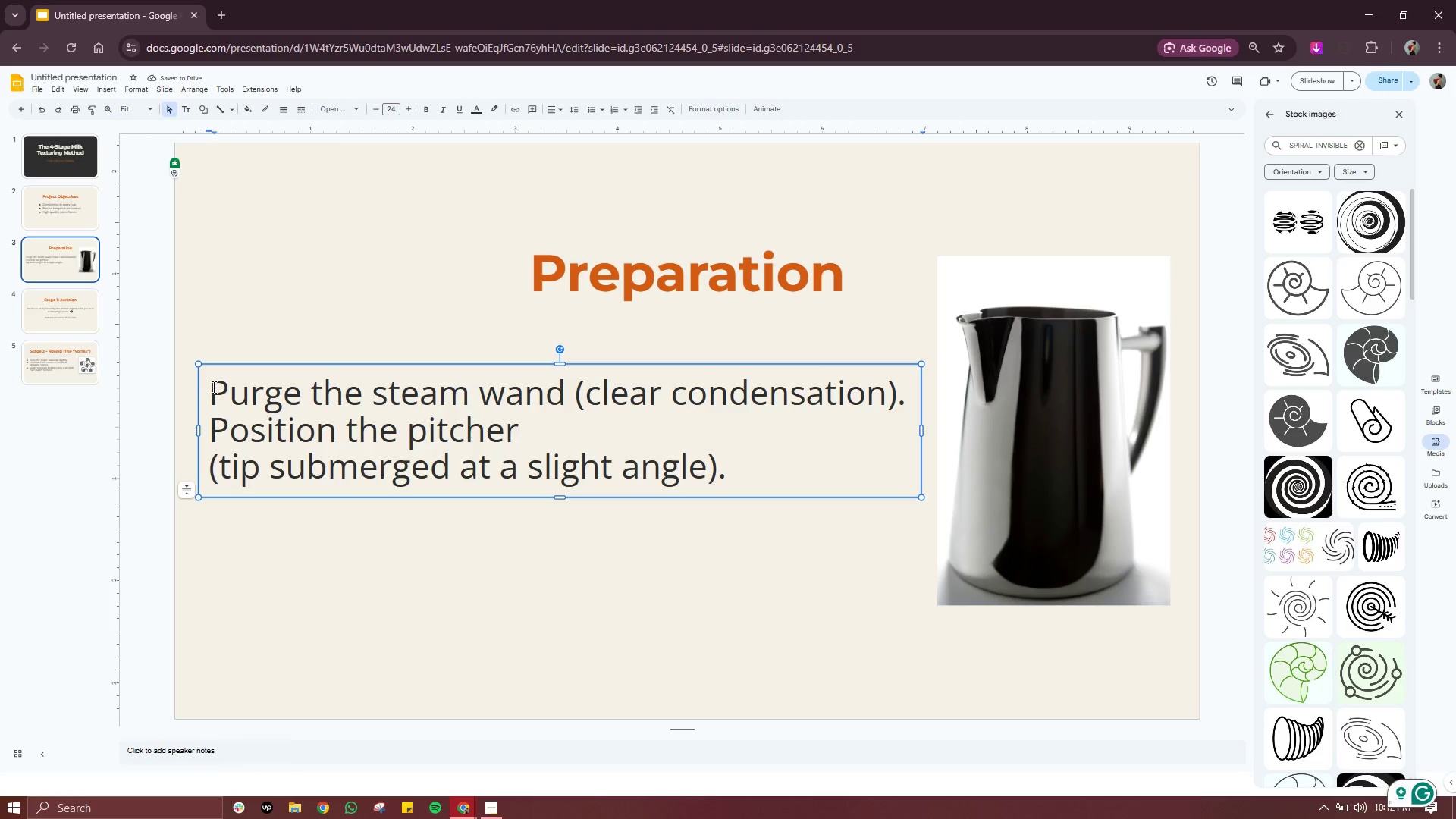 
left_click([213, 387])
 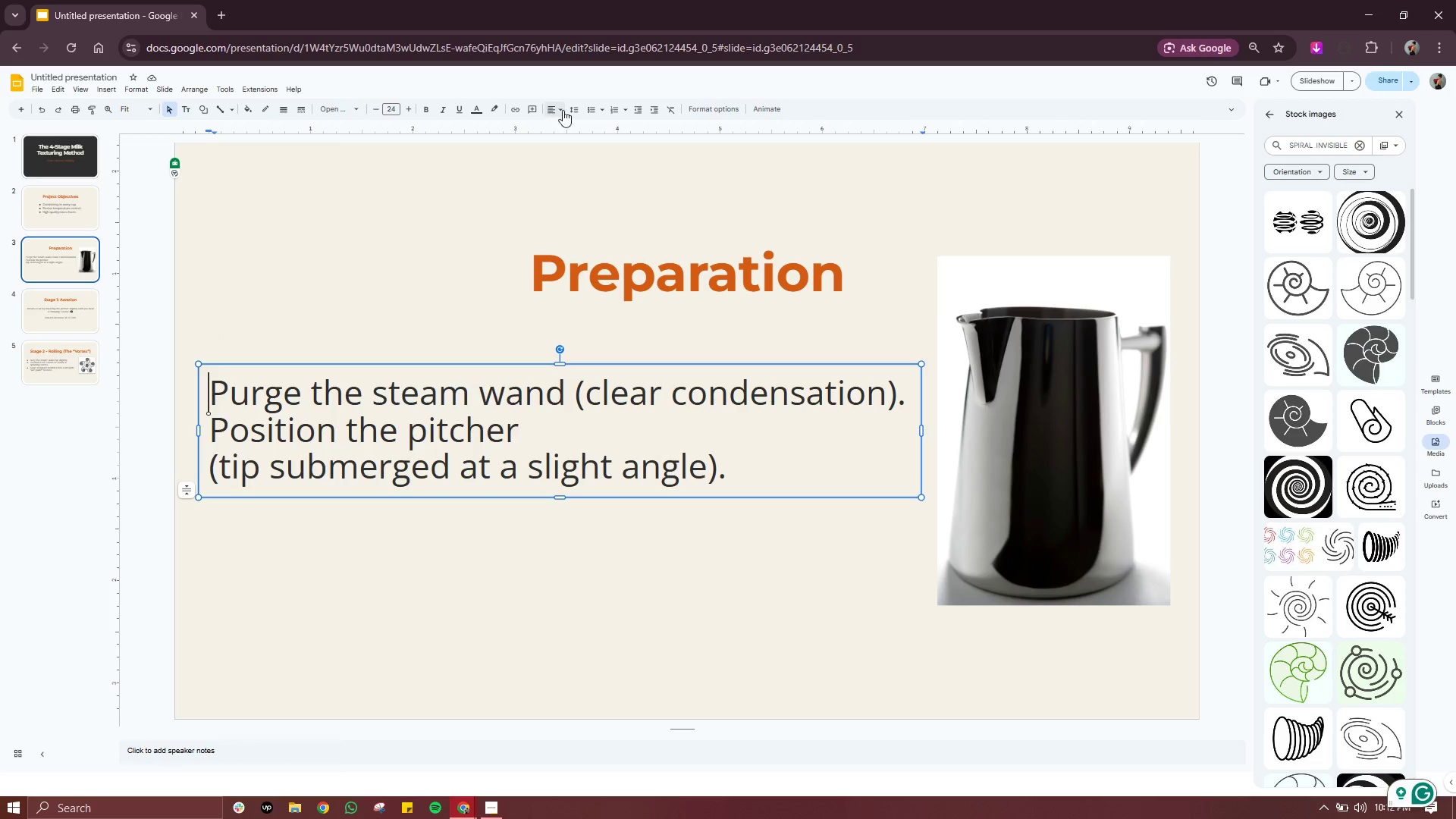 
left_click([591, 110])
 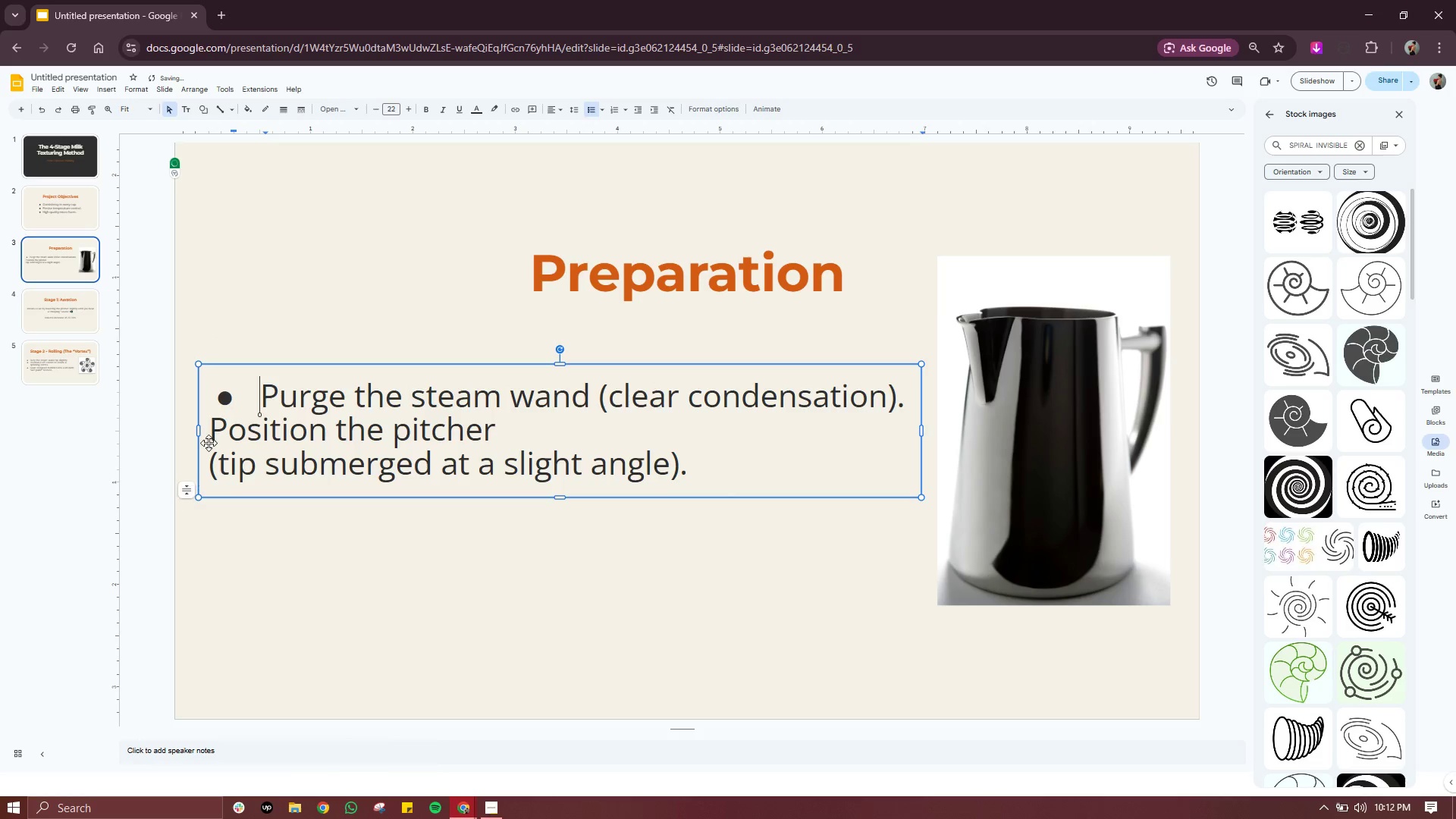 
left_click([211, 433])
 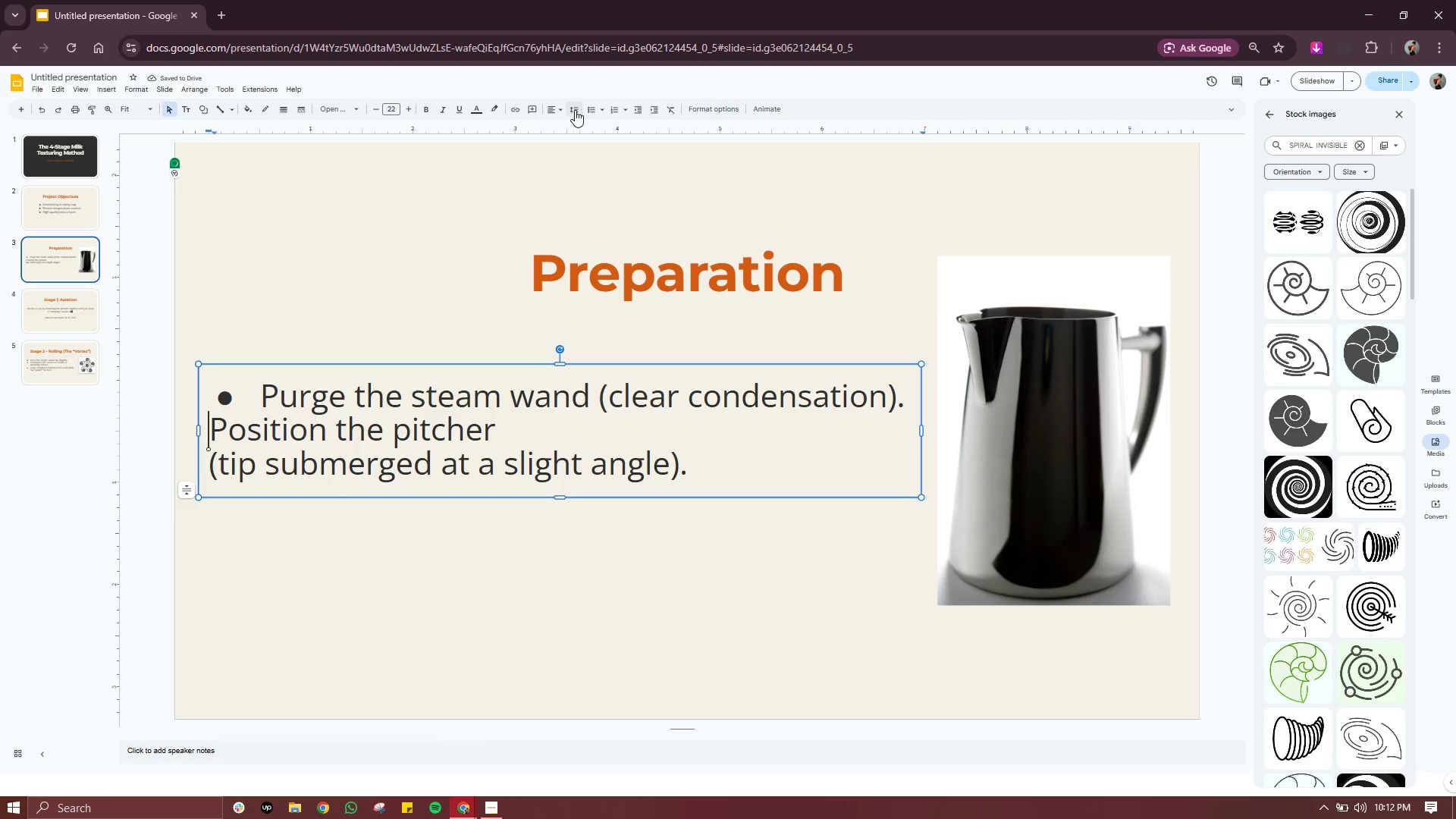 
left_click([592, 109])
 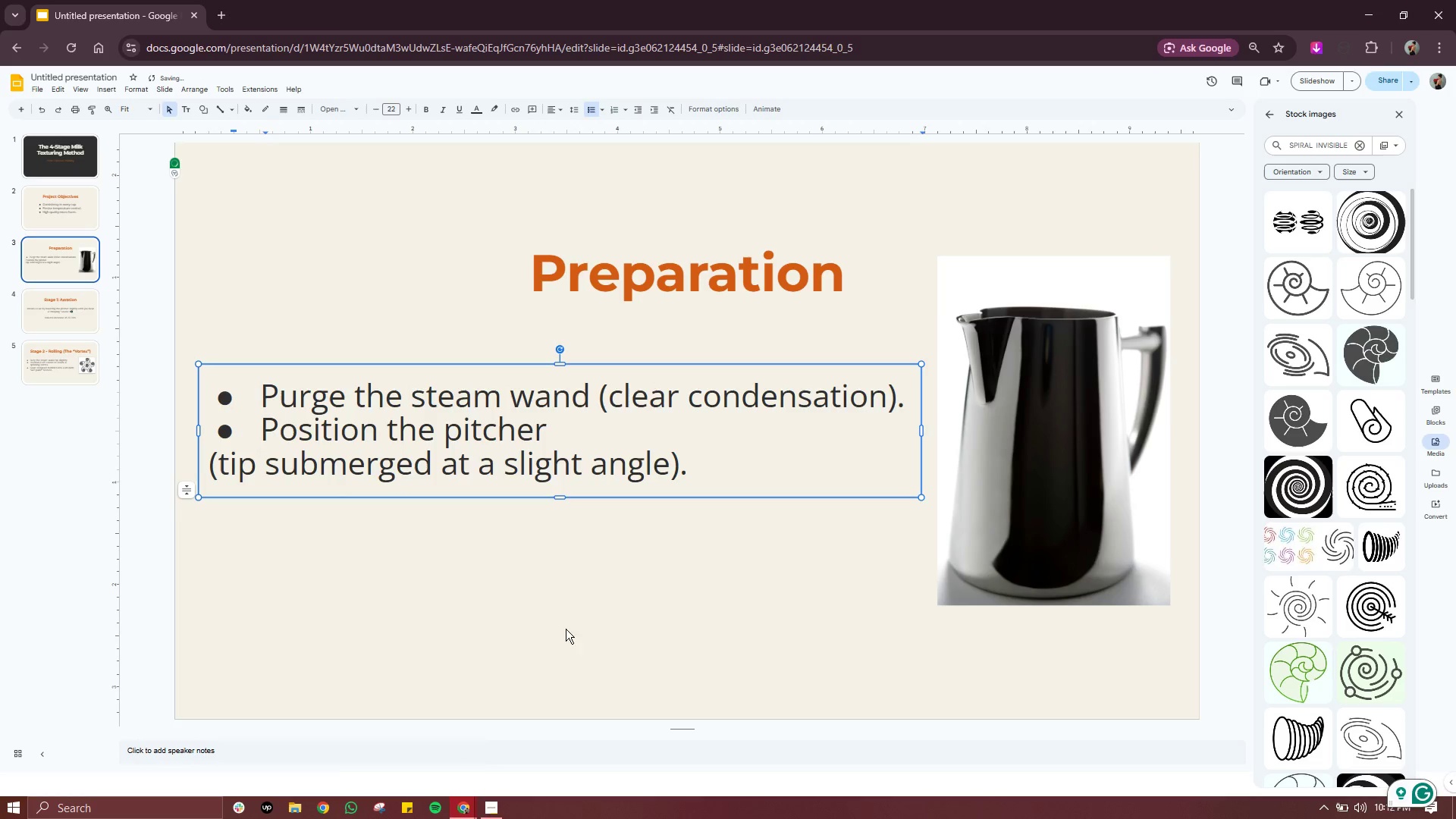 
left_click([551, 669])
 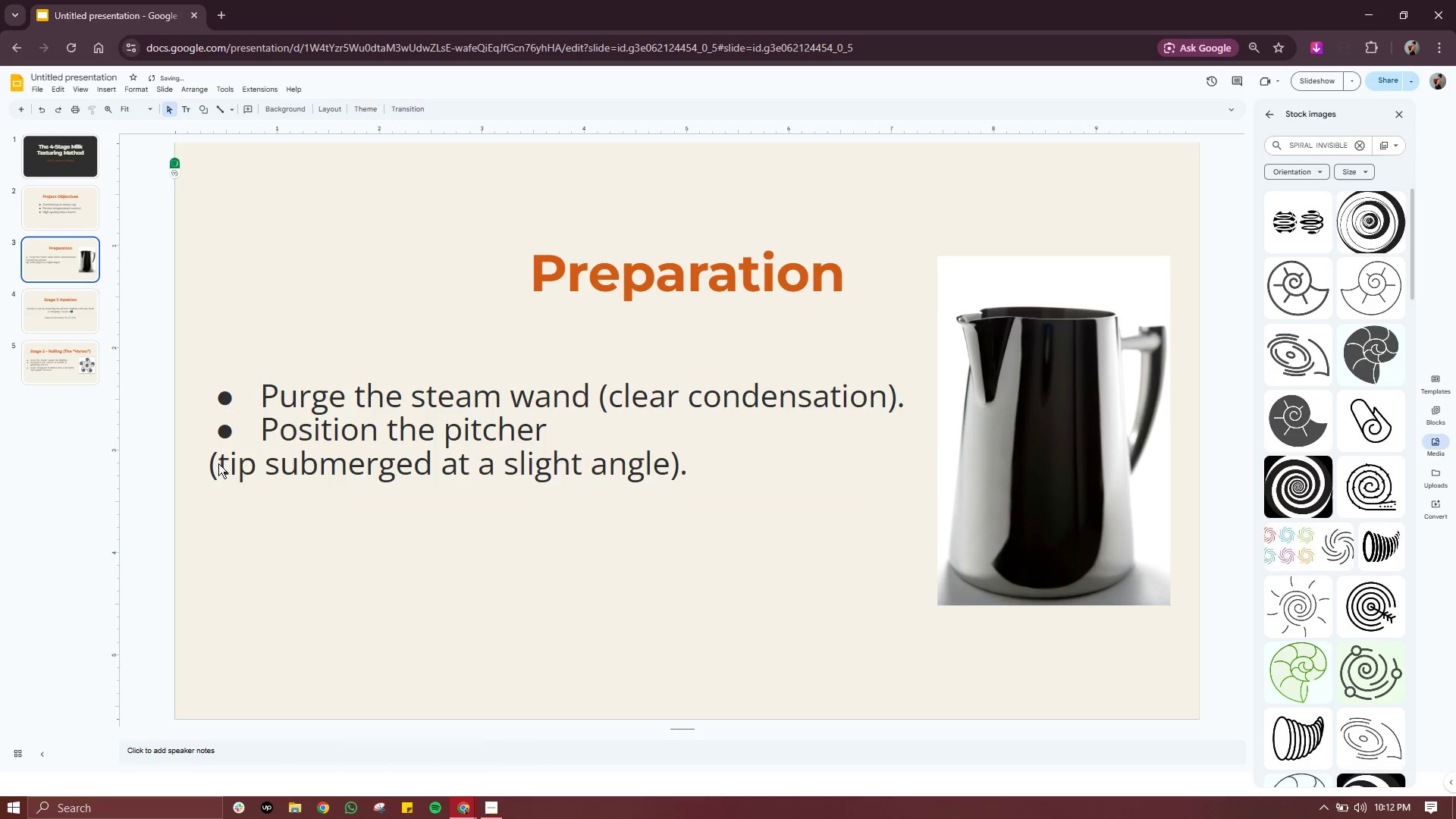 
left_click([218, 463])
 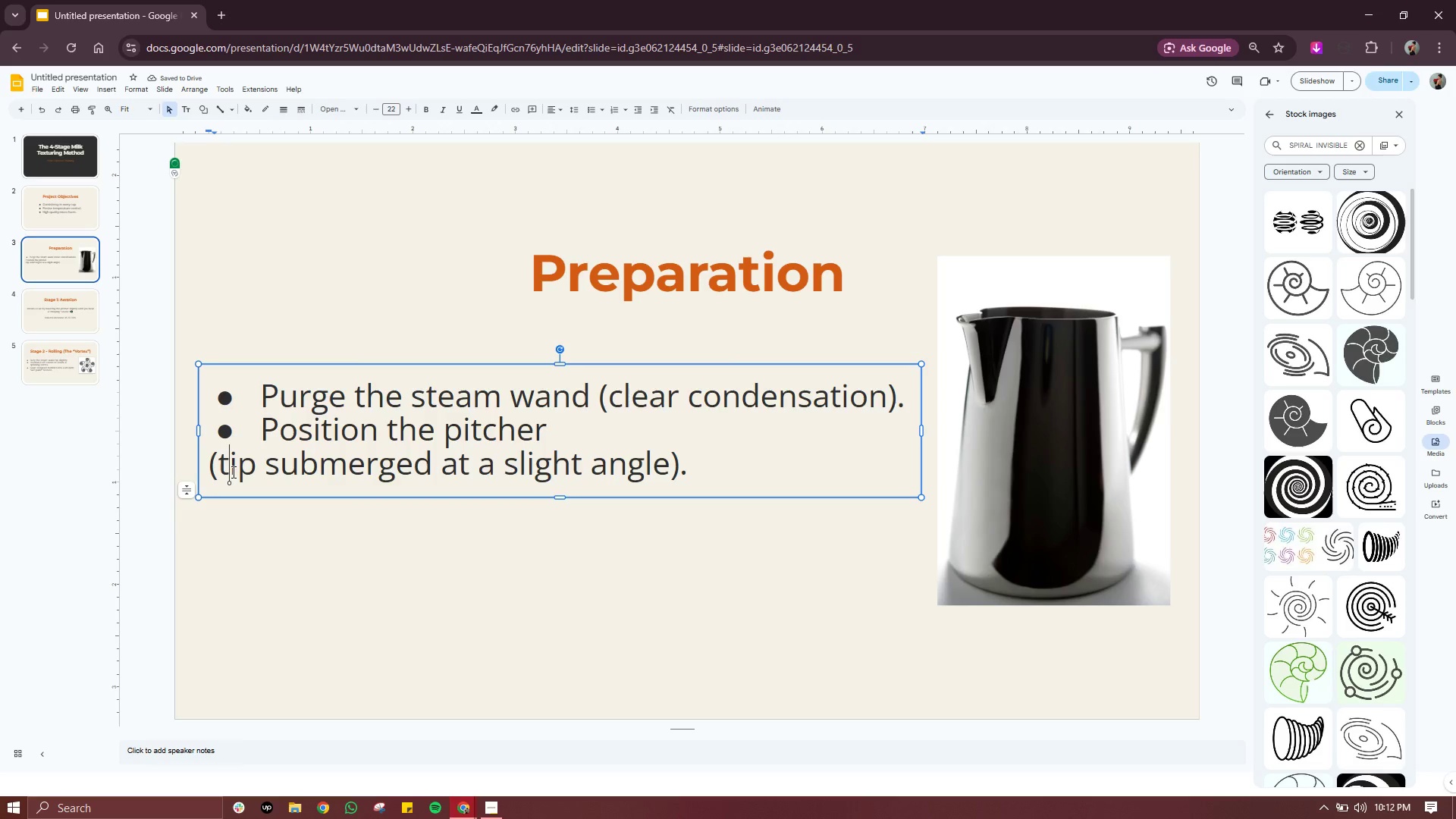 
left_click([232, 472])
 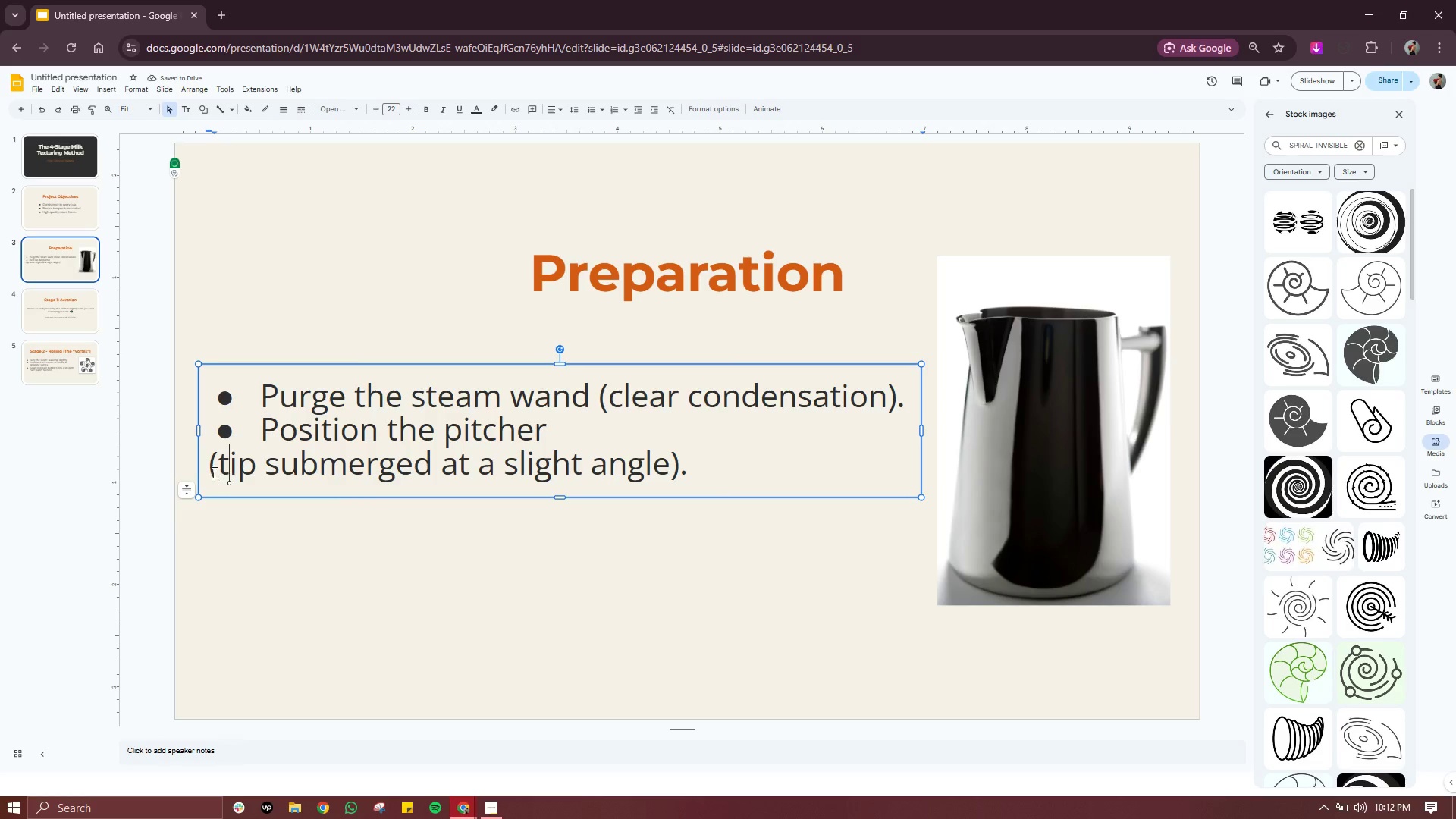 
left_click([213, 472])
 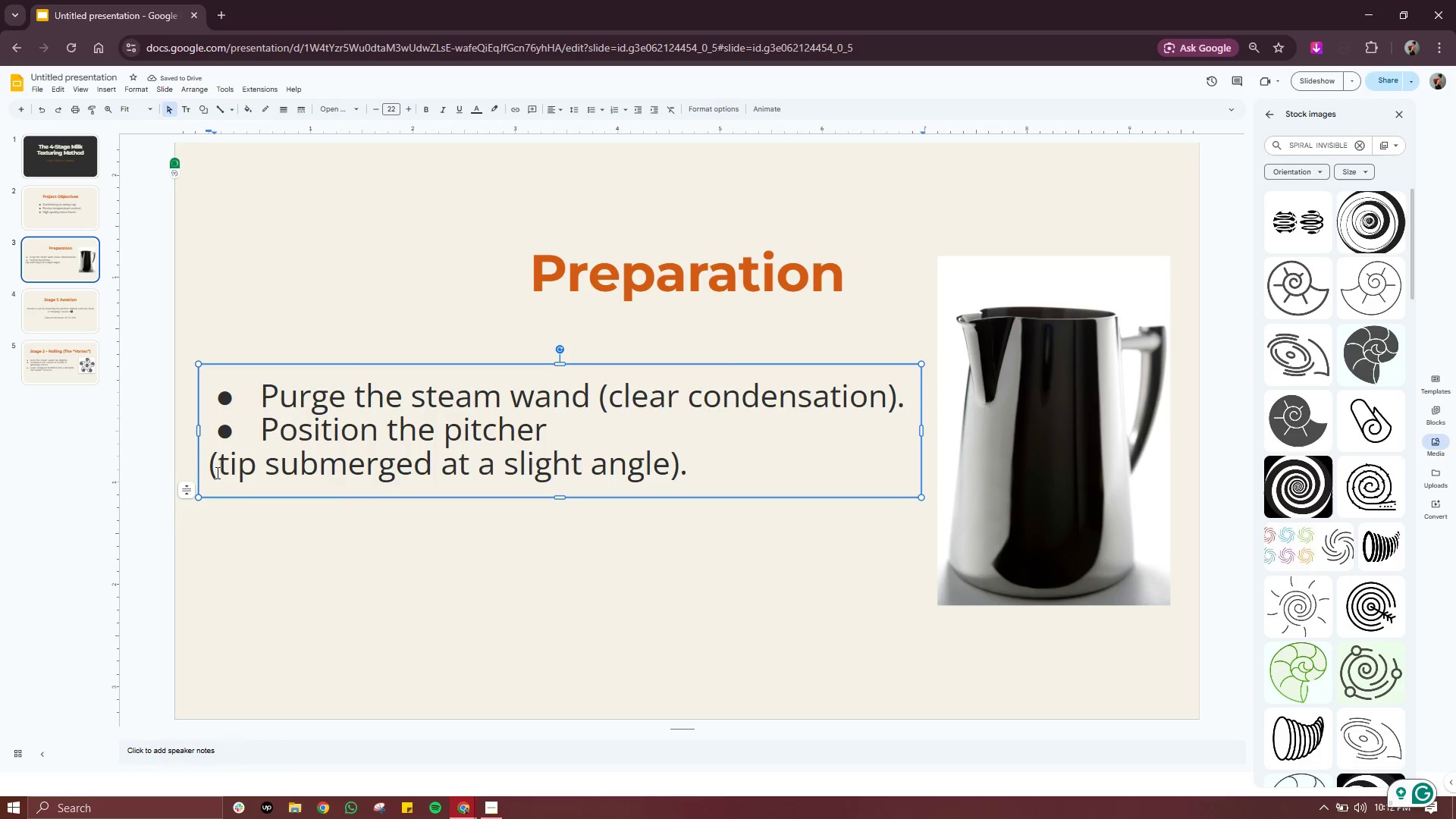 
key(ArrowLeft)
 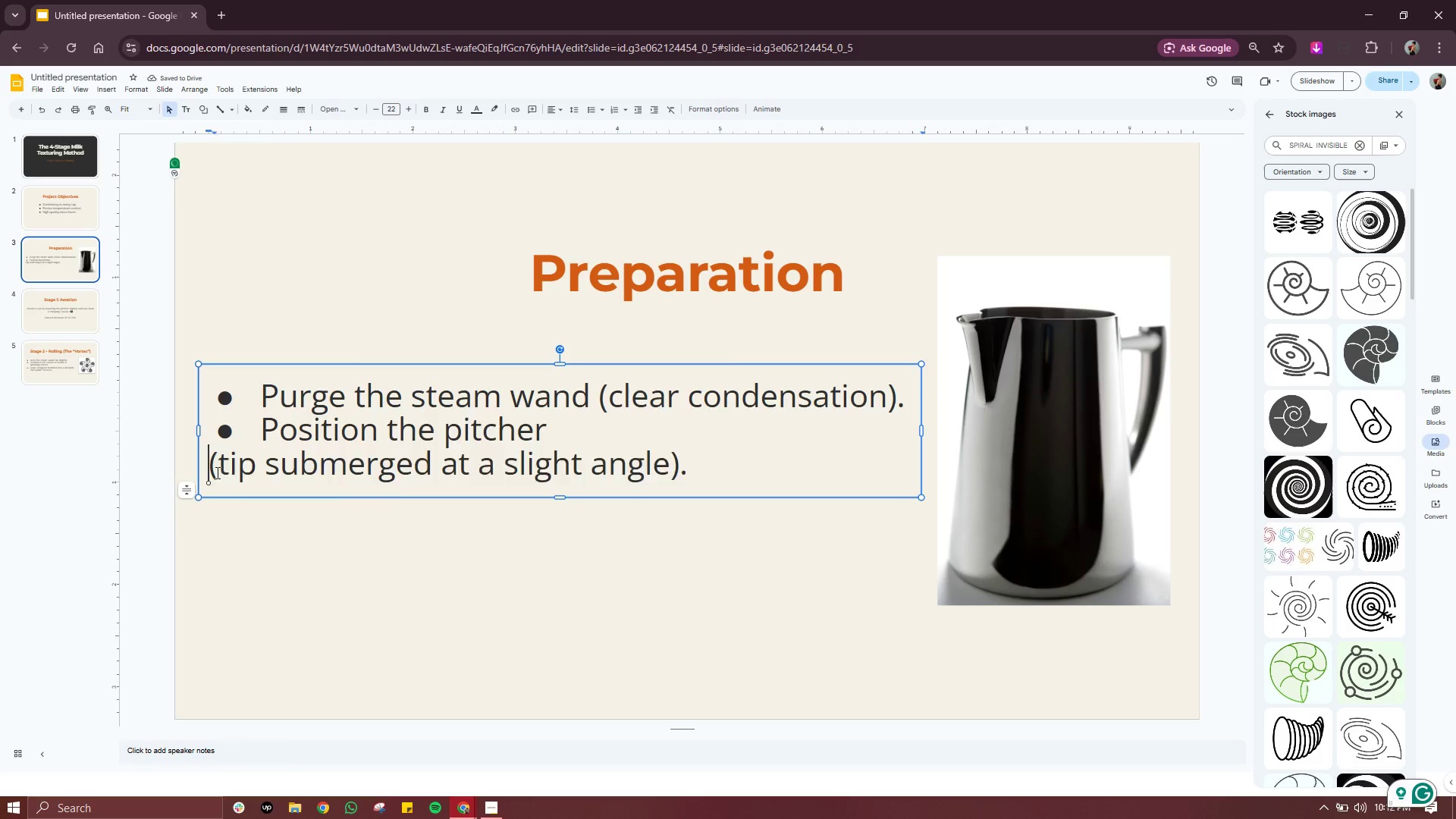 
key(Backspace)
 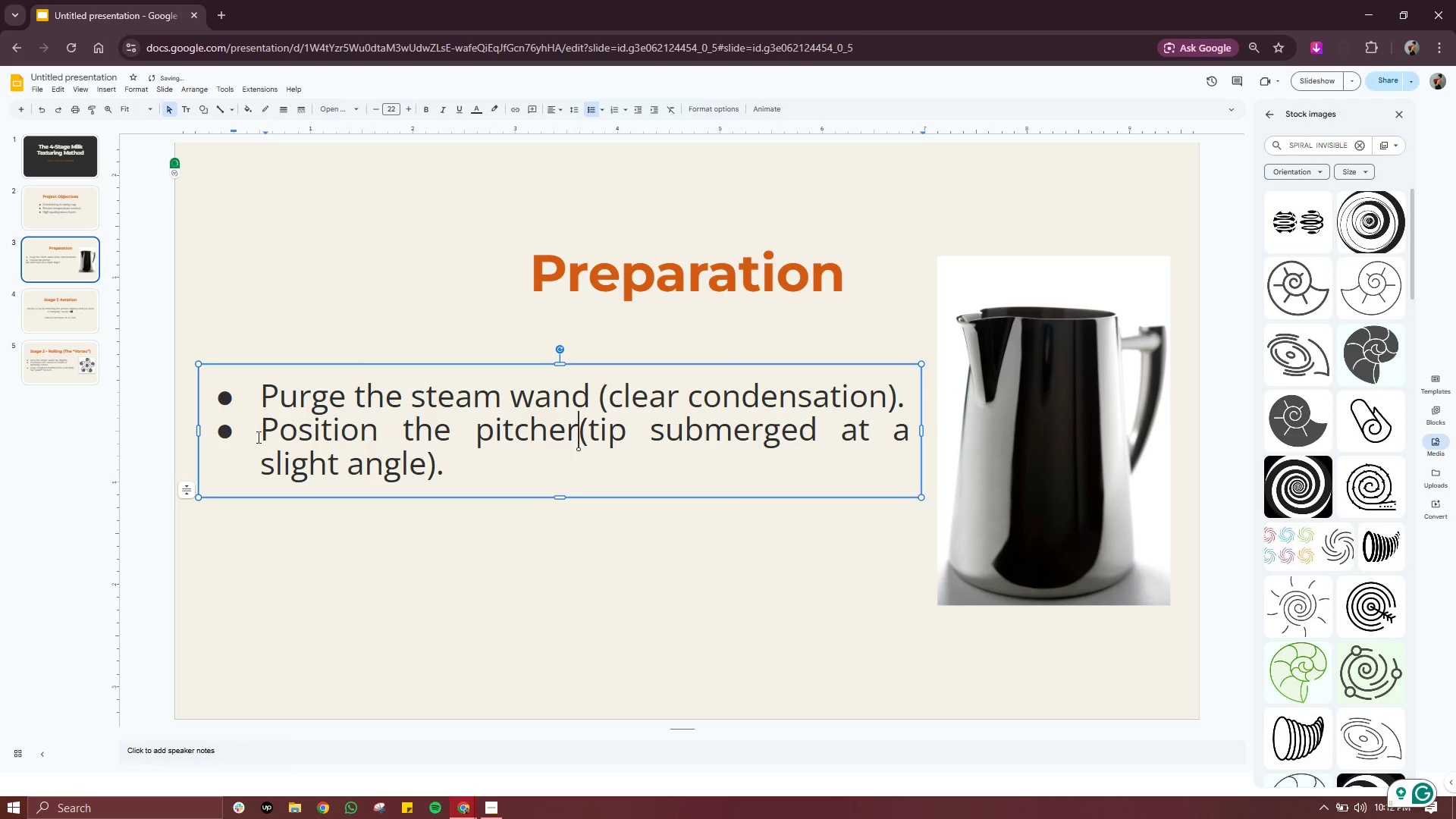 
left_click([411, 453])
 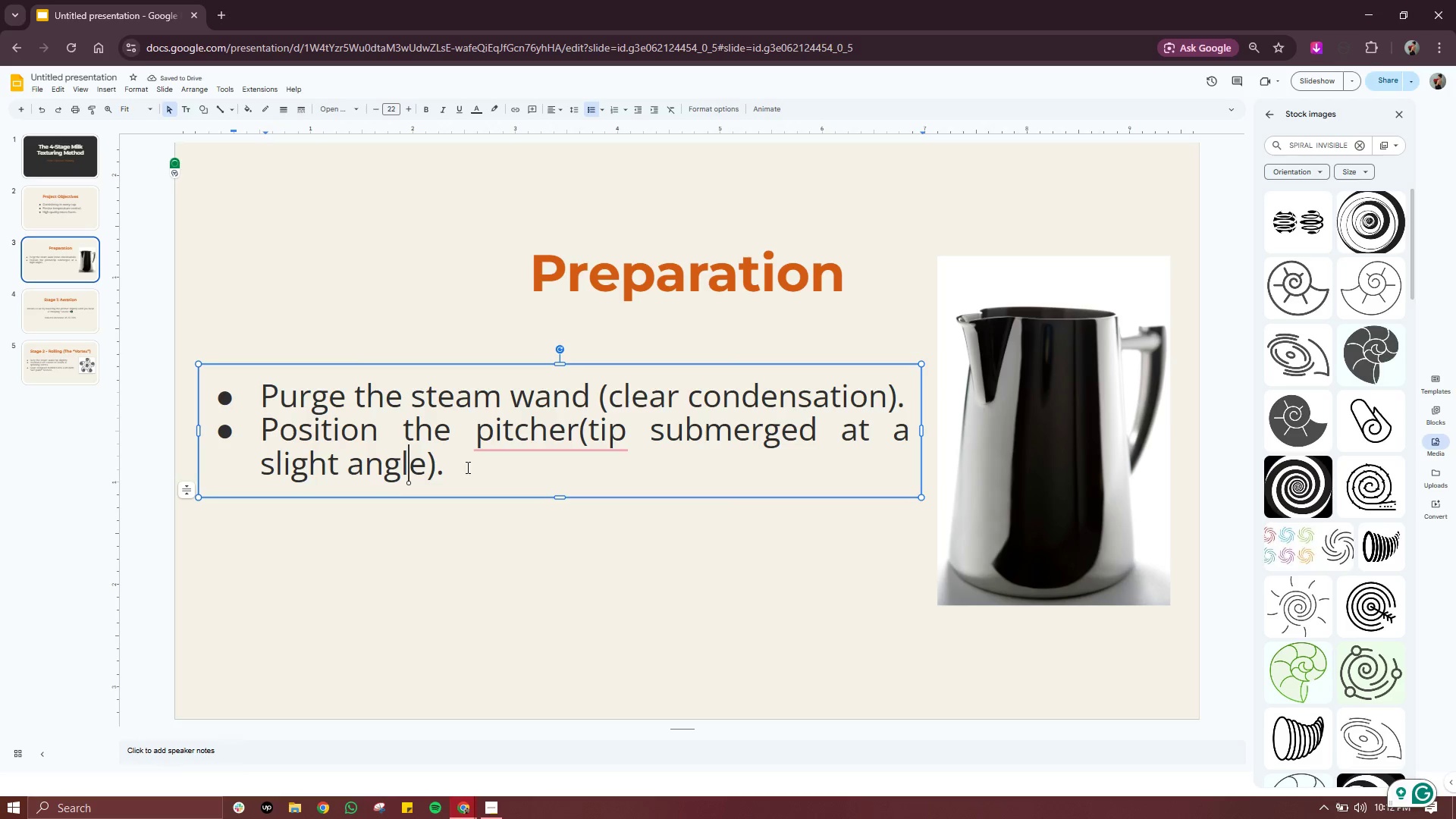 
left_click_drag(start_coordinate=[466, 467], to_coordinate=[263, 425])
 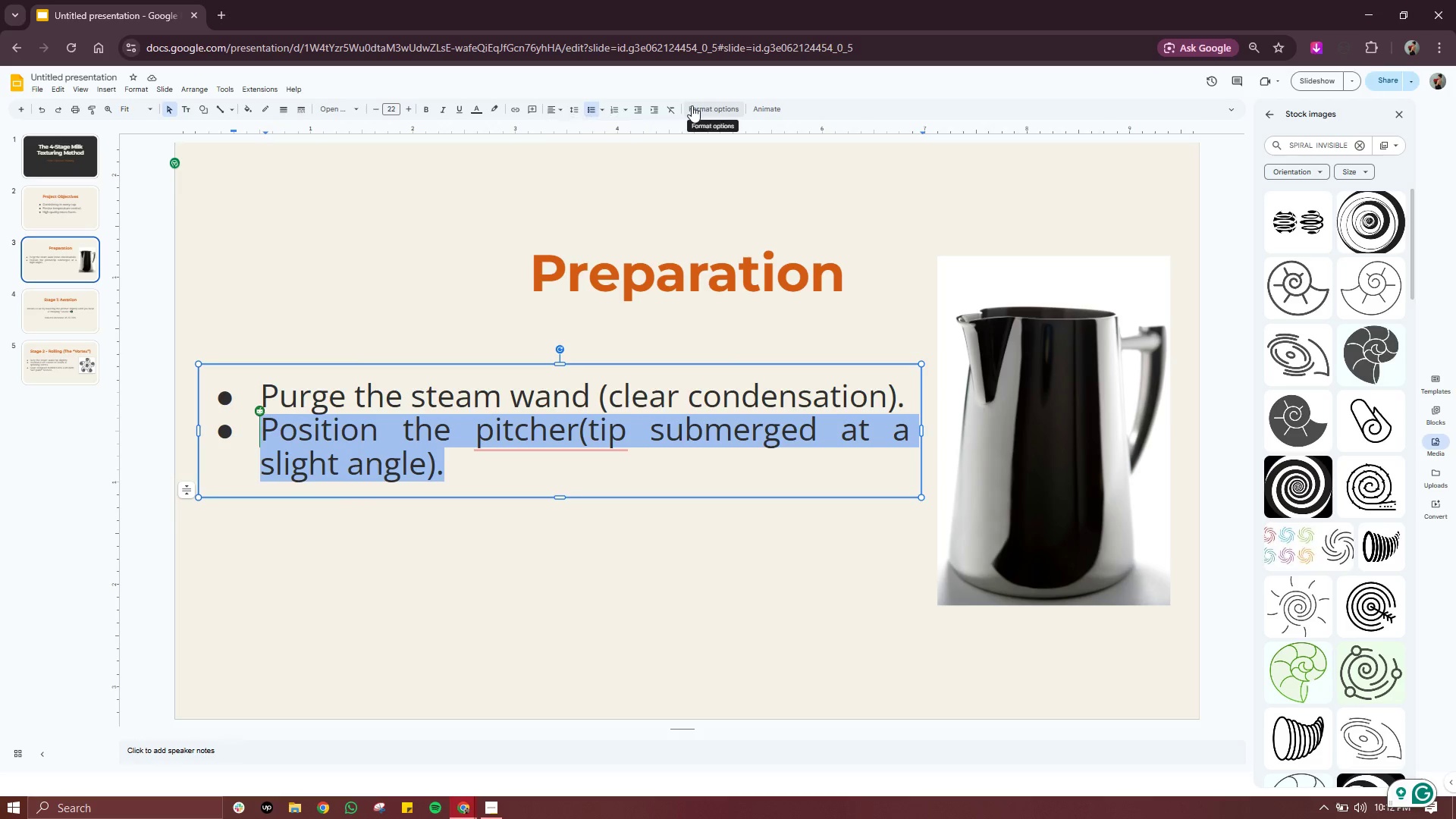 
left_click([699, 105])
 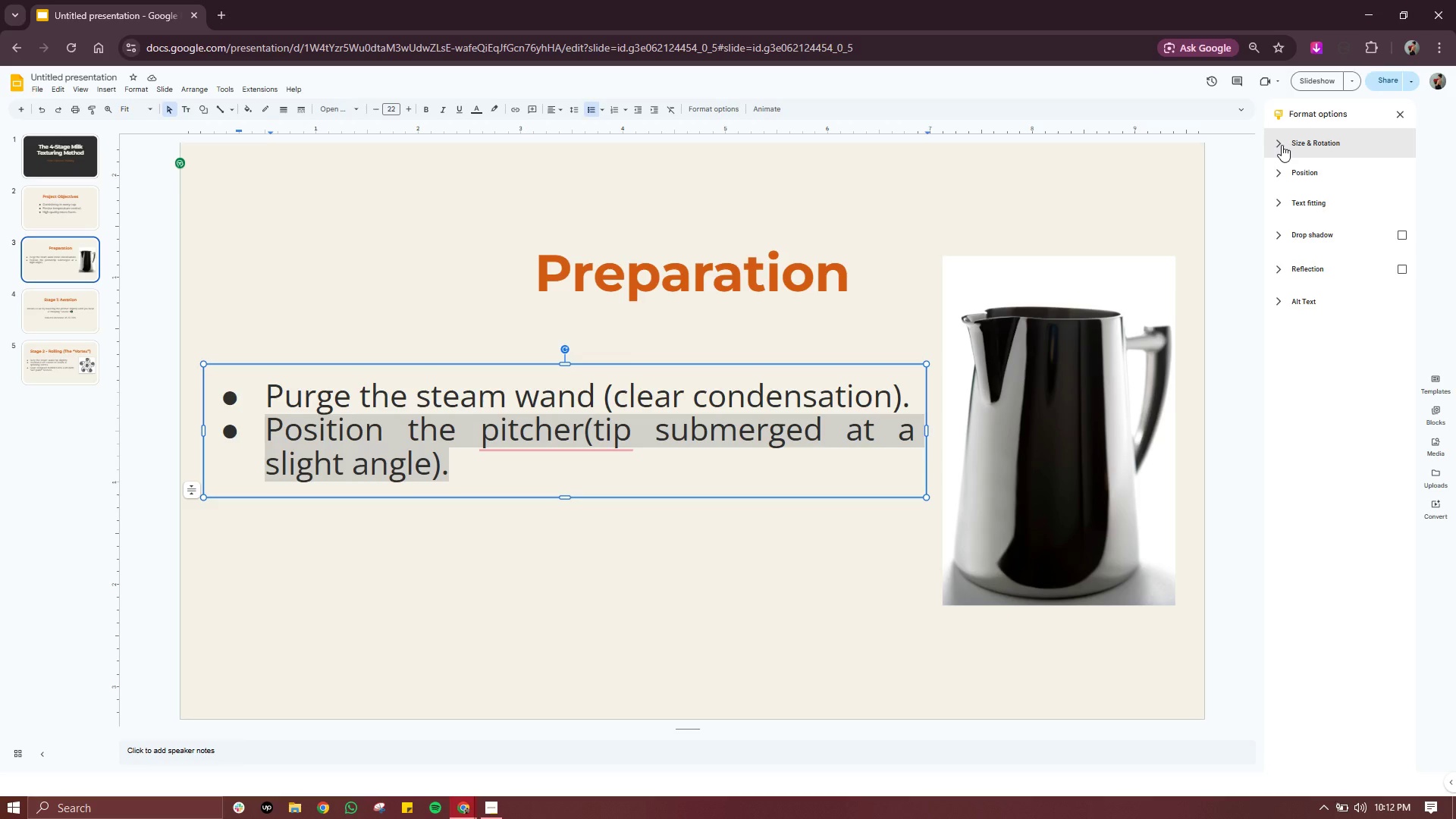 
left_click([1279, 202])
 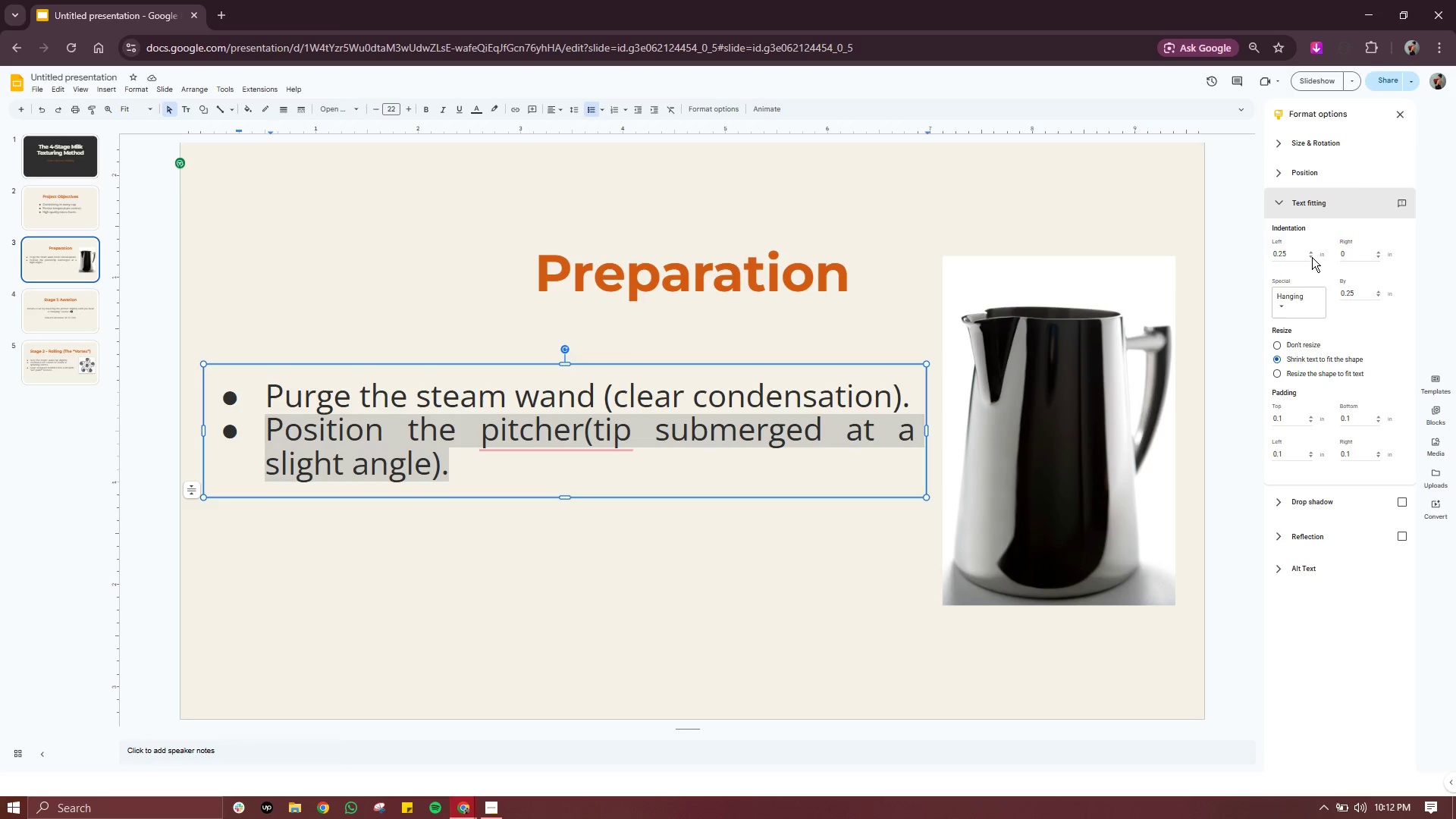 
double_click([1311, 257])
 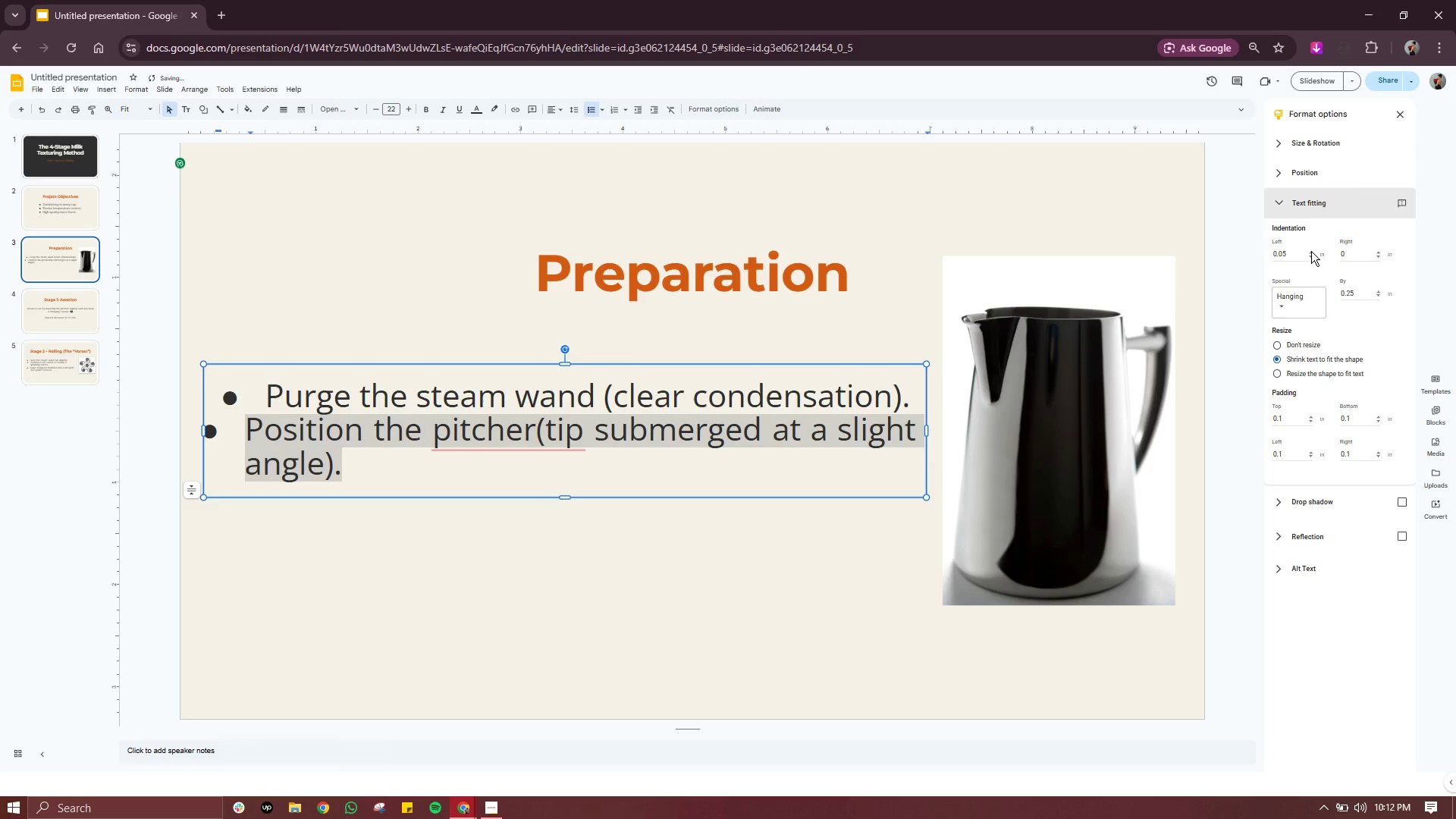 
left_click([1311, 251])
 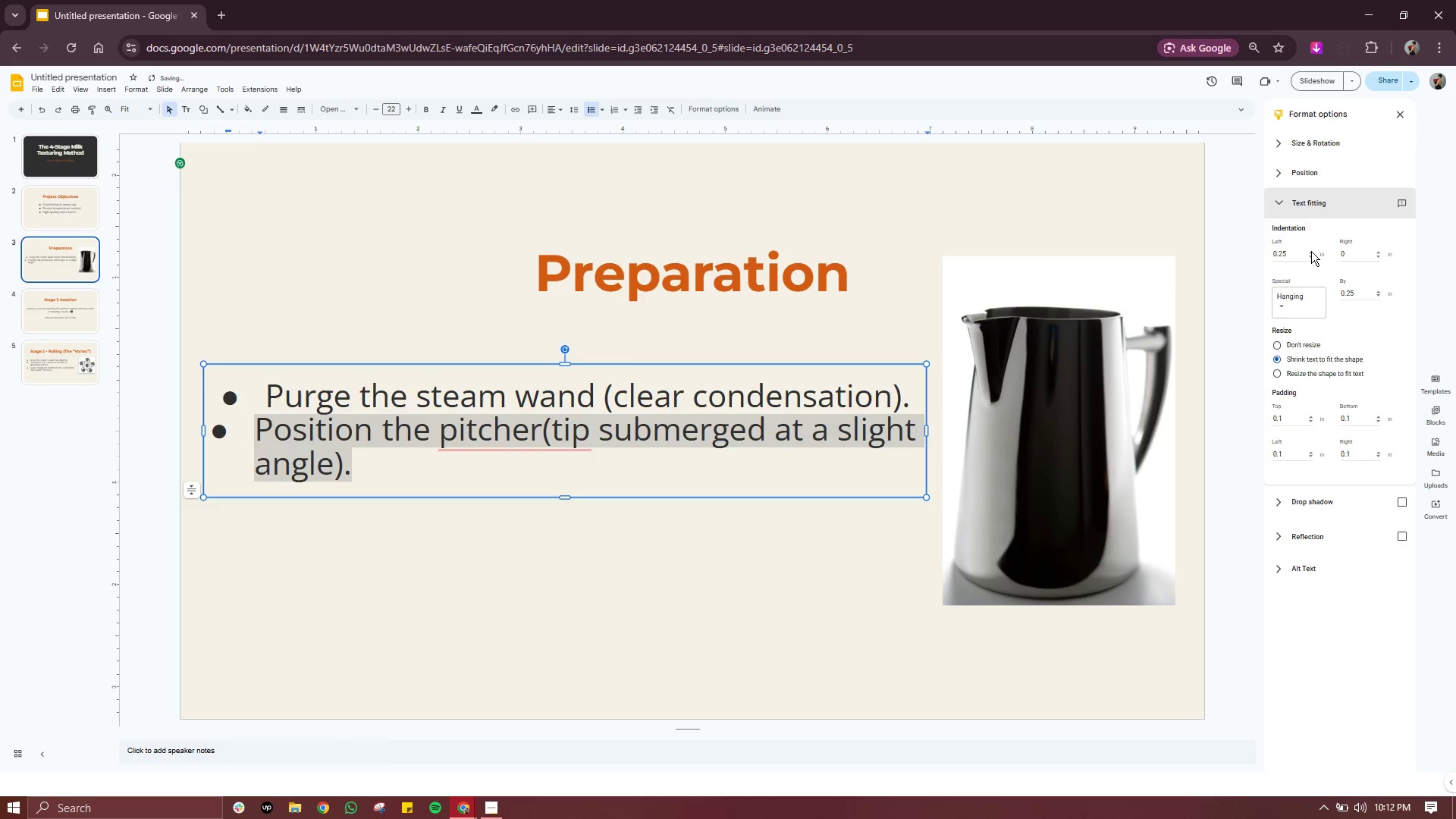 
left_click([1311, 251])
 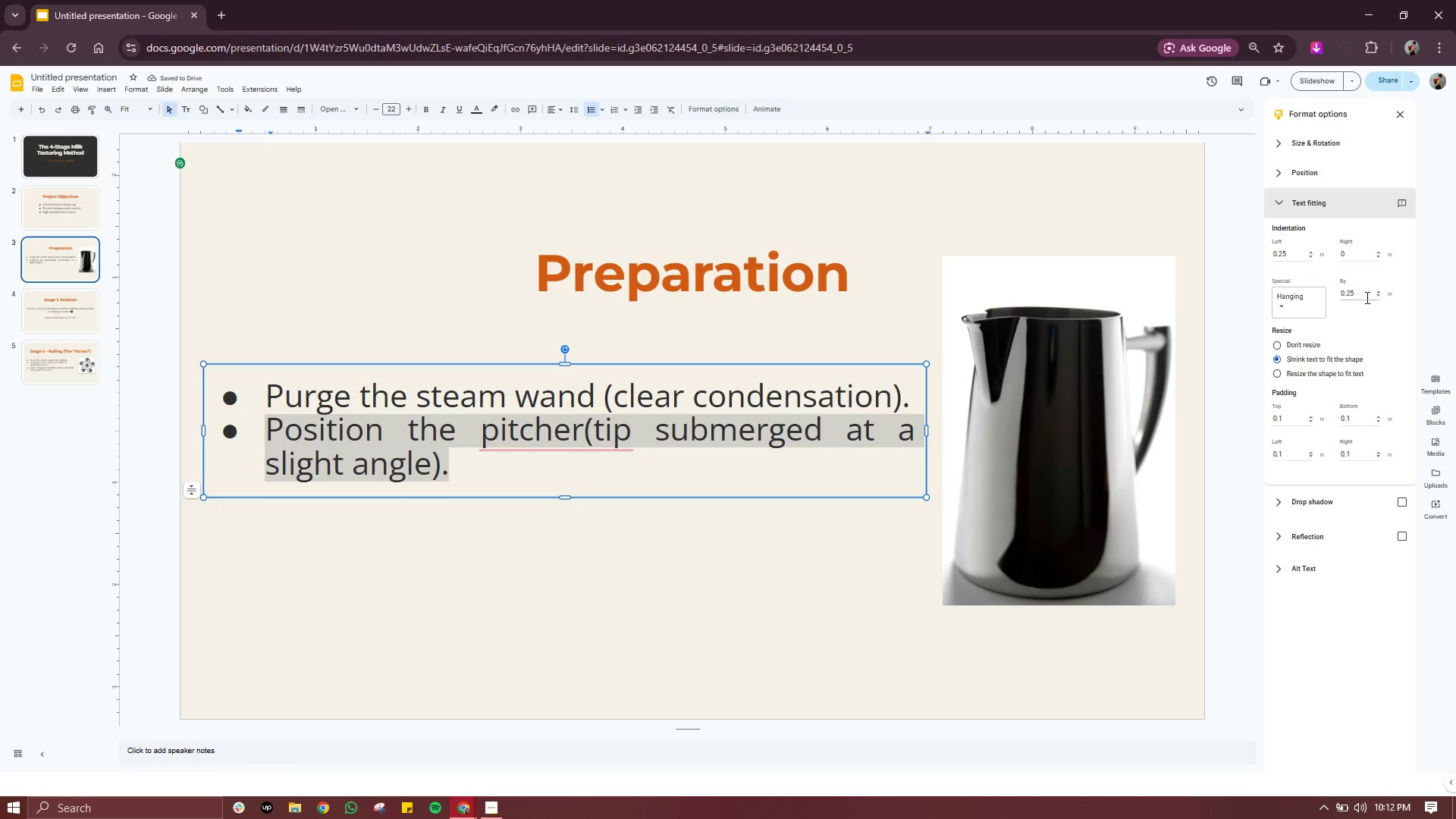 
left_click([1379, 296])
 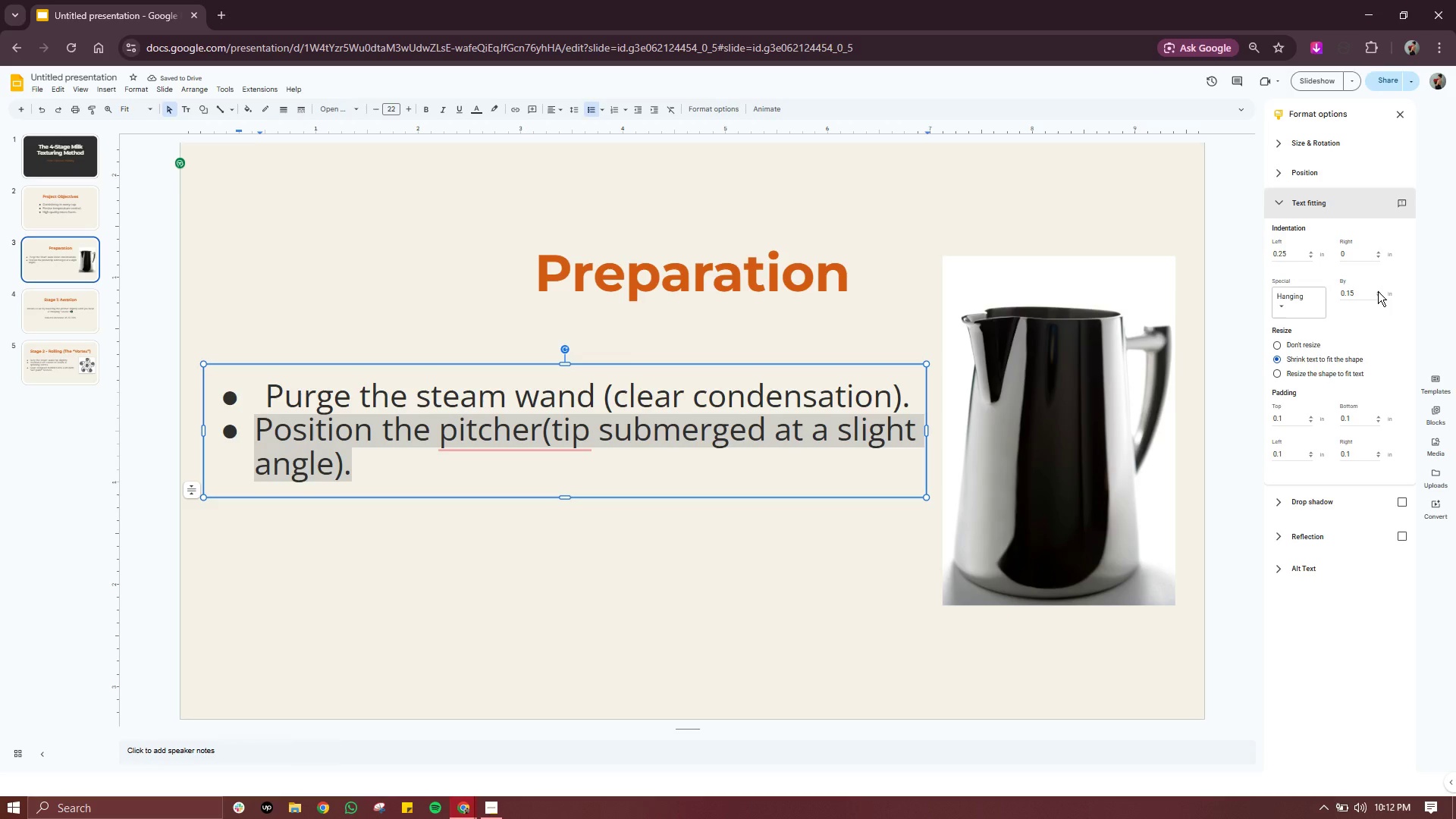 
left_click([1378, 289])
 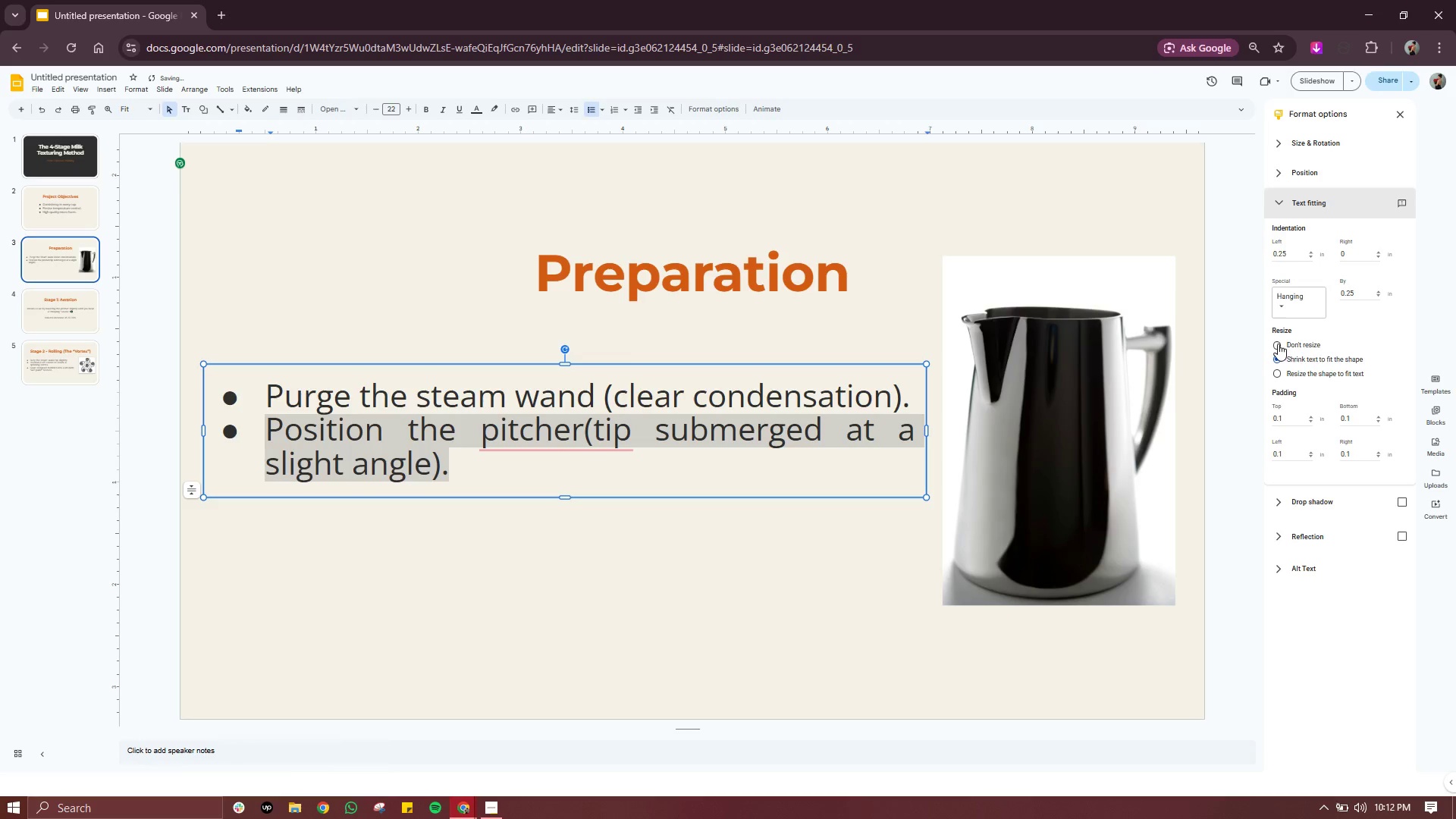 
left_click([1277, 344])
 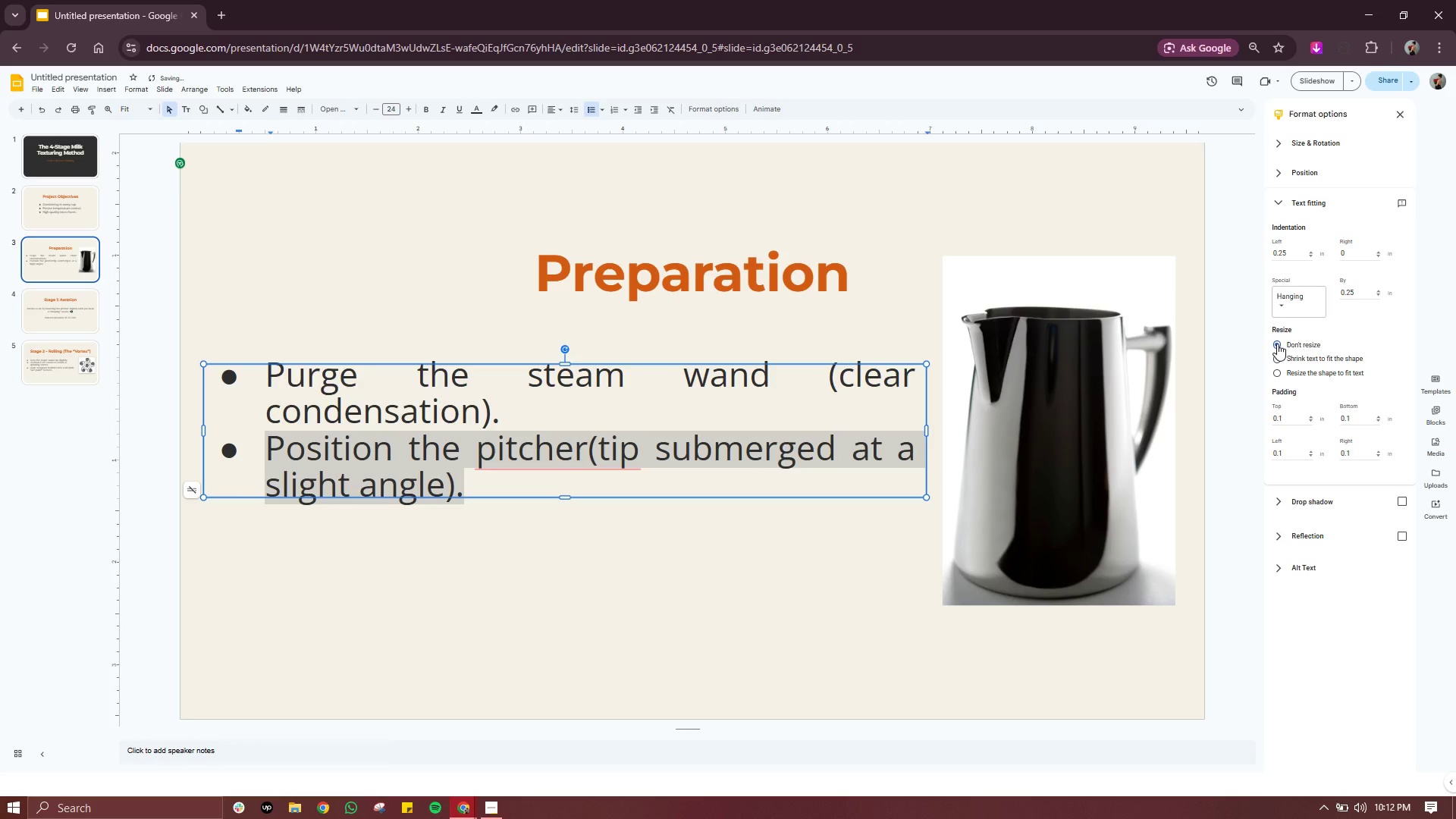 
left_click([1277, 344])
 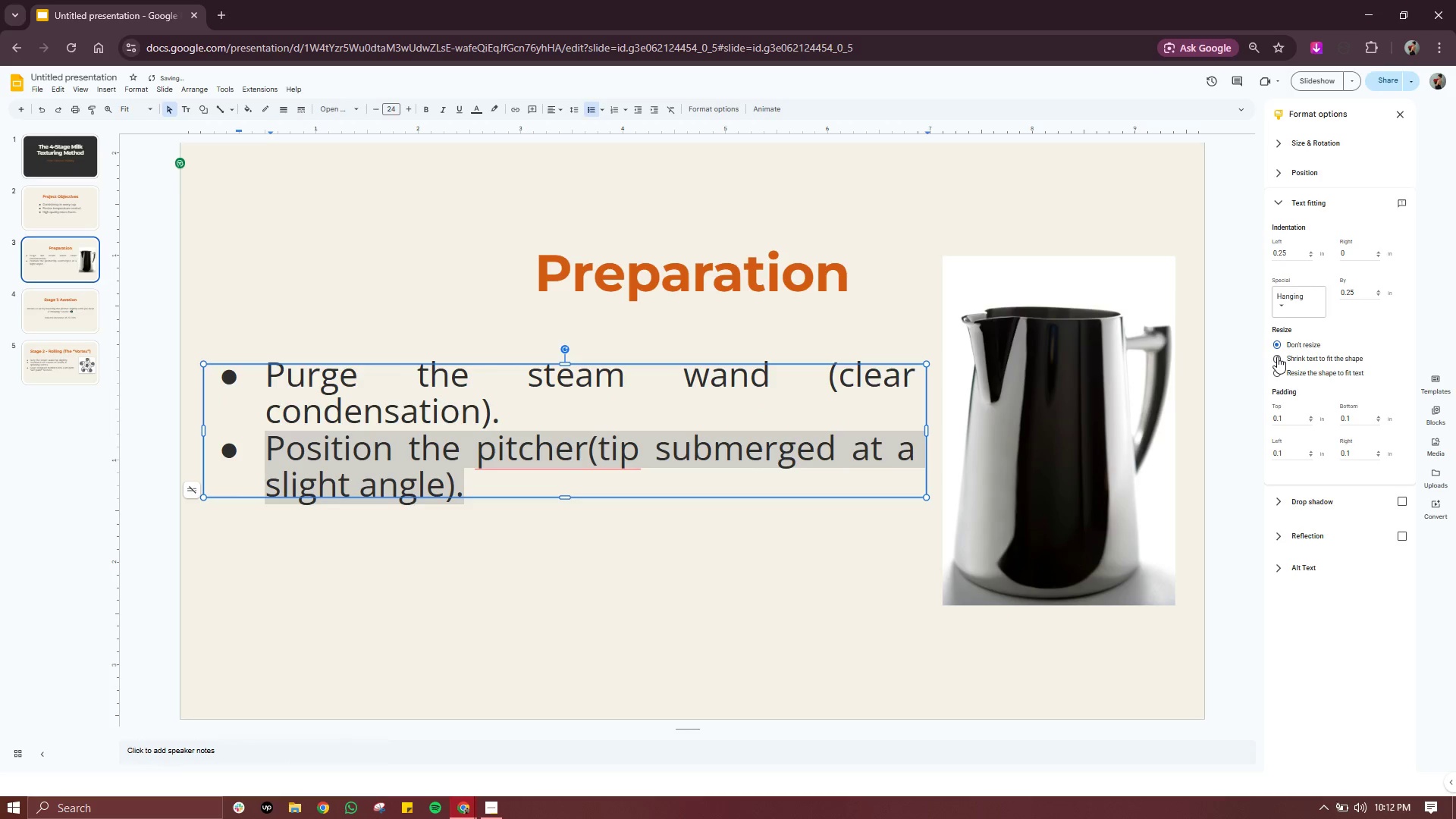 
left_click([1277, 356])
 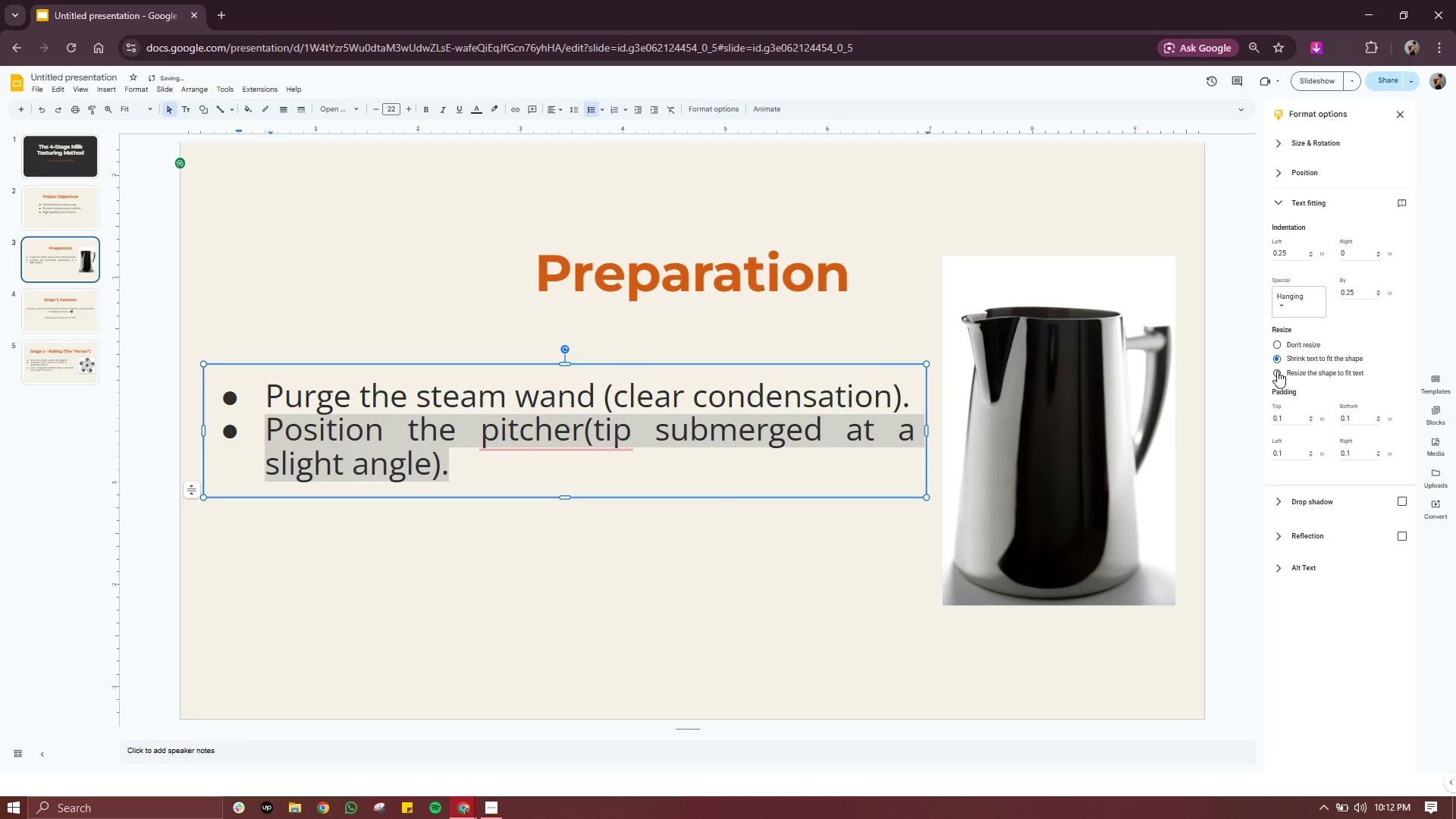 
left_click([1277, 371])
 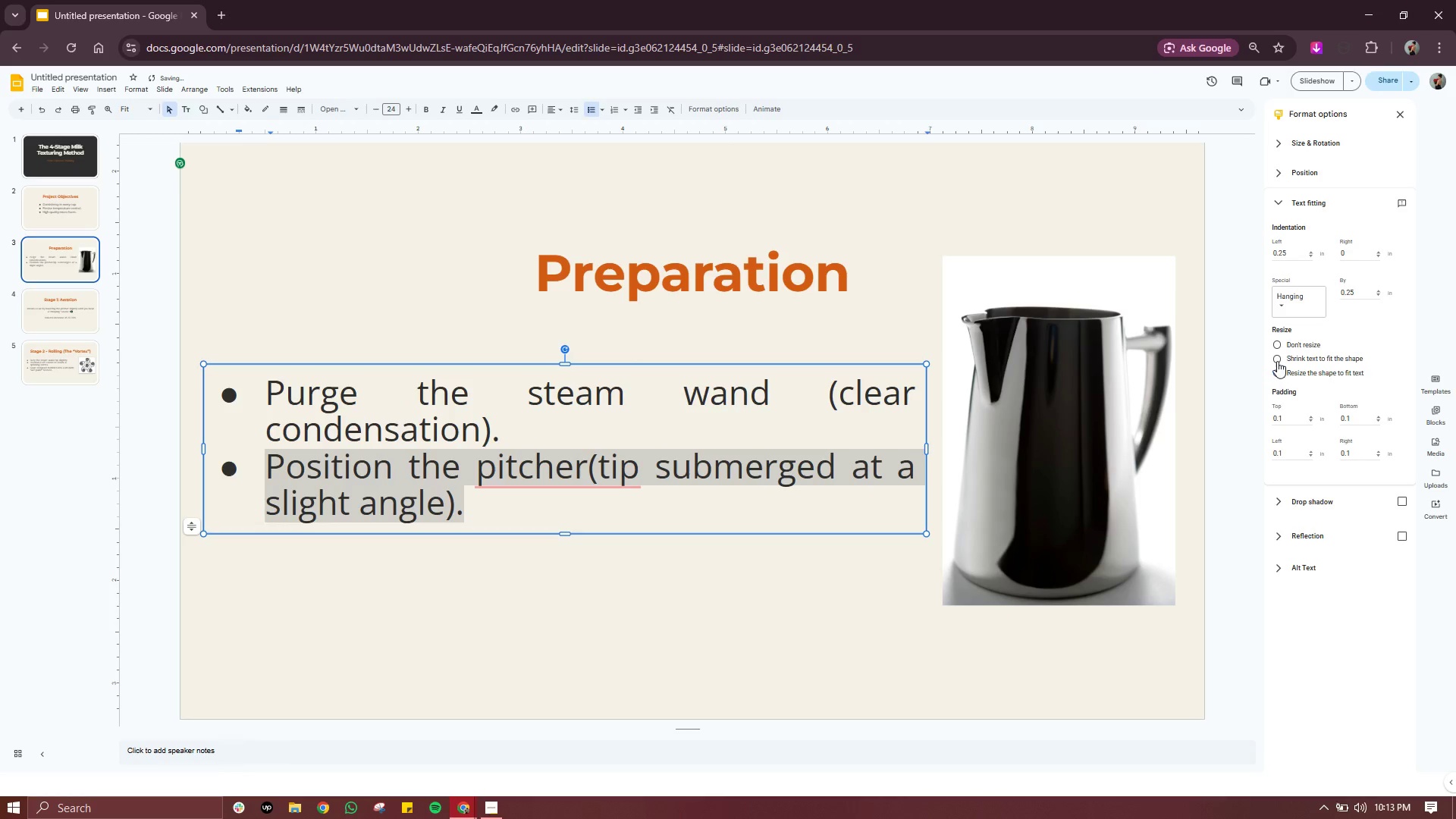 
left_click([1277, 357])
 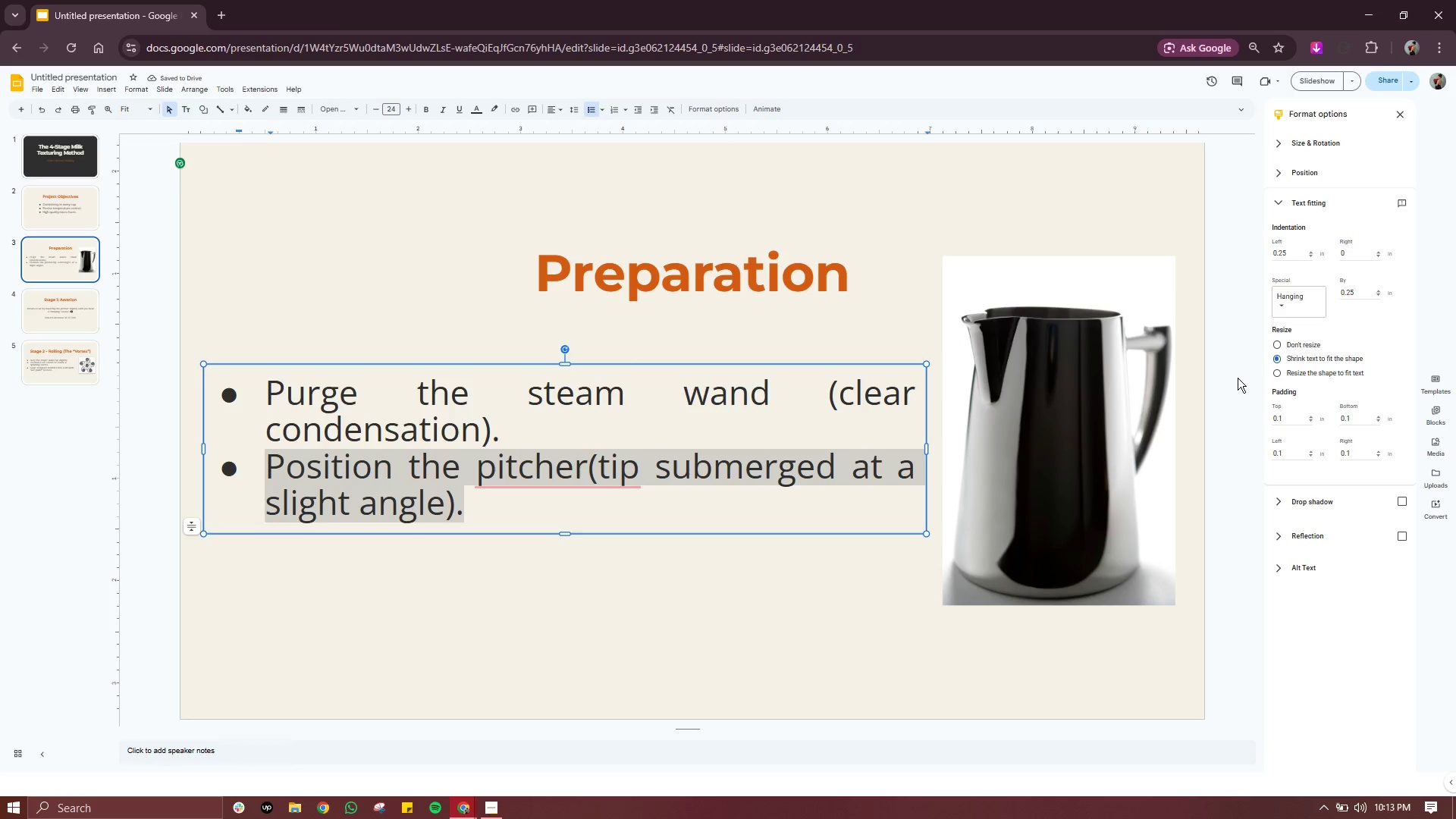 
left_click([1238, 378])
 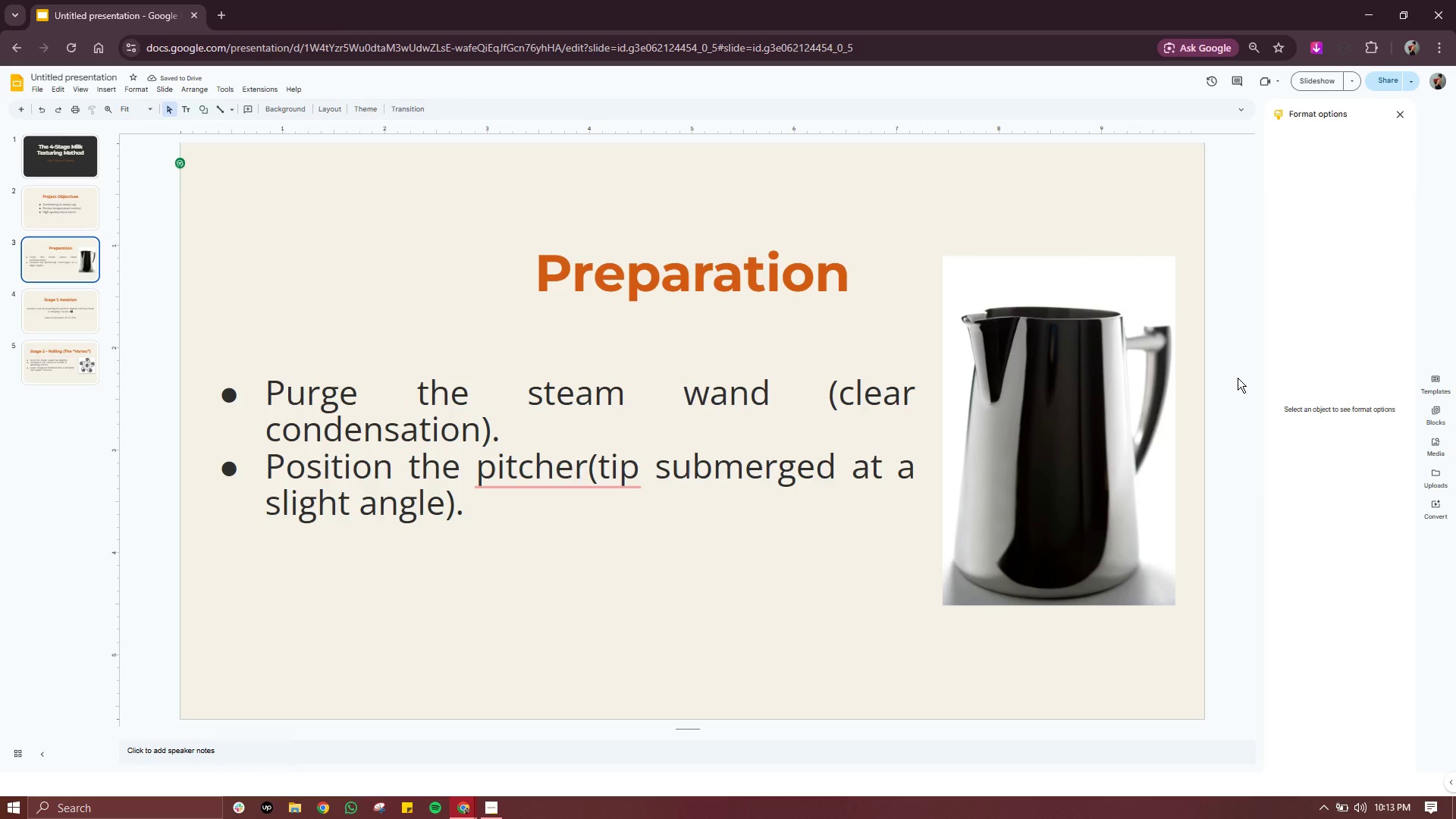 
key(Control+Z)
 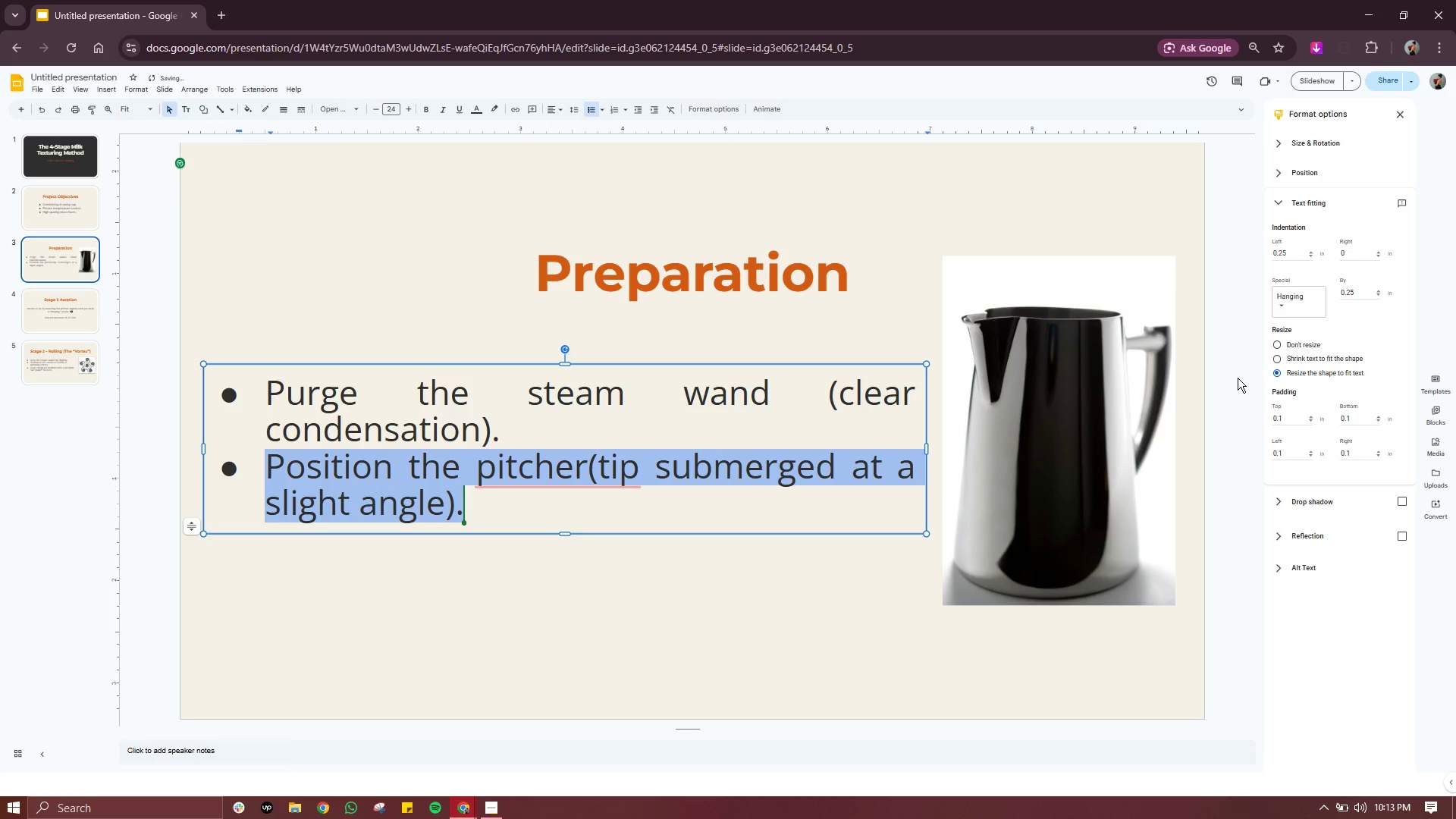 
key(Control+Z)
 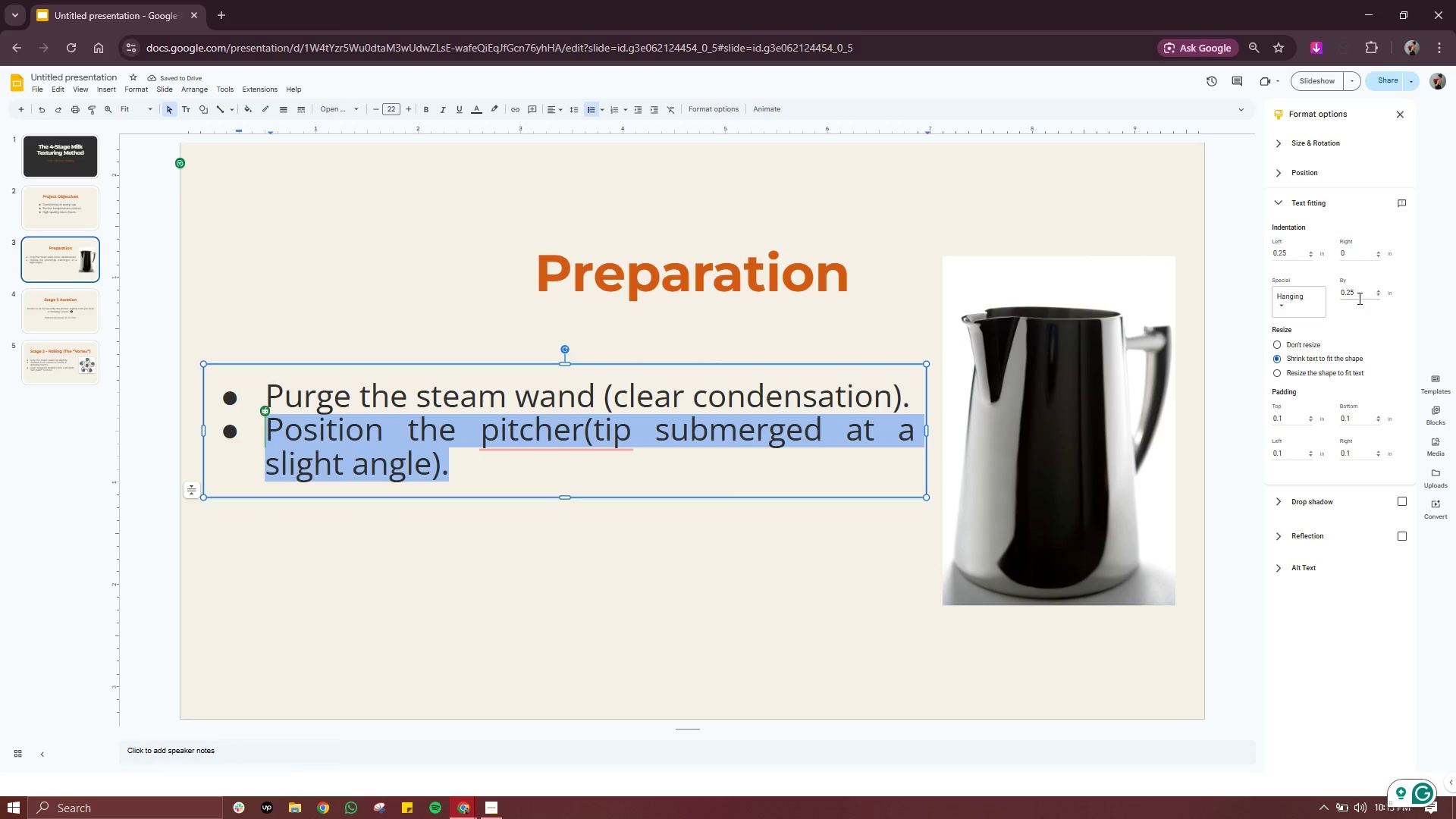 
left_click([1377, 295])
 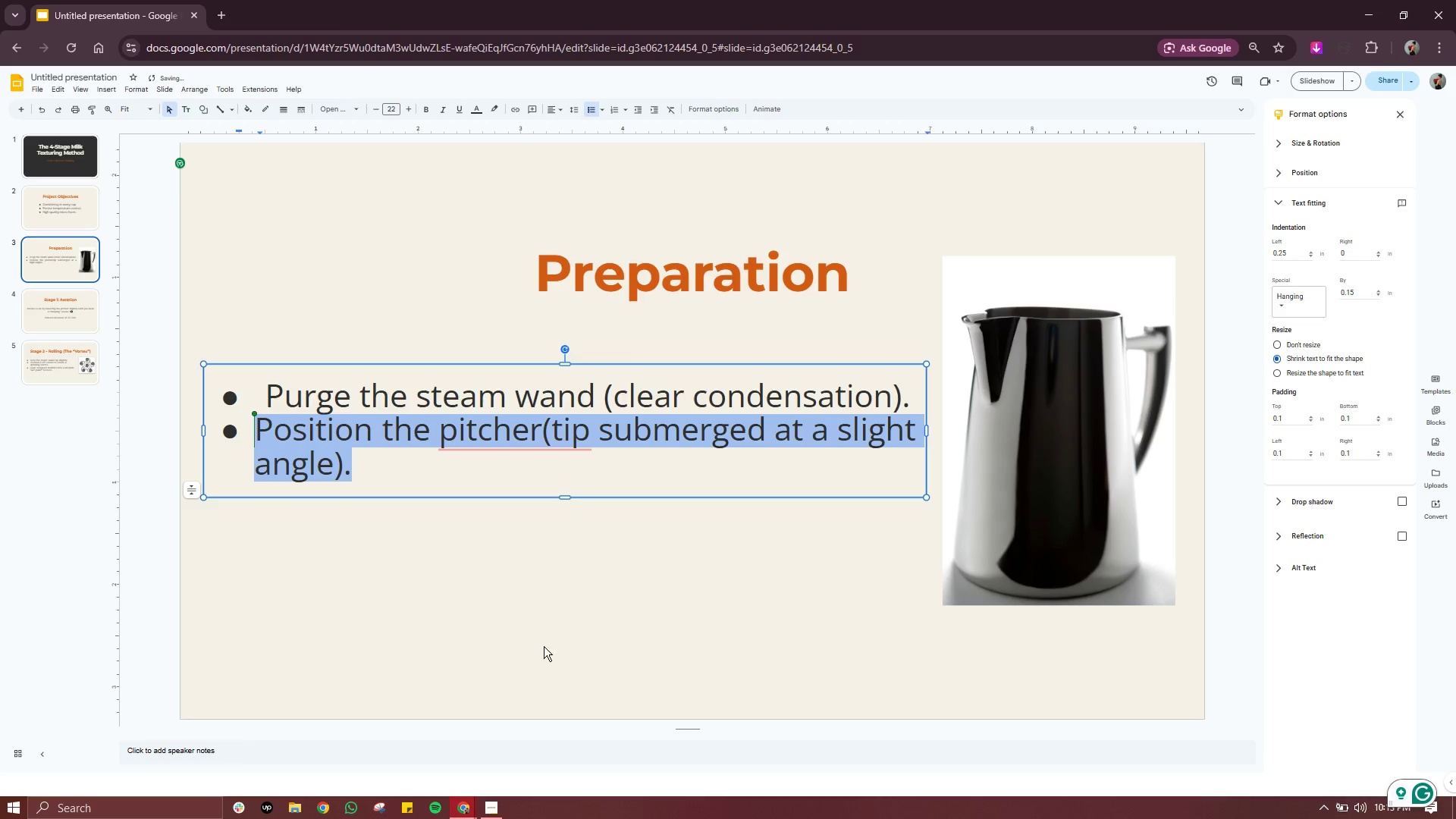 
left_click([600, 586])
 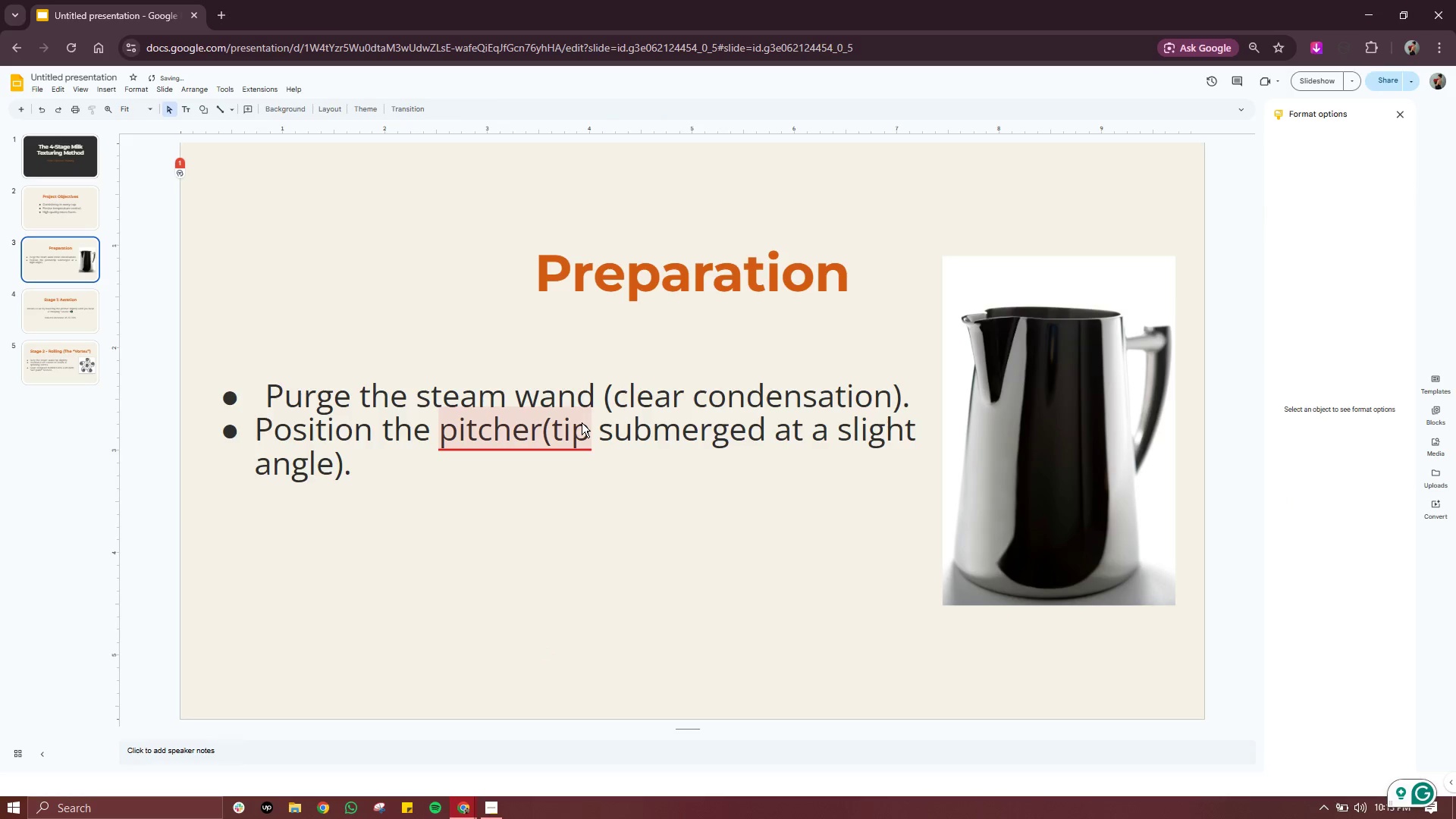 
double_click([582, 422])
 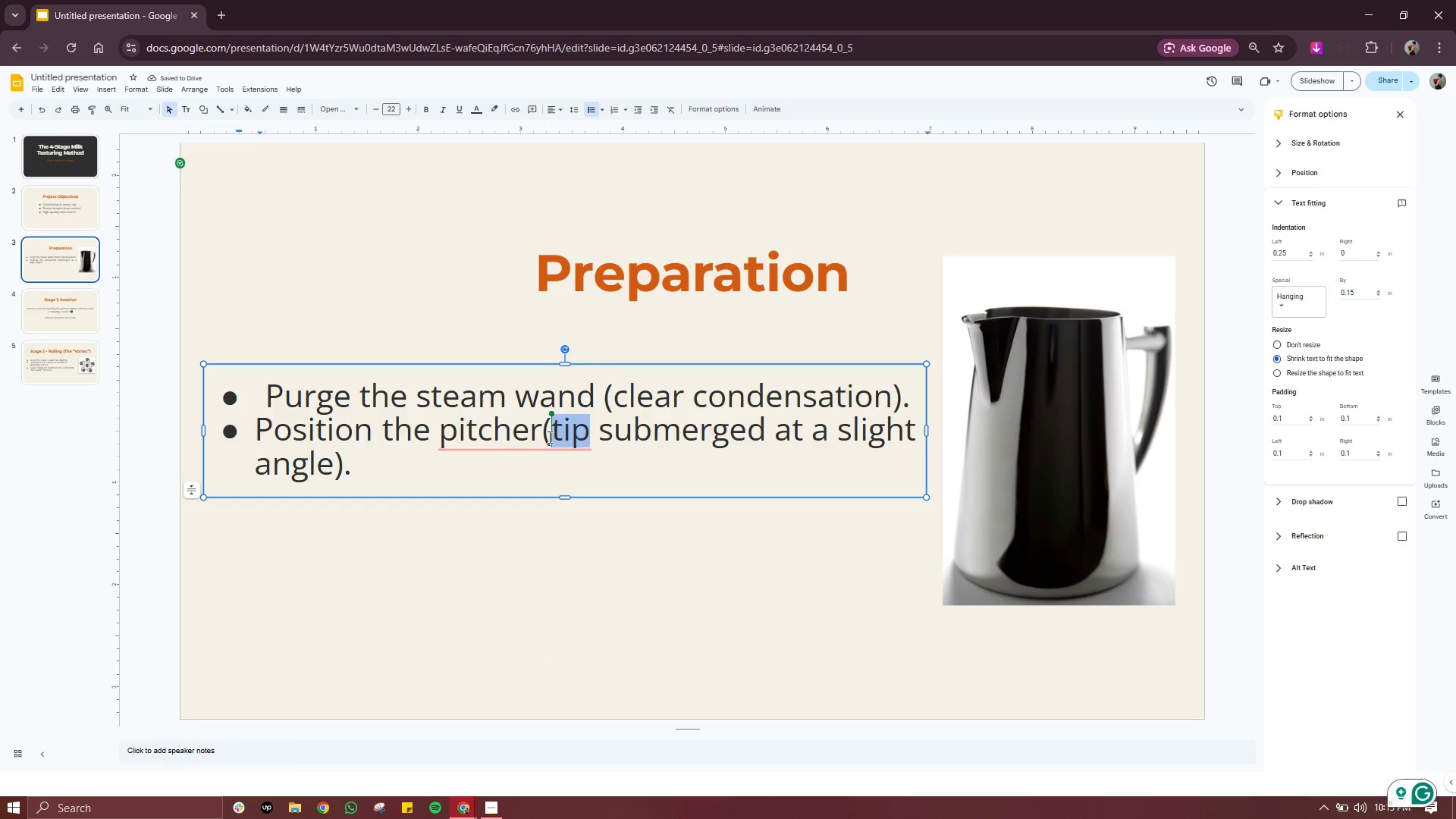 
left_click([548, 437])
 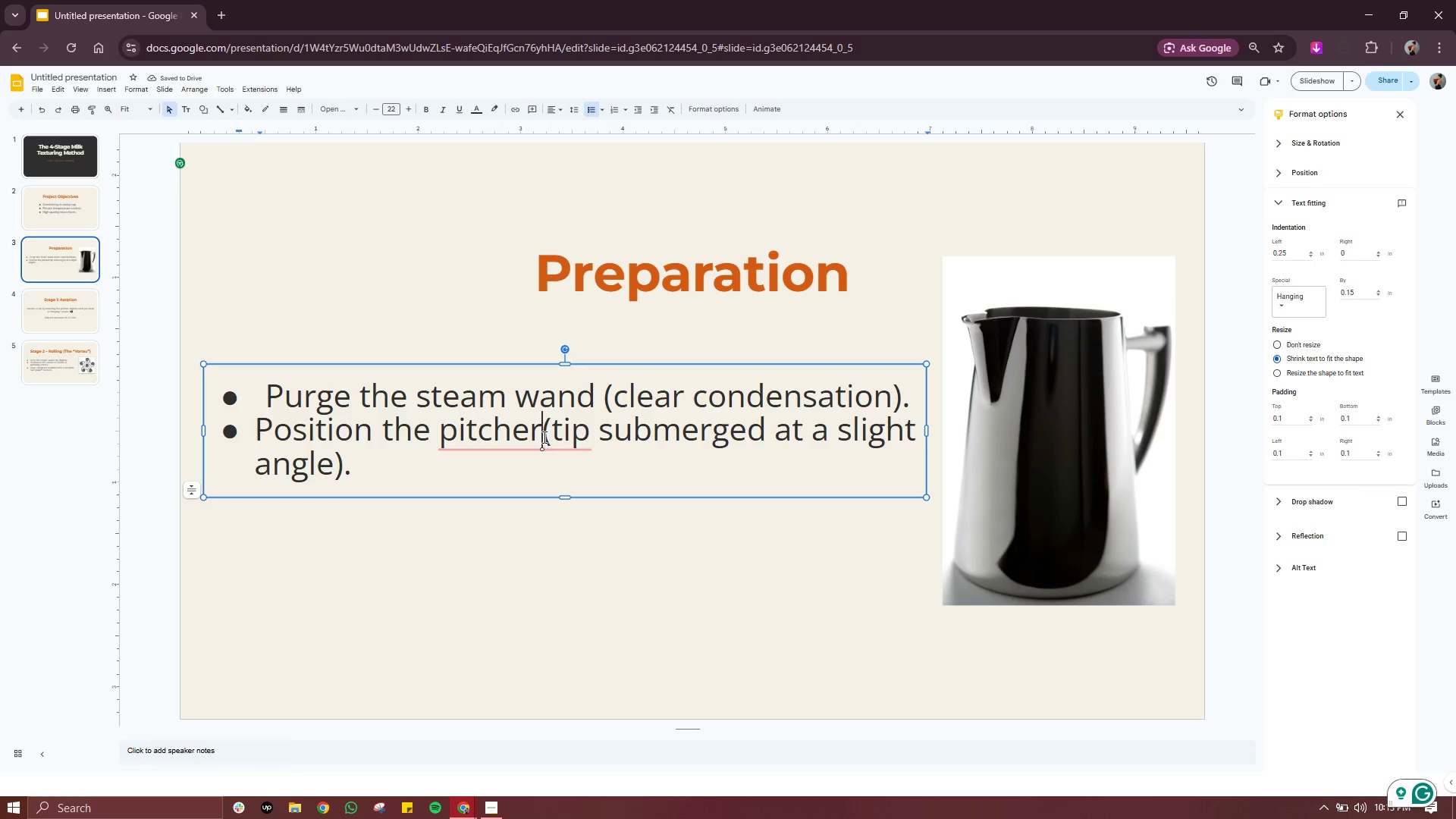 
left_click([543, 437])
 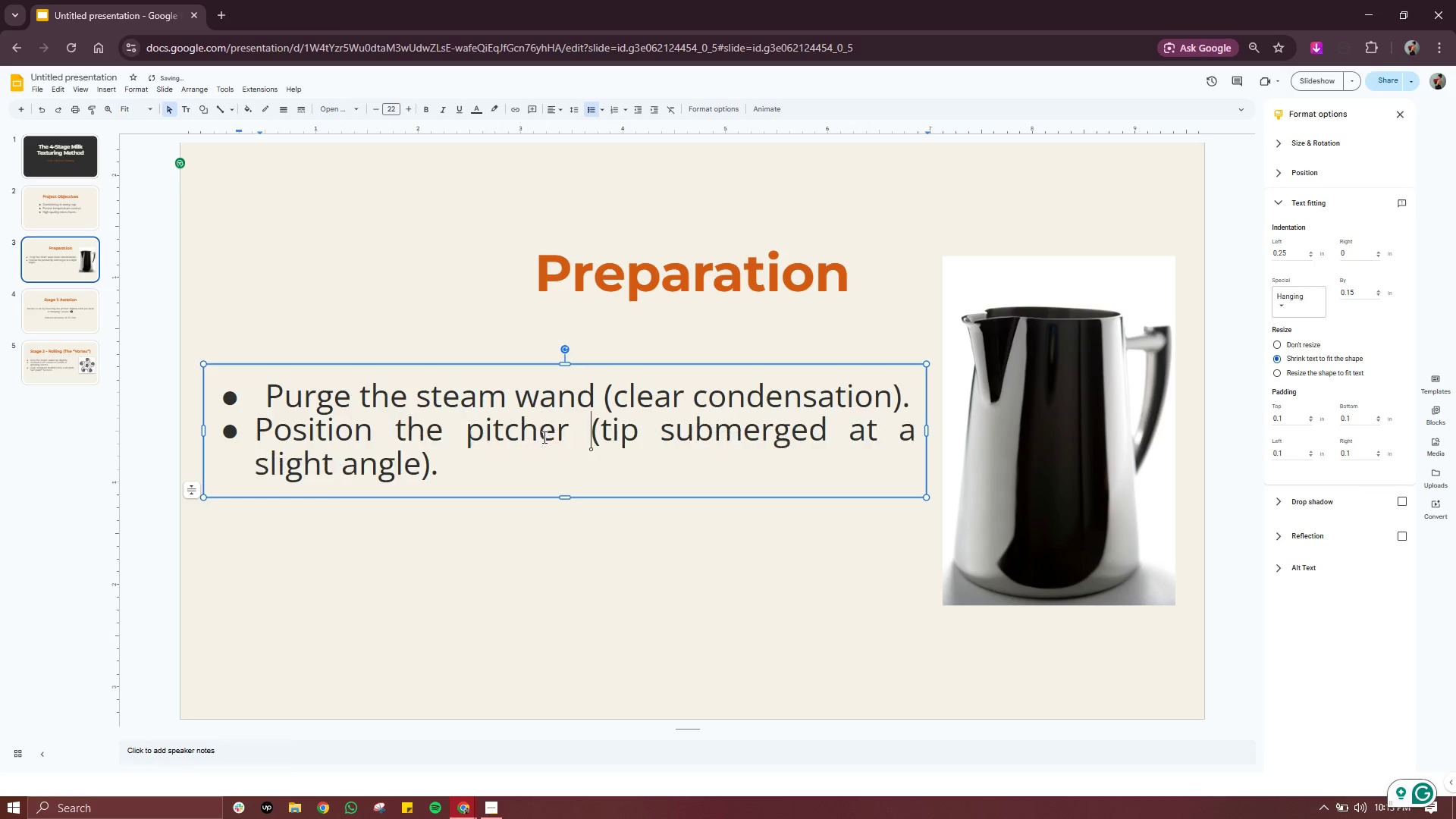 
key(Space)
 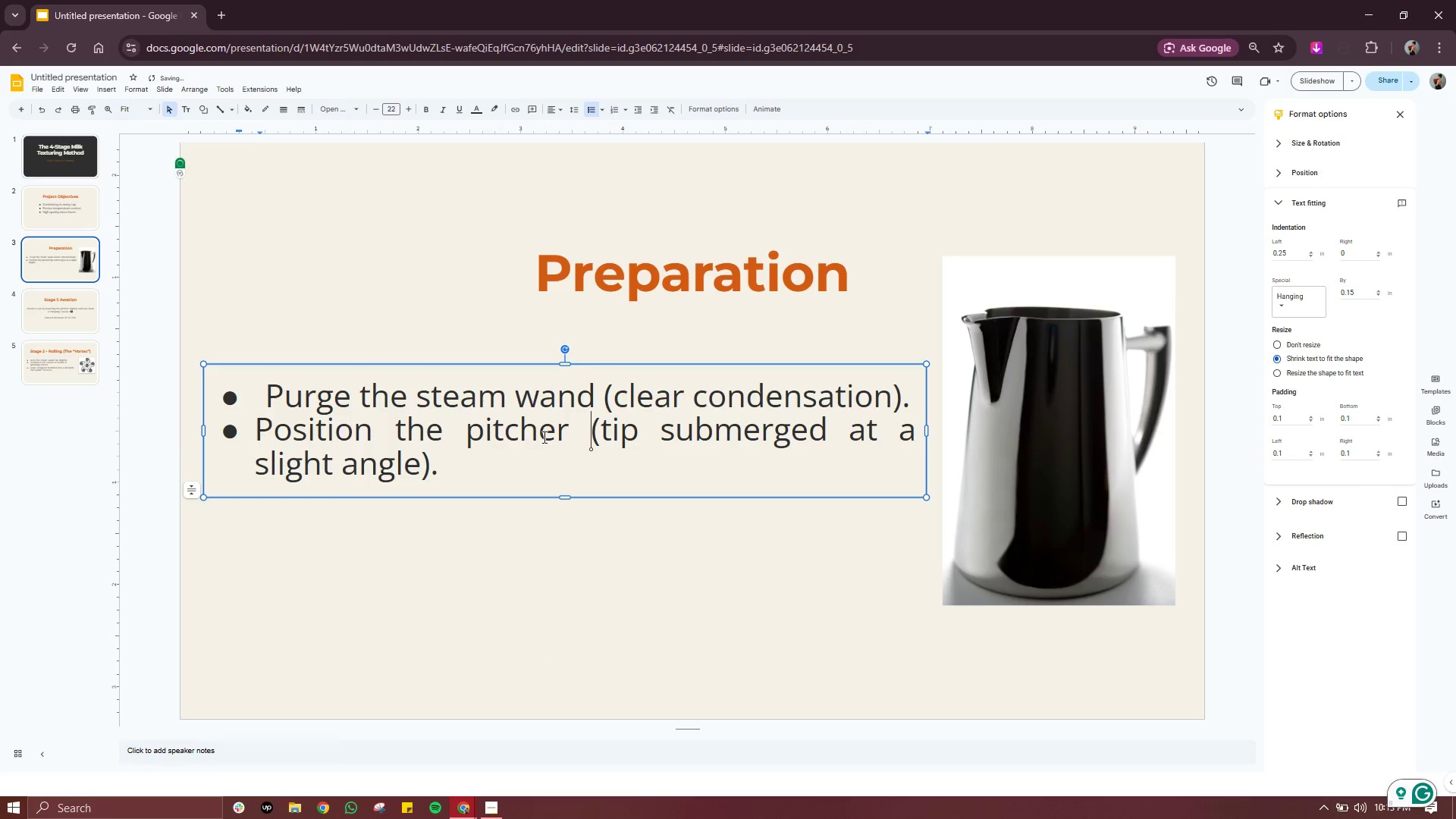 
left_click_drag(start_coordinate=[478, 461], to_coordinate=[237, 426])
 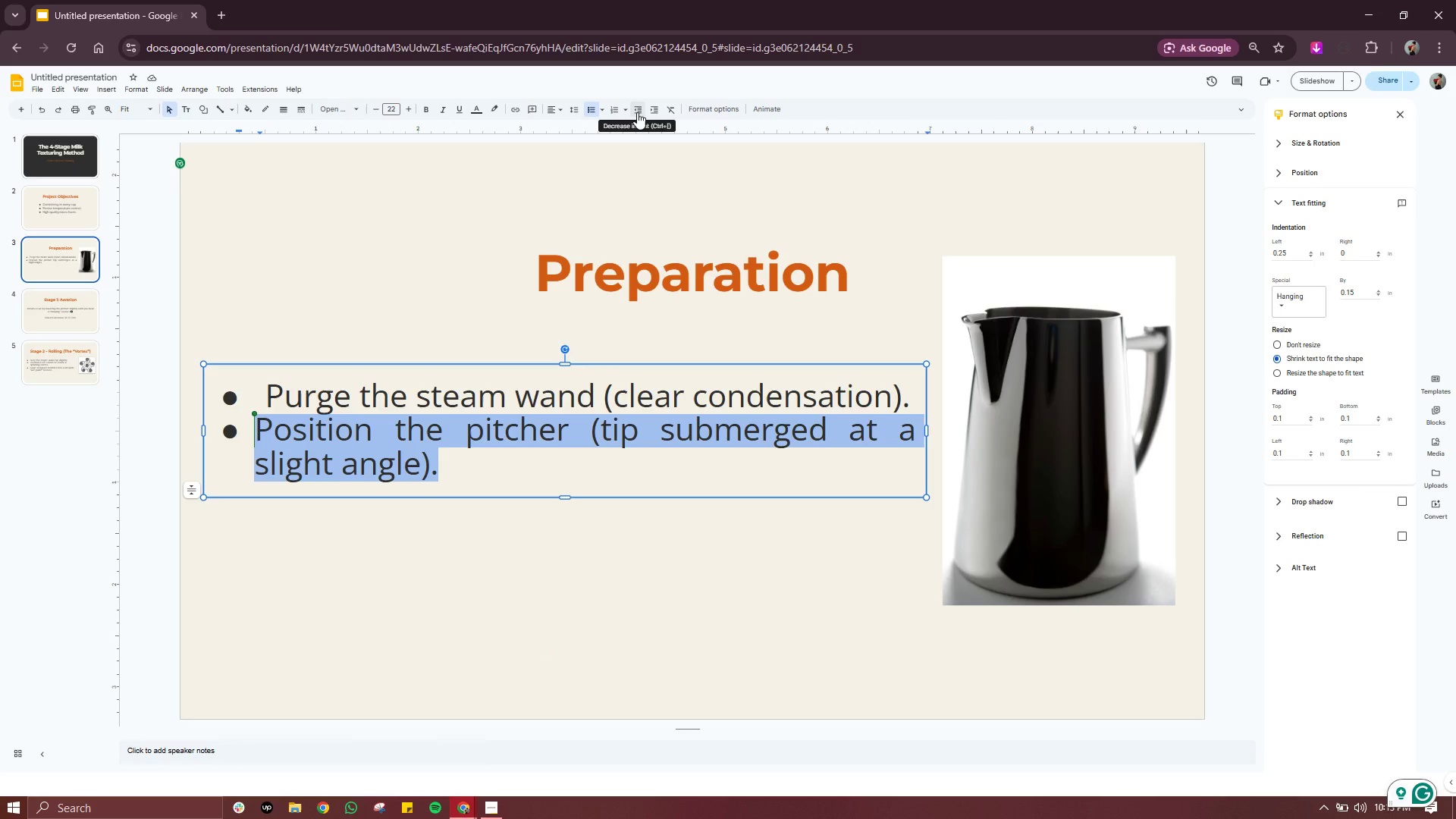 
left_click([639, 110])
 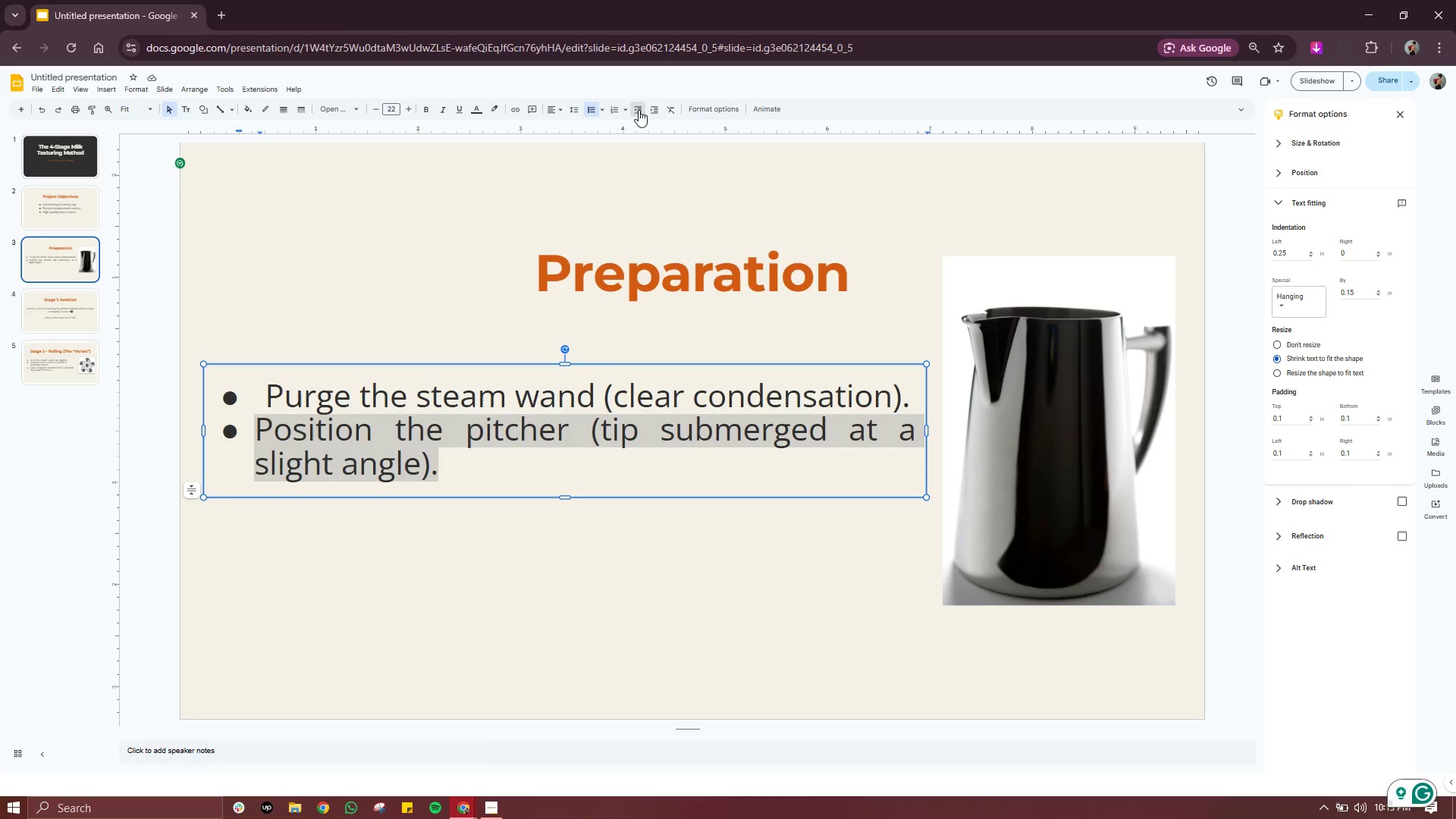 
left_click([639, 110])
 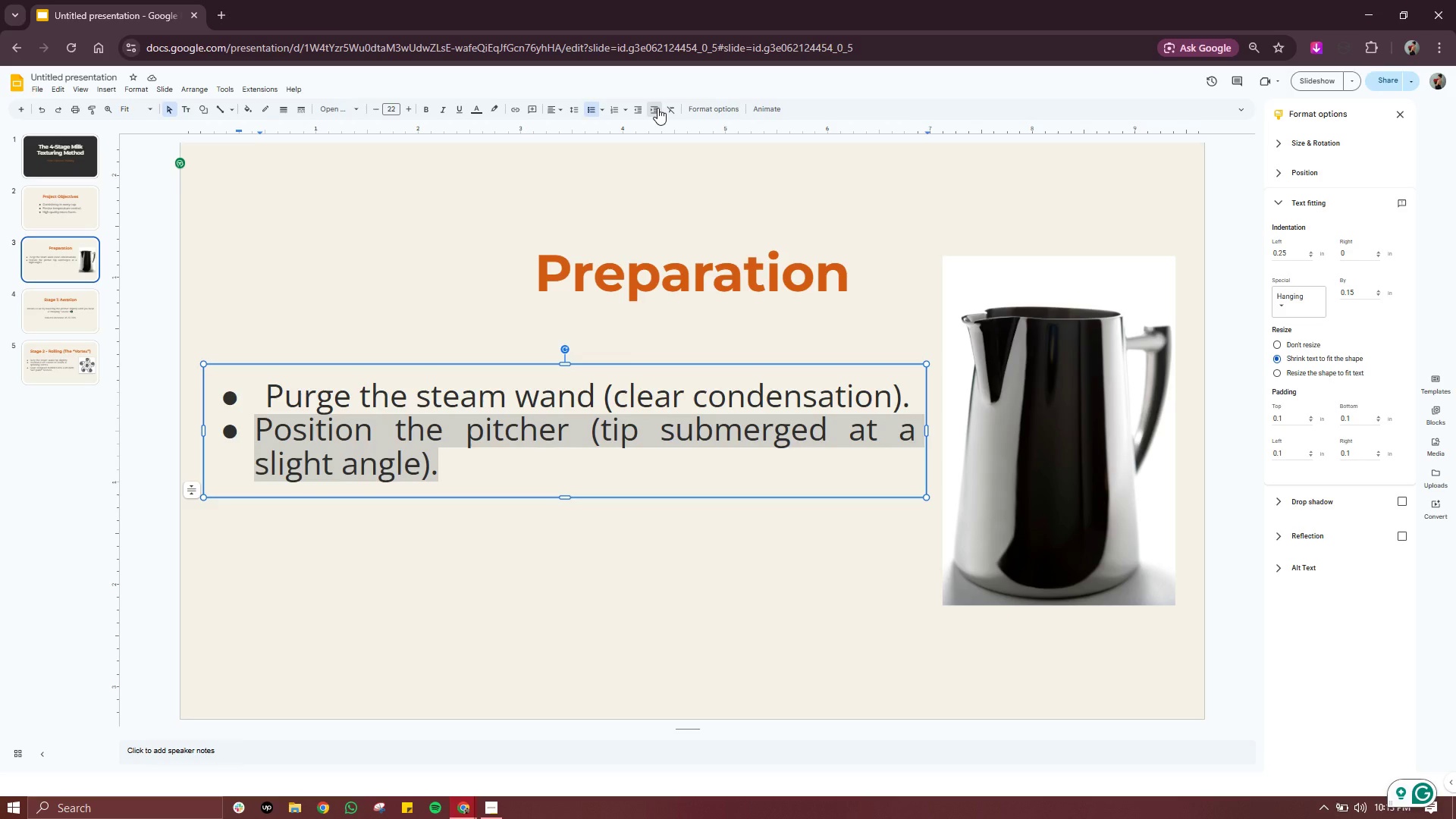 
left_click([657, 108])
 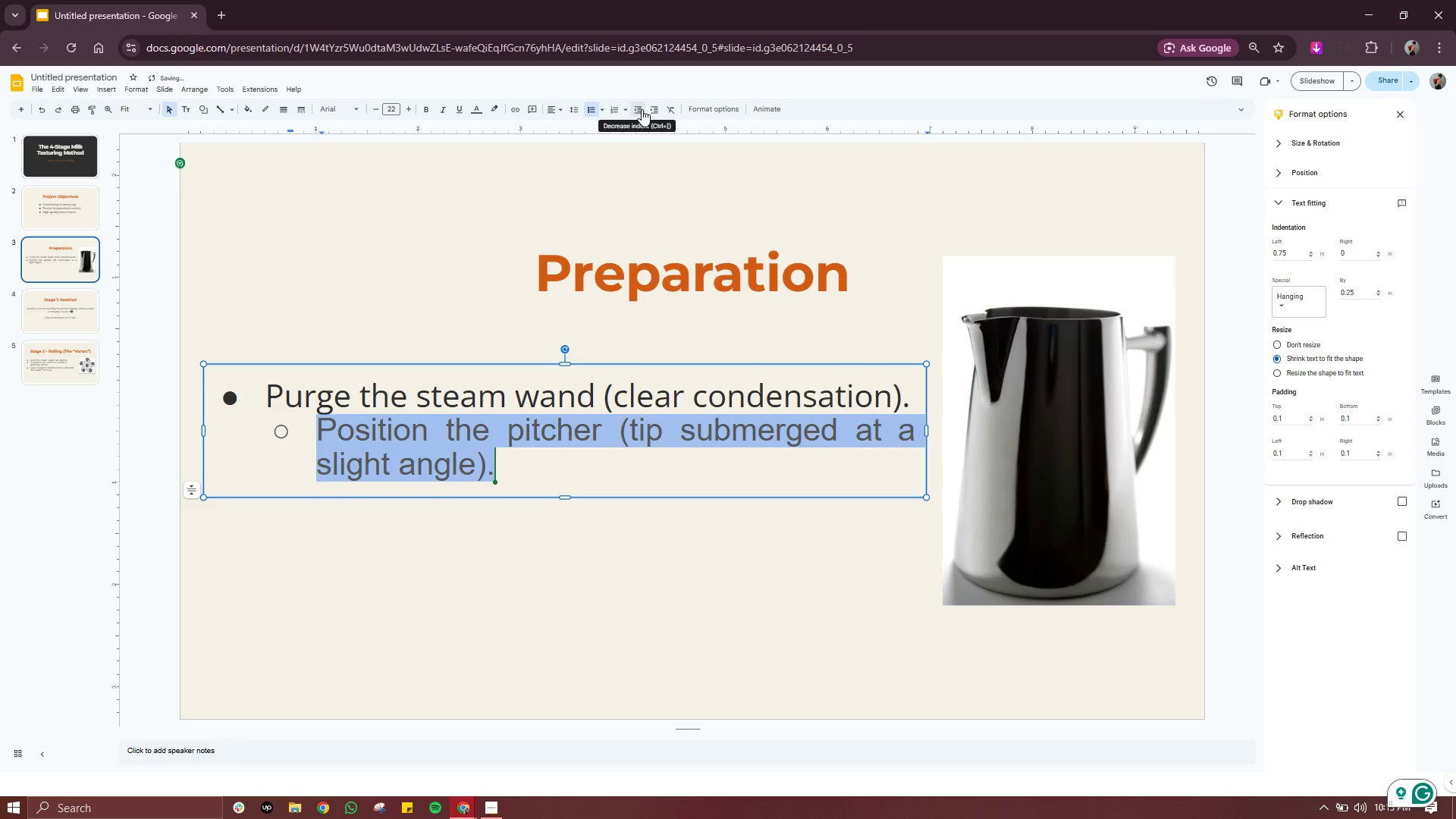 
left_click([642, 109])
 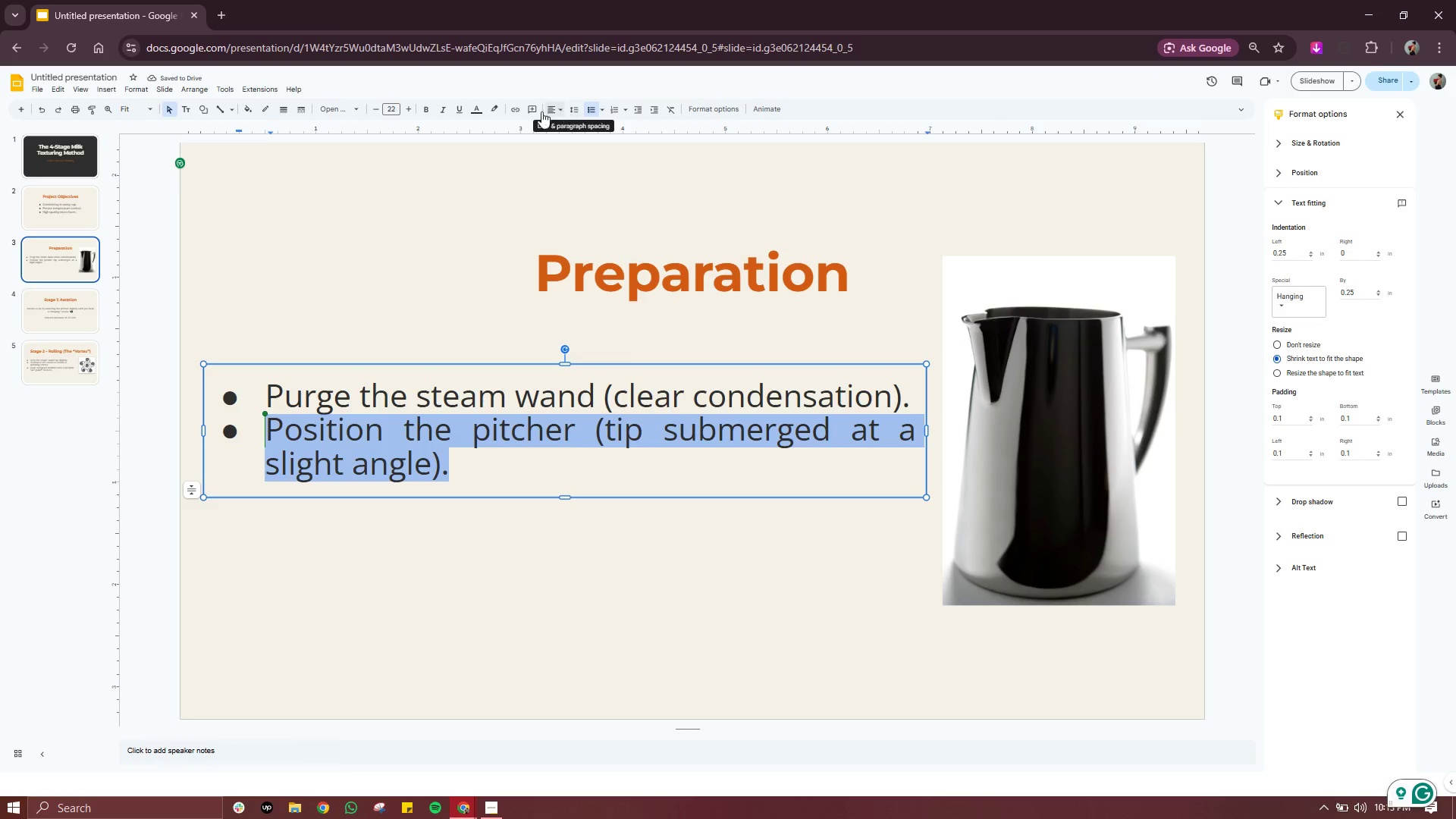 
left_click([573, 108])
 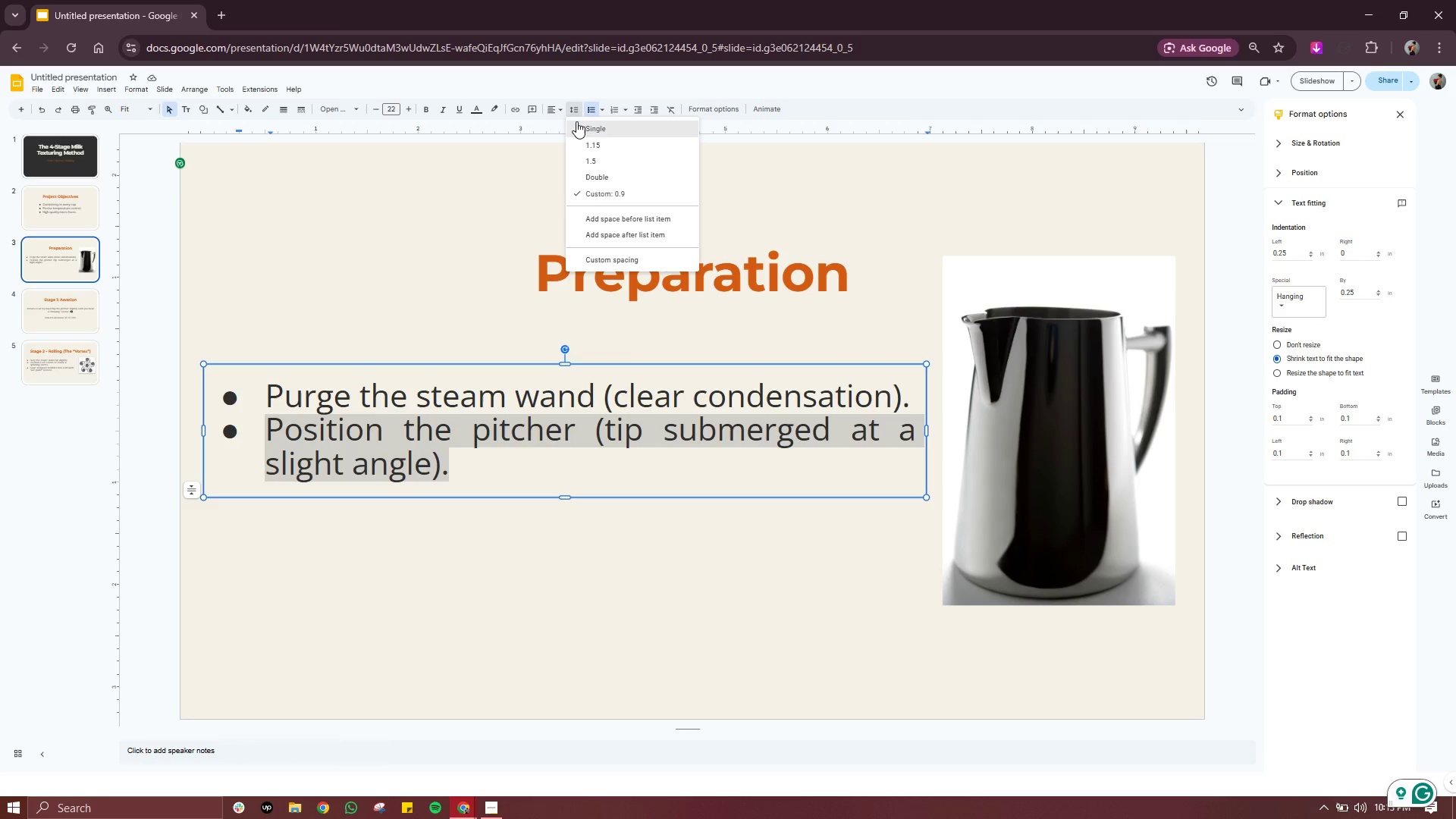 
left_click([576, 121])
 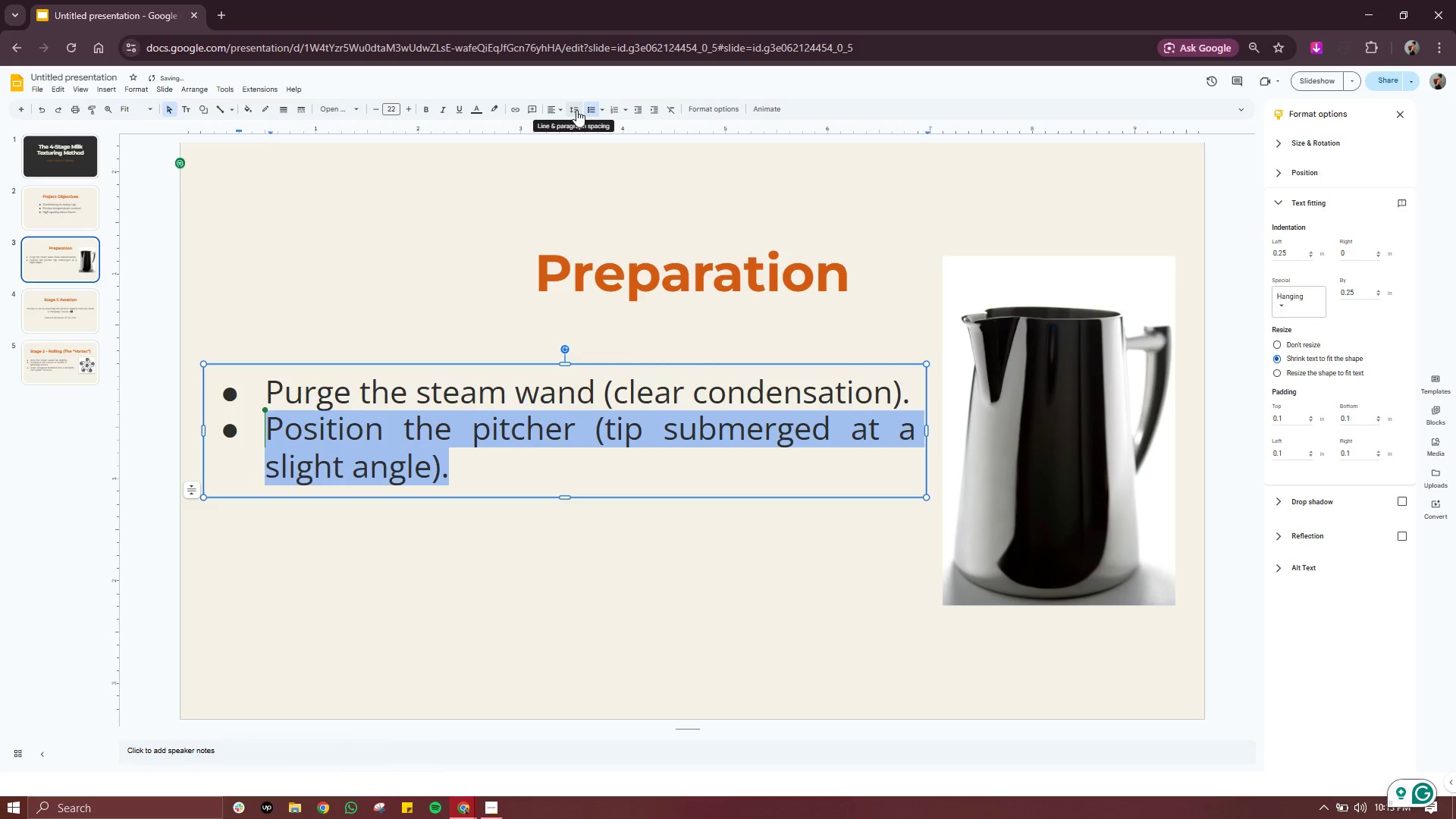 
left_click([571, 110])
 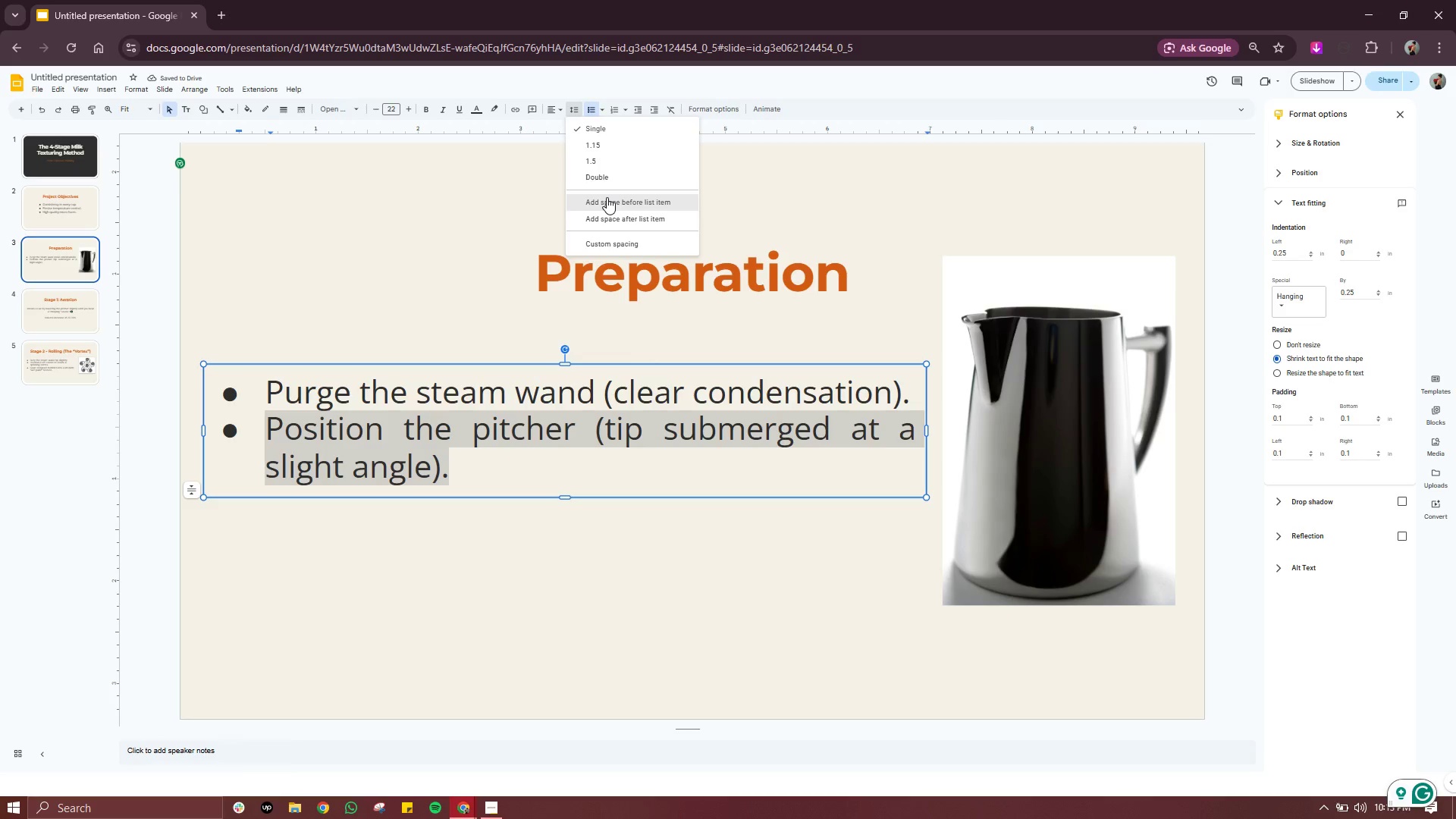 
left_click([600, 246])
 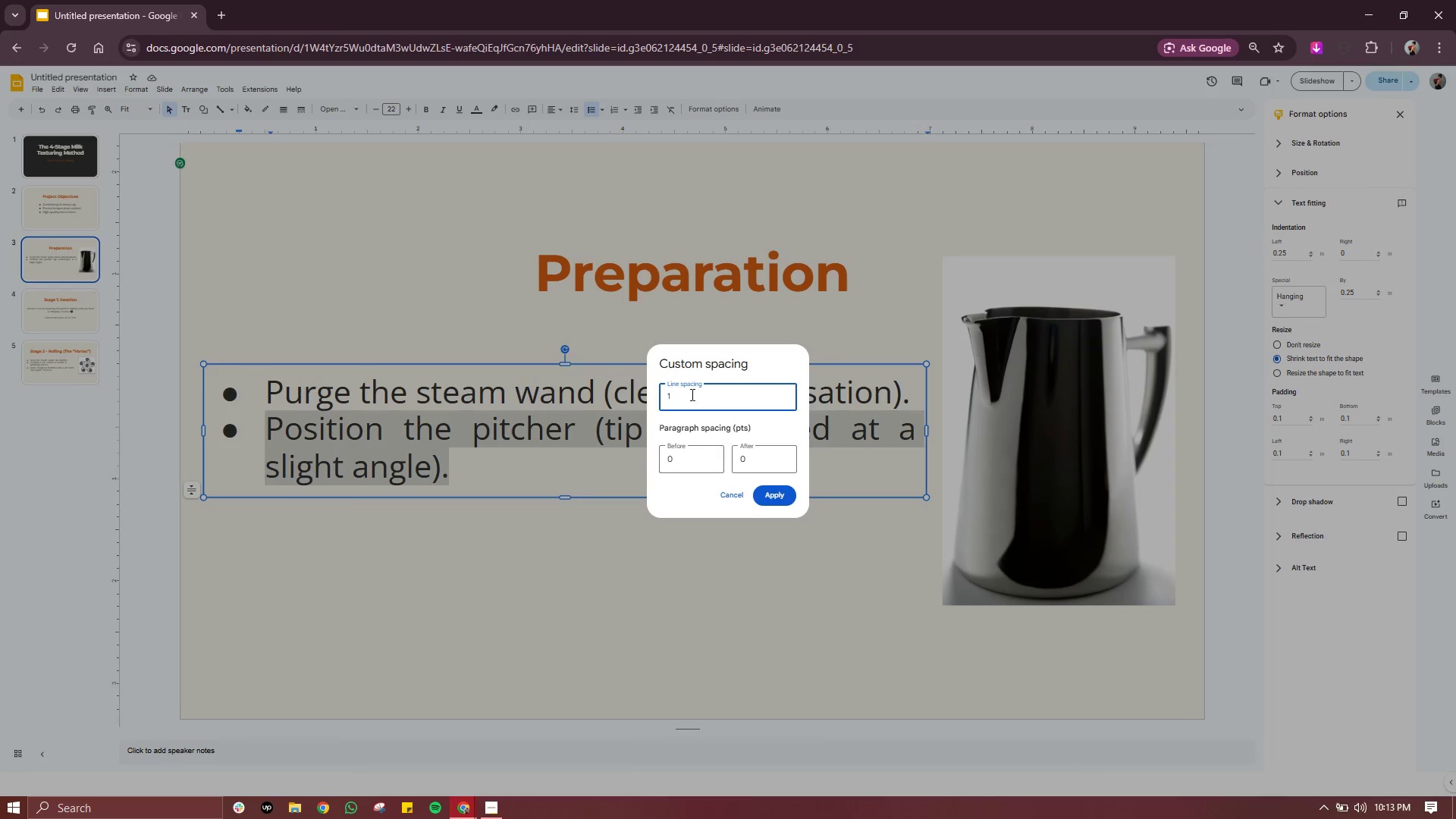 
left_click_drag(start_coordinate=[692, 393], to_coordinate=[623, 400])
 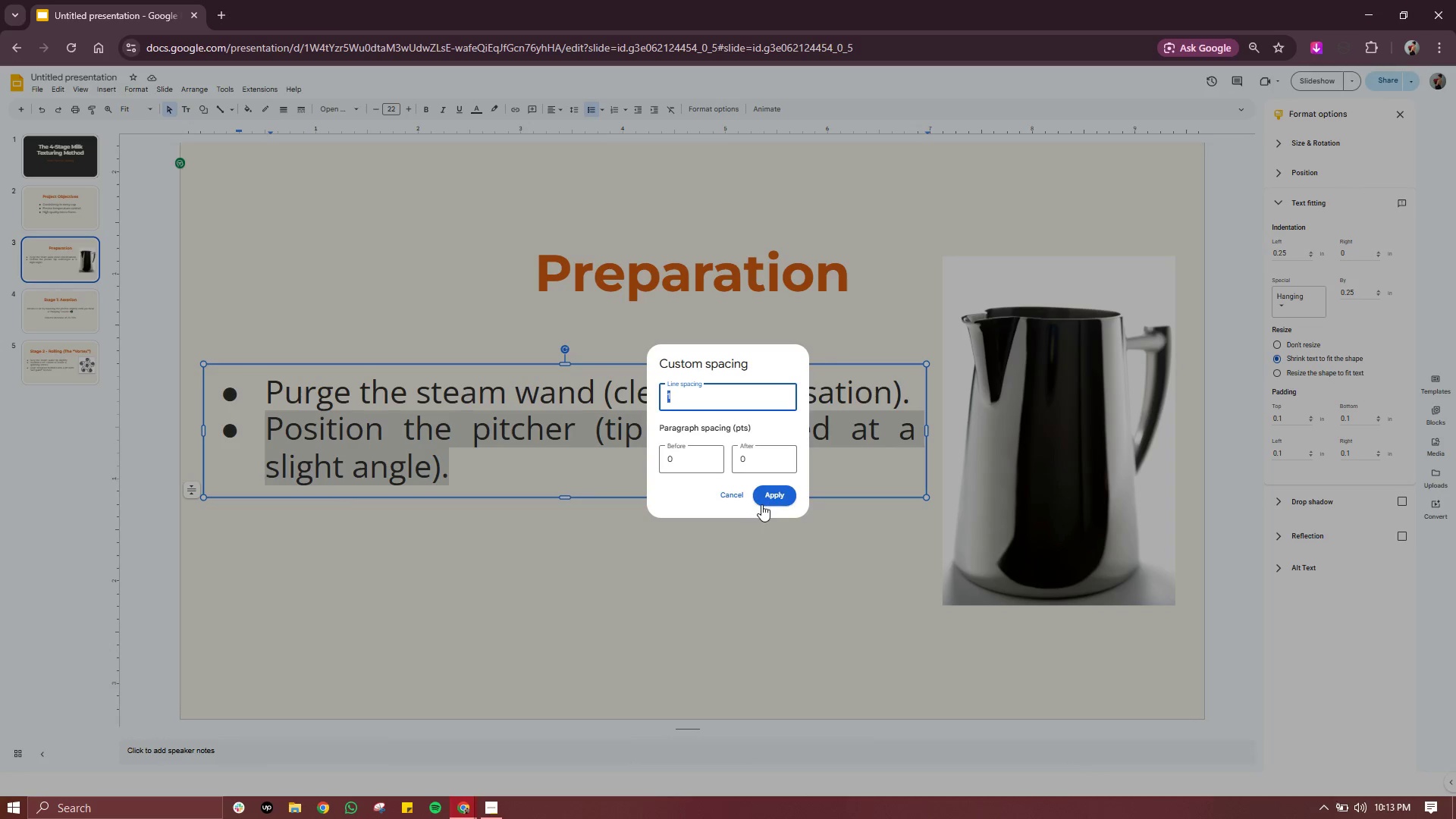 
left_click([780, 492])
 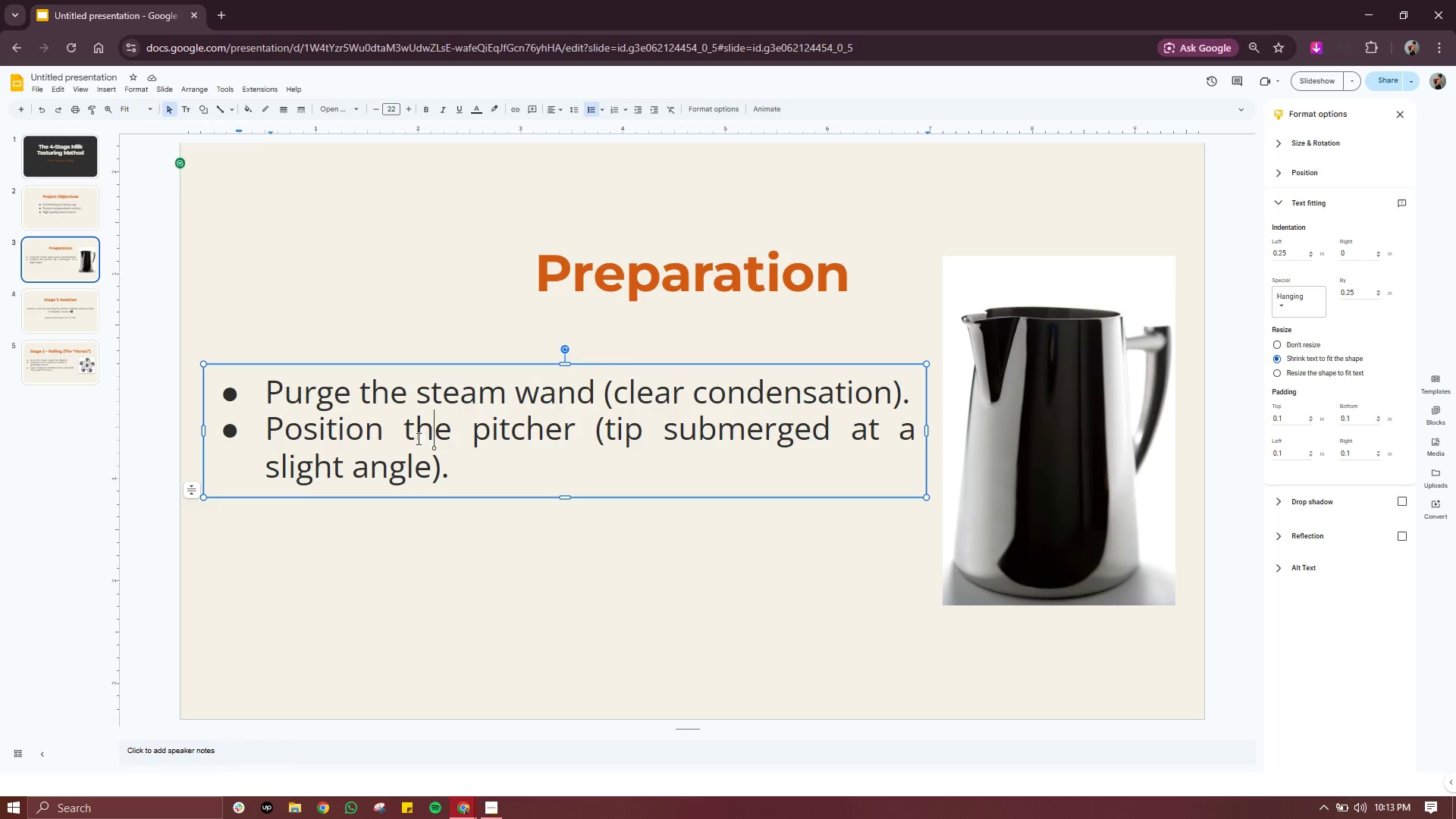 
double_click([413, 438])
 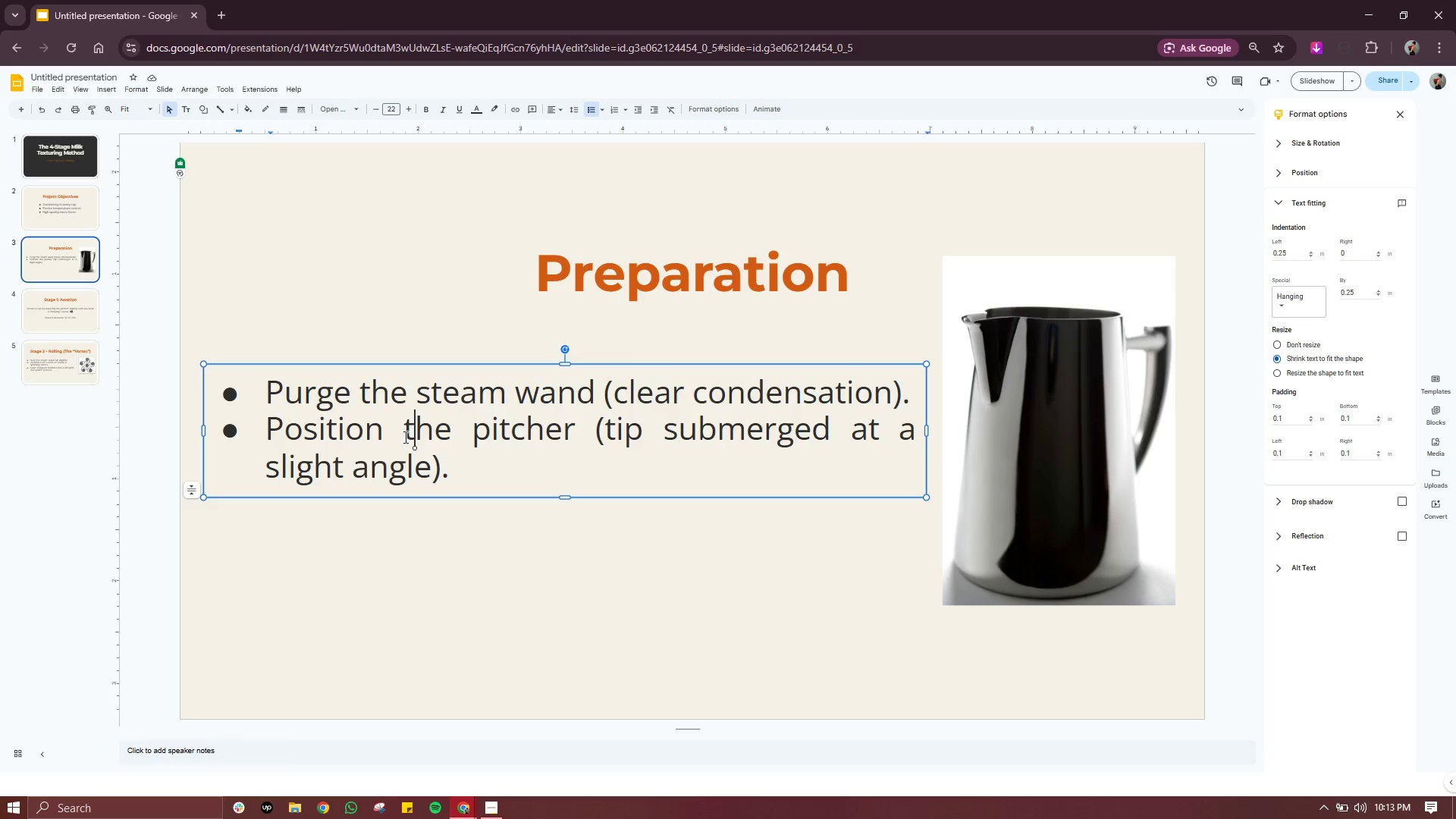 
left_click([404, 437])
 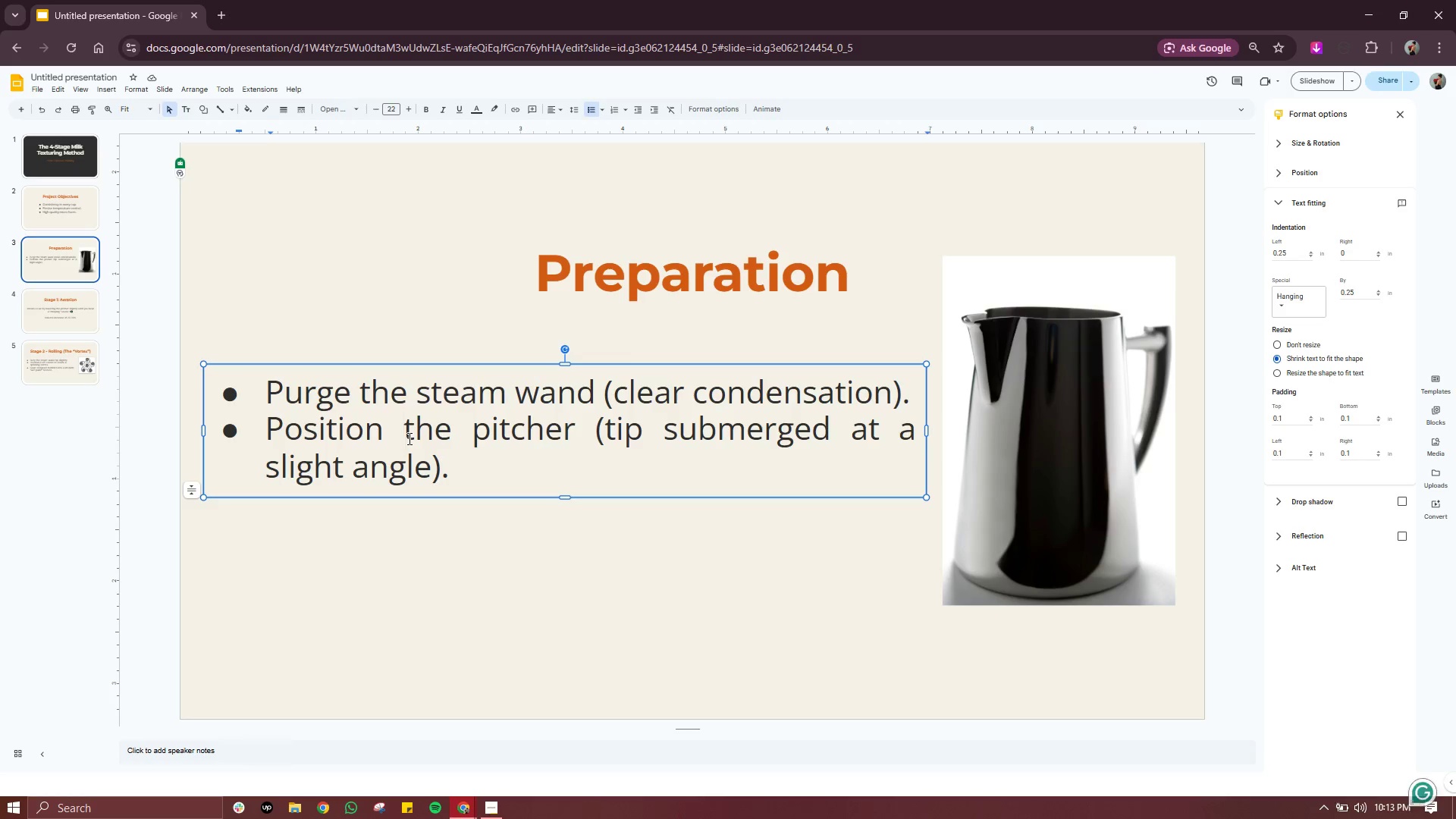 
key(Backspace)
 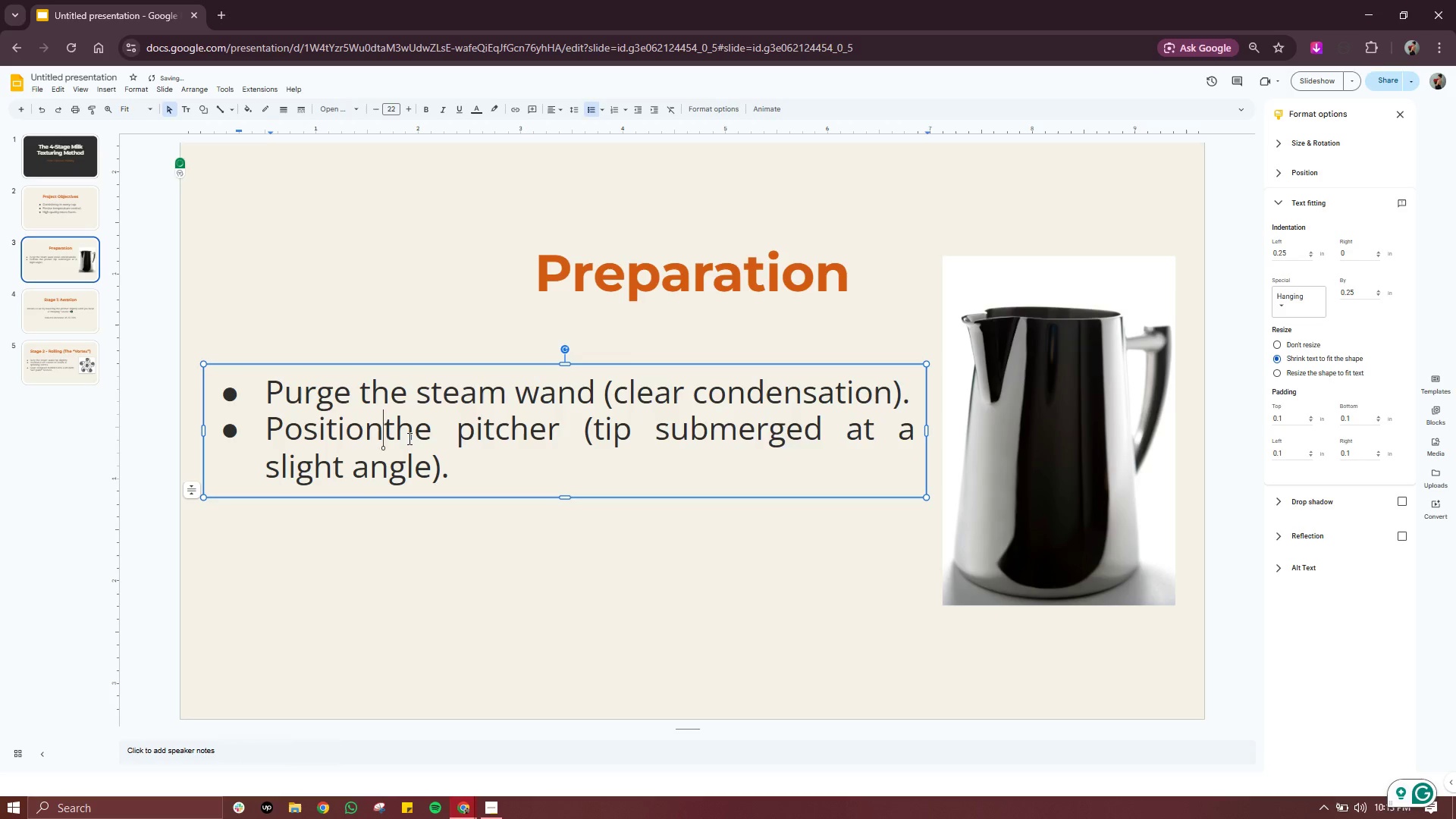 
key(Space)
 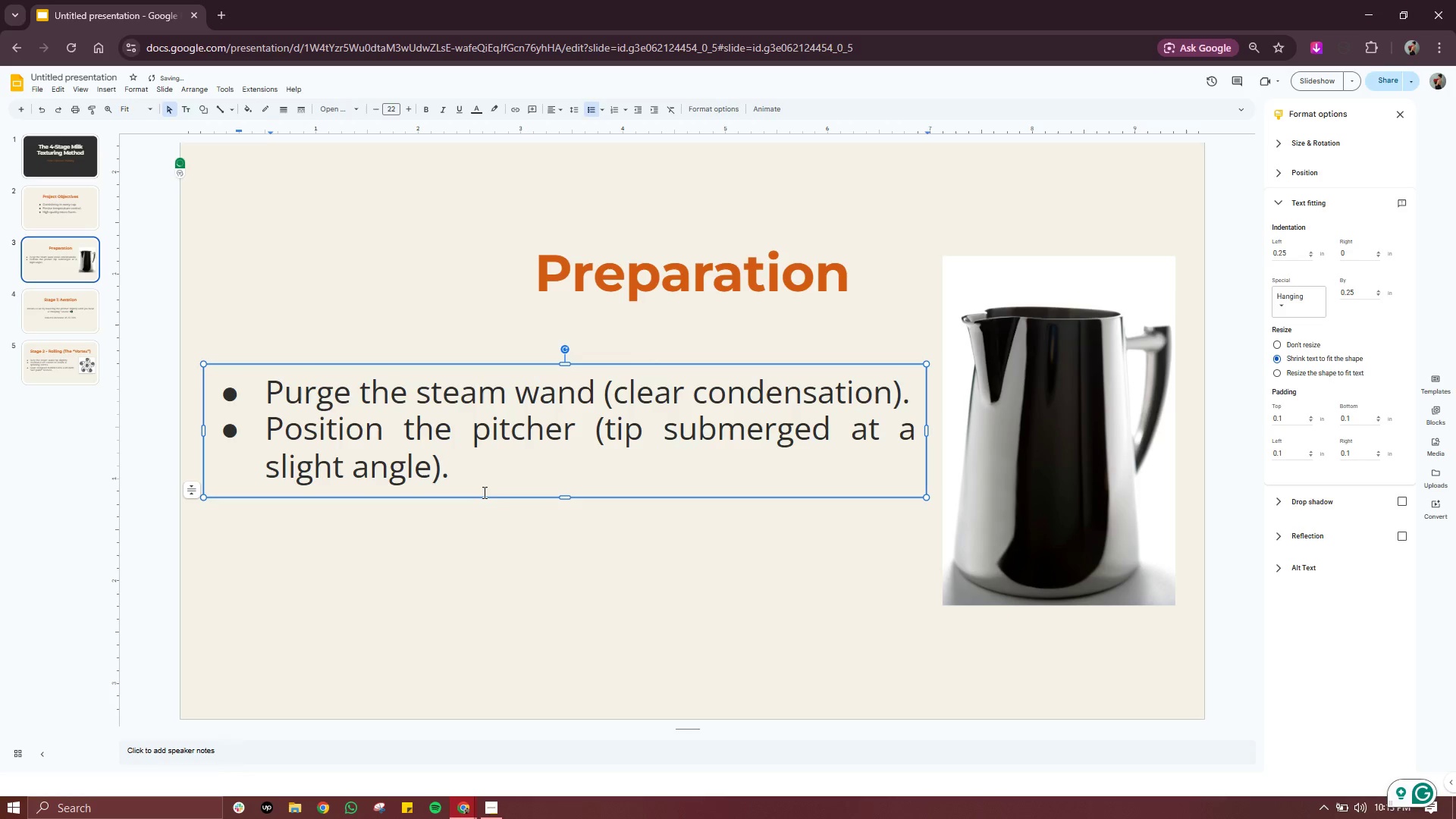 
left_click([496, 496])
 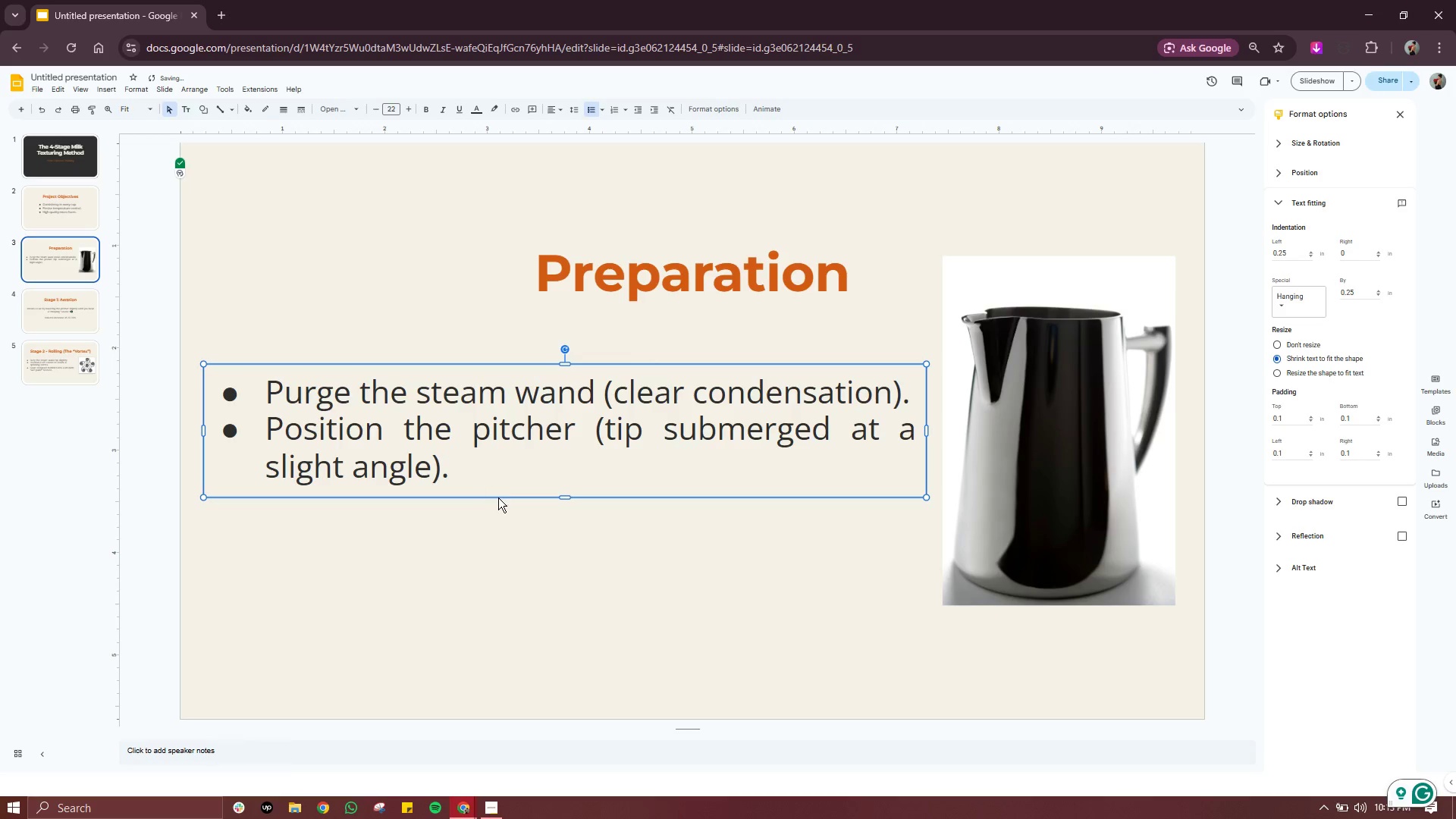 
key(Control+Z)
 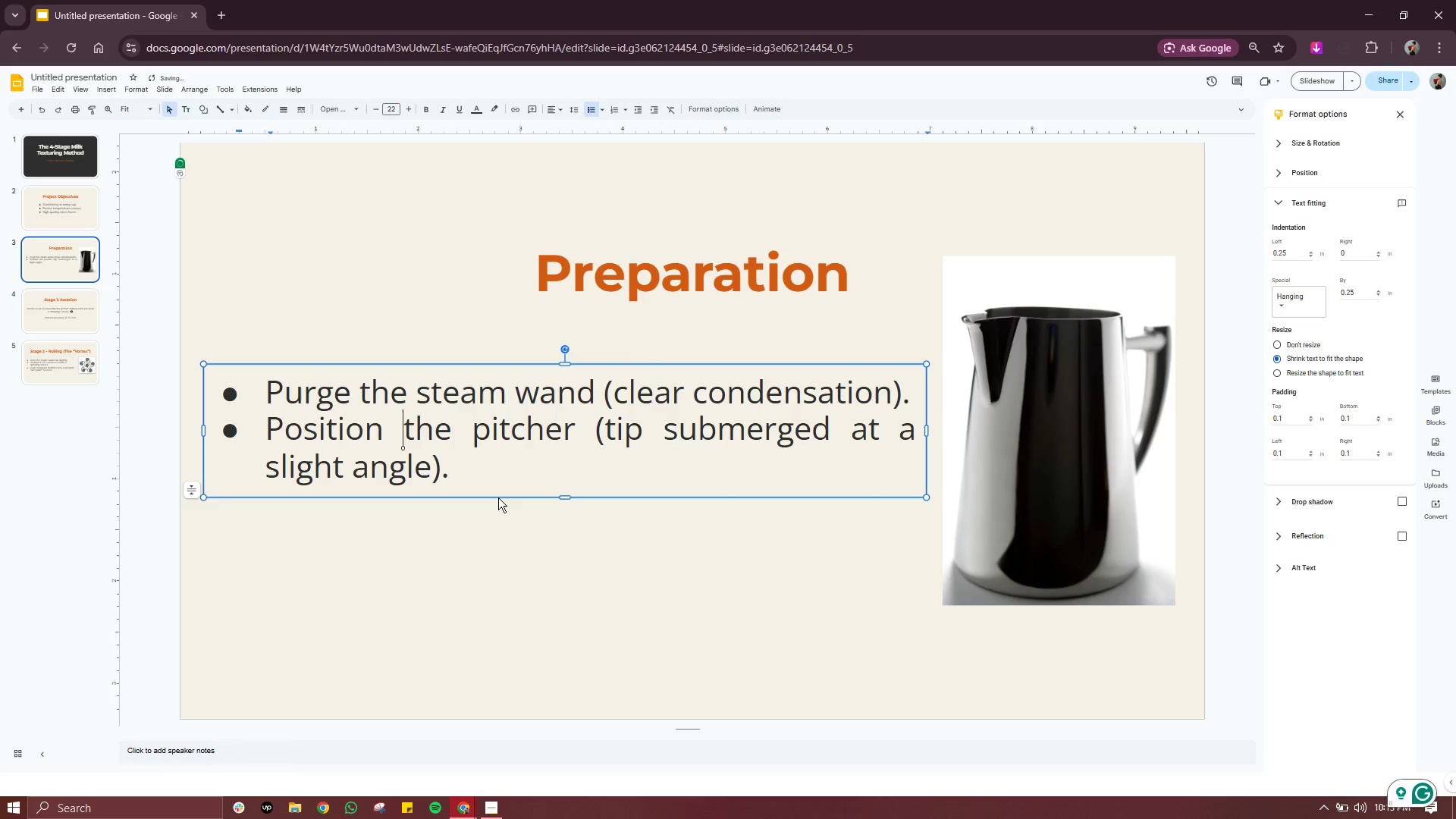 
key(Control+Z)
 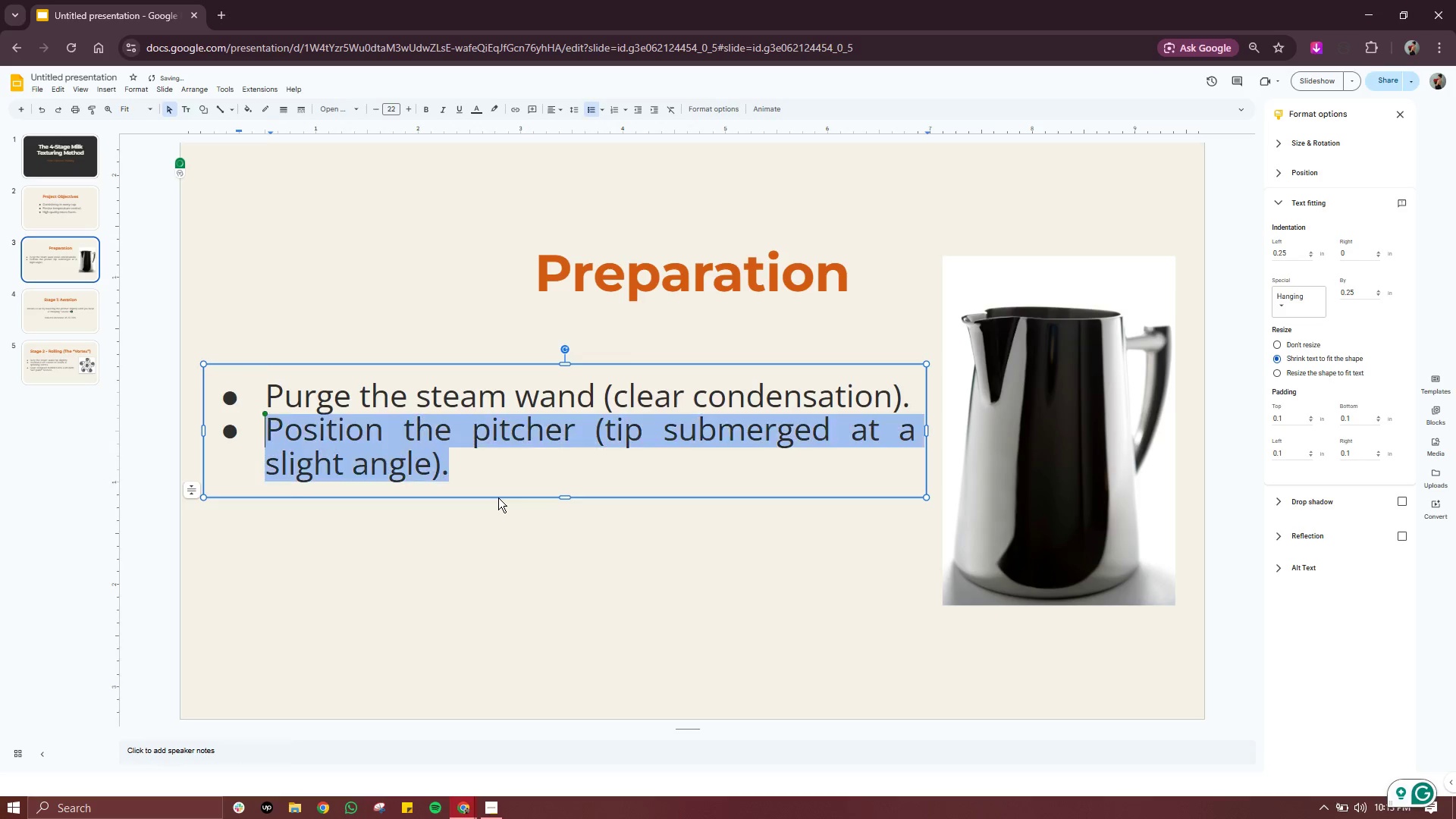 
key(Control+Z)
 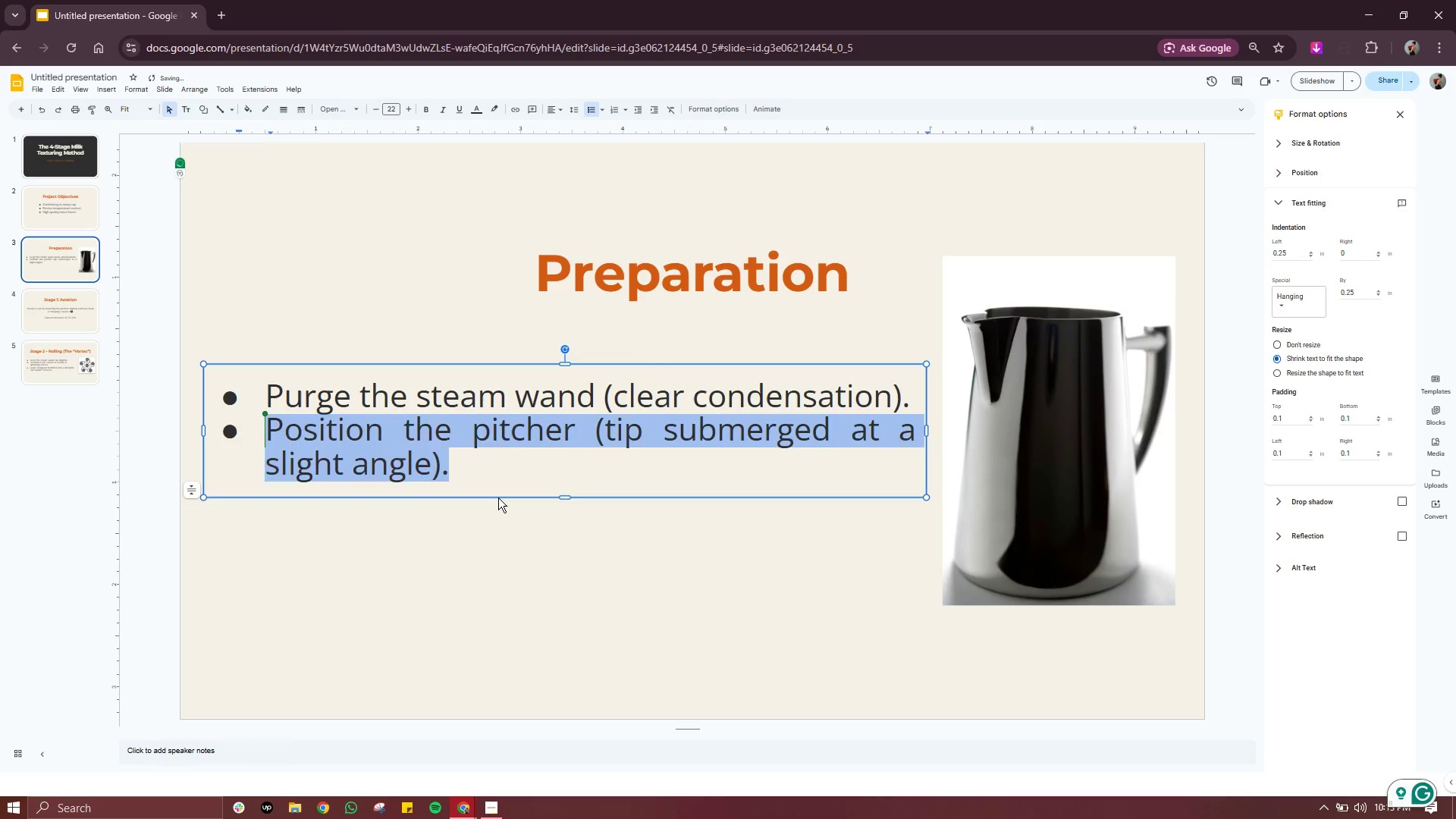 
key(Control+Z)
 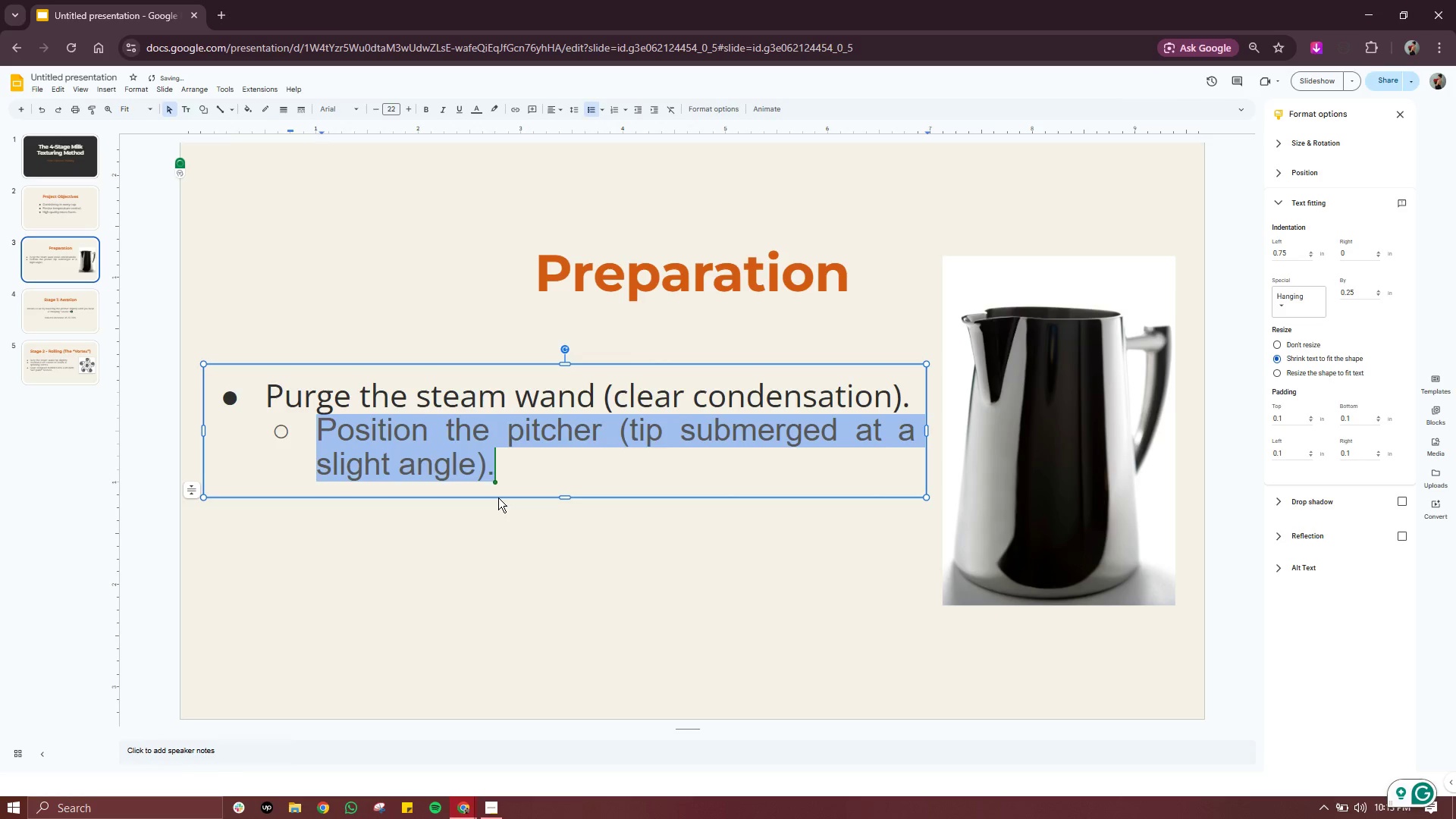 
key(Control+Z)
 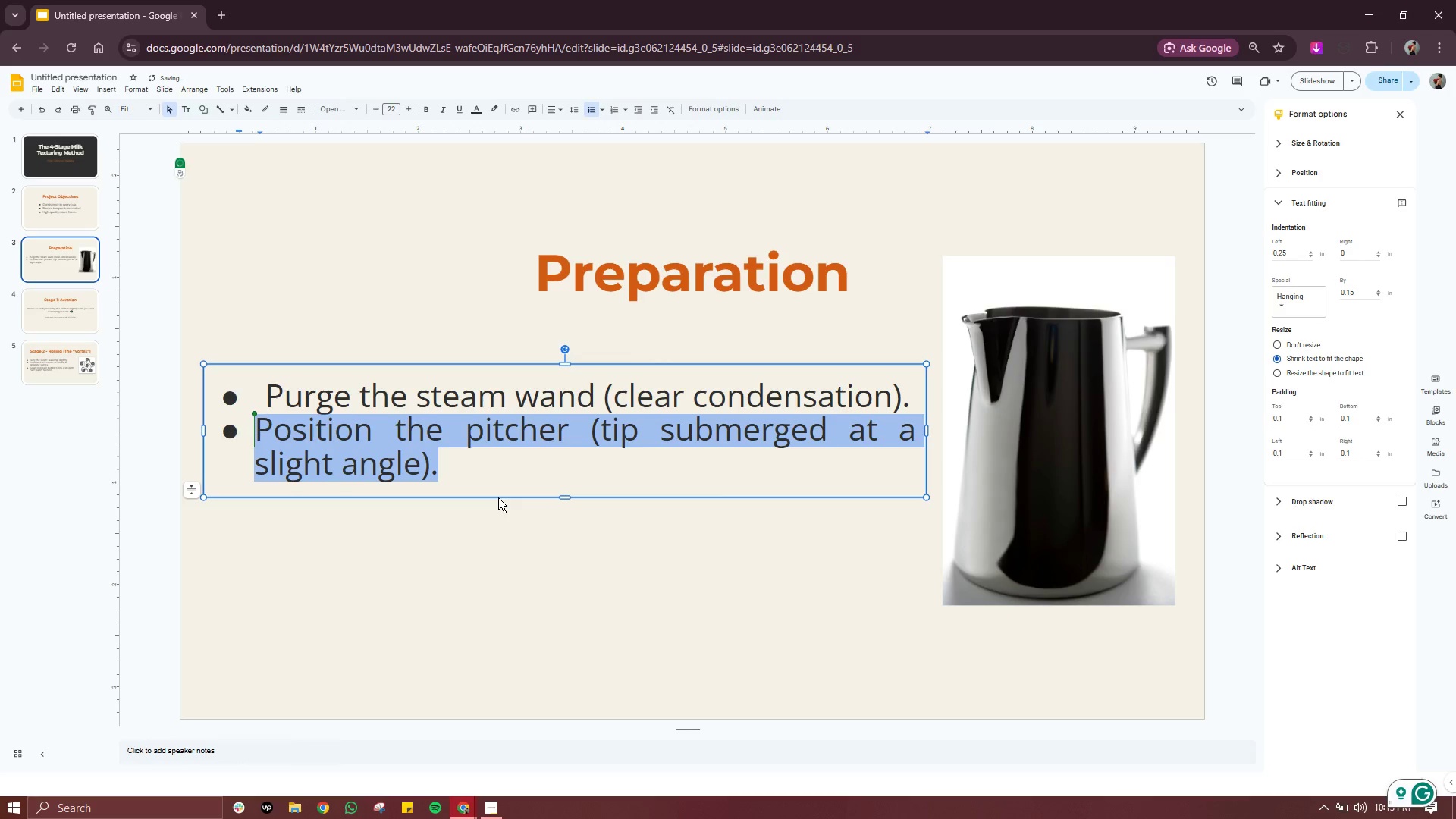 
key(Control+Z)
 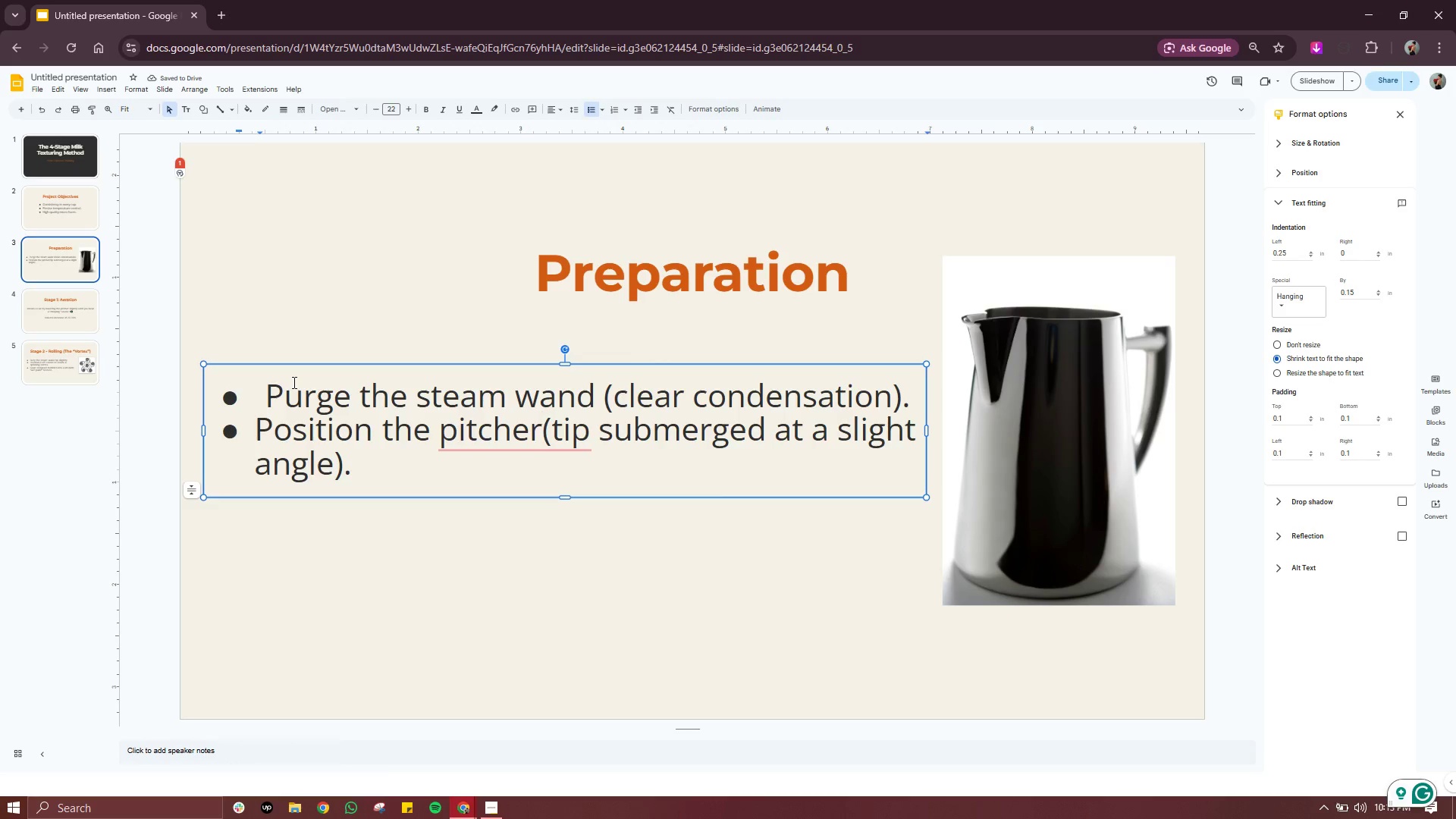 
double_click([263, 397])
 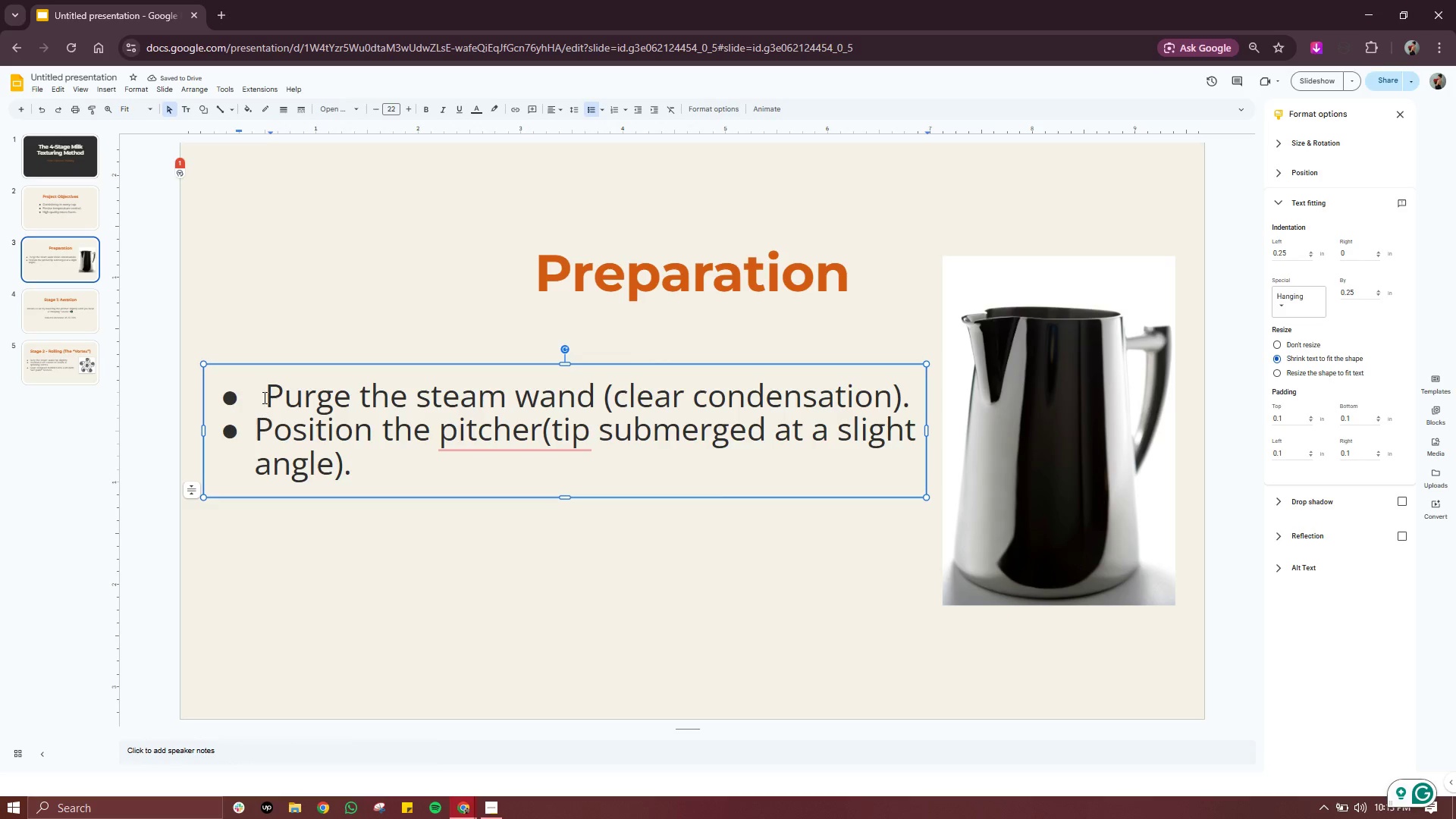 
key(Backspace)
 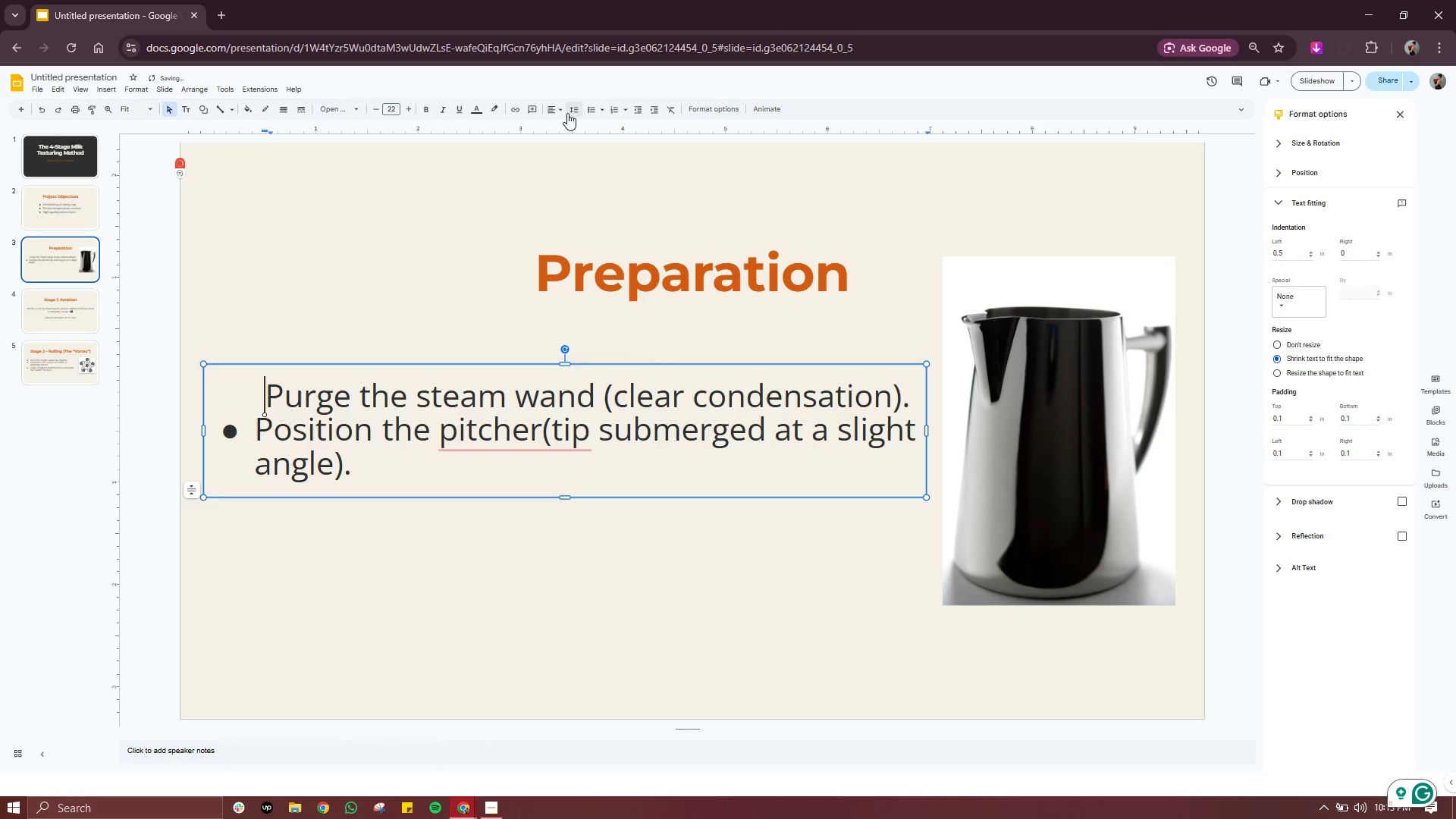 
left_click([589, 108])
 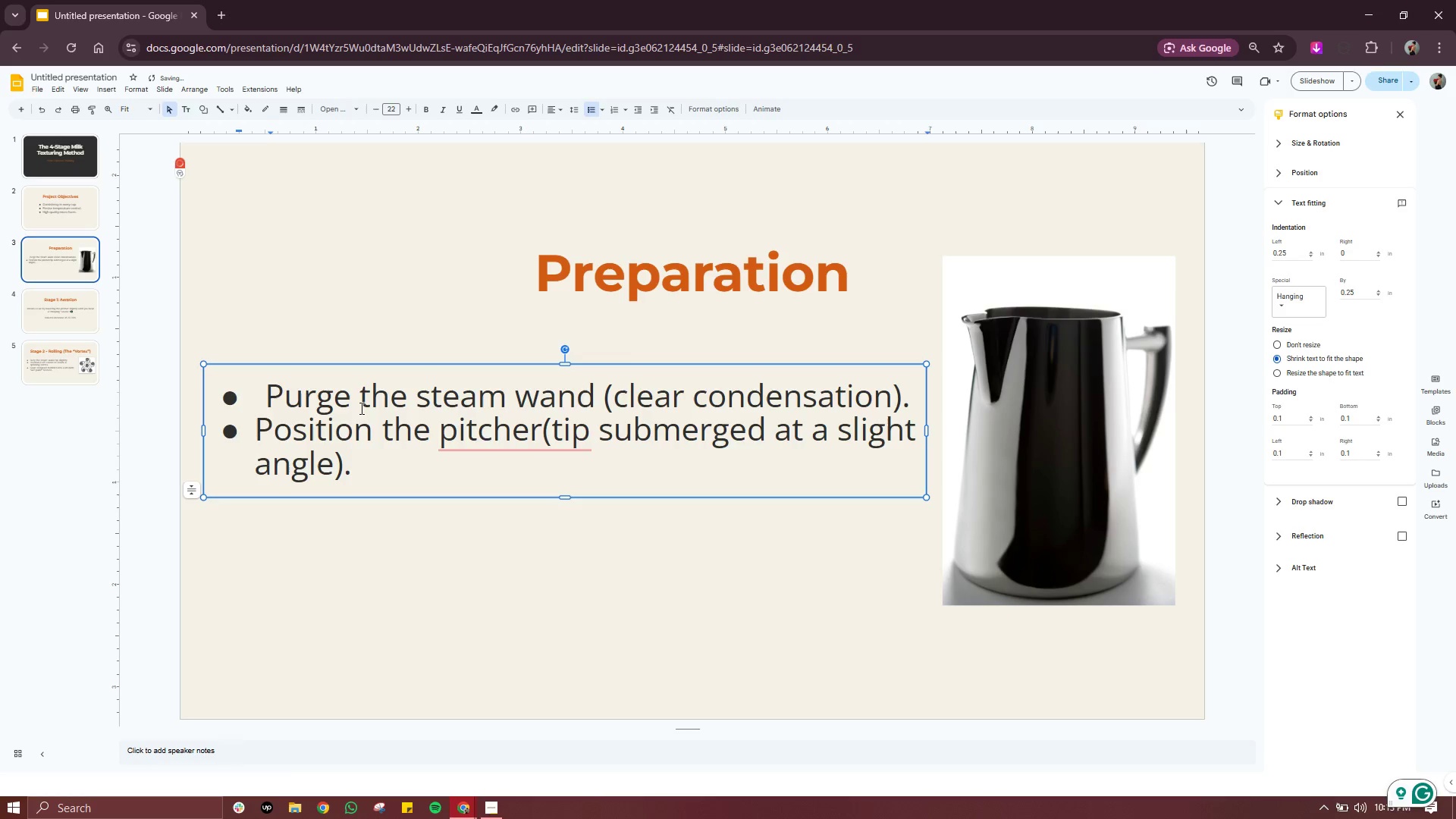 
left_click([330, 447])
 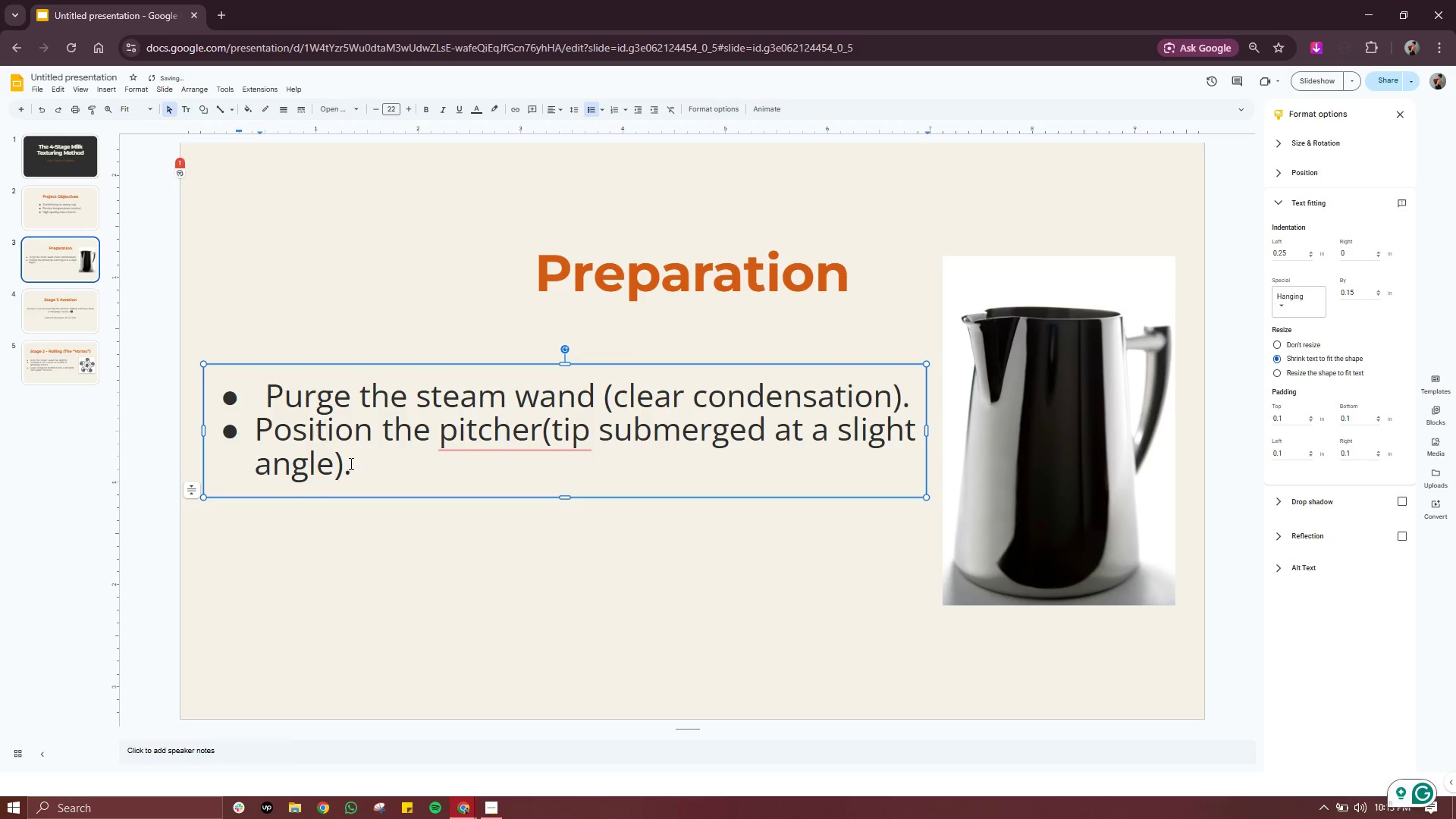 
key(Control+Z)
 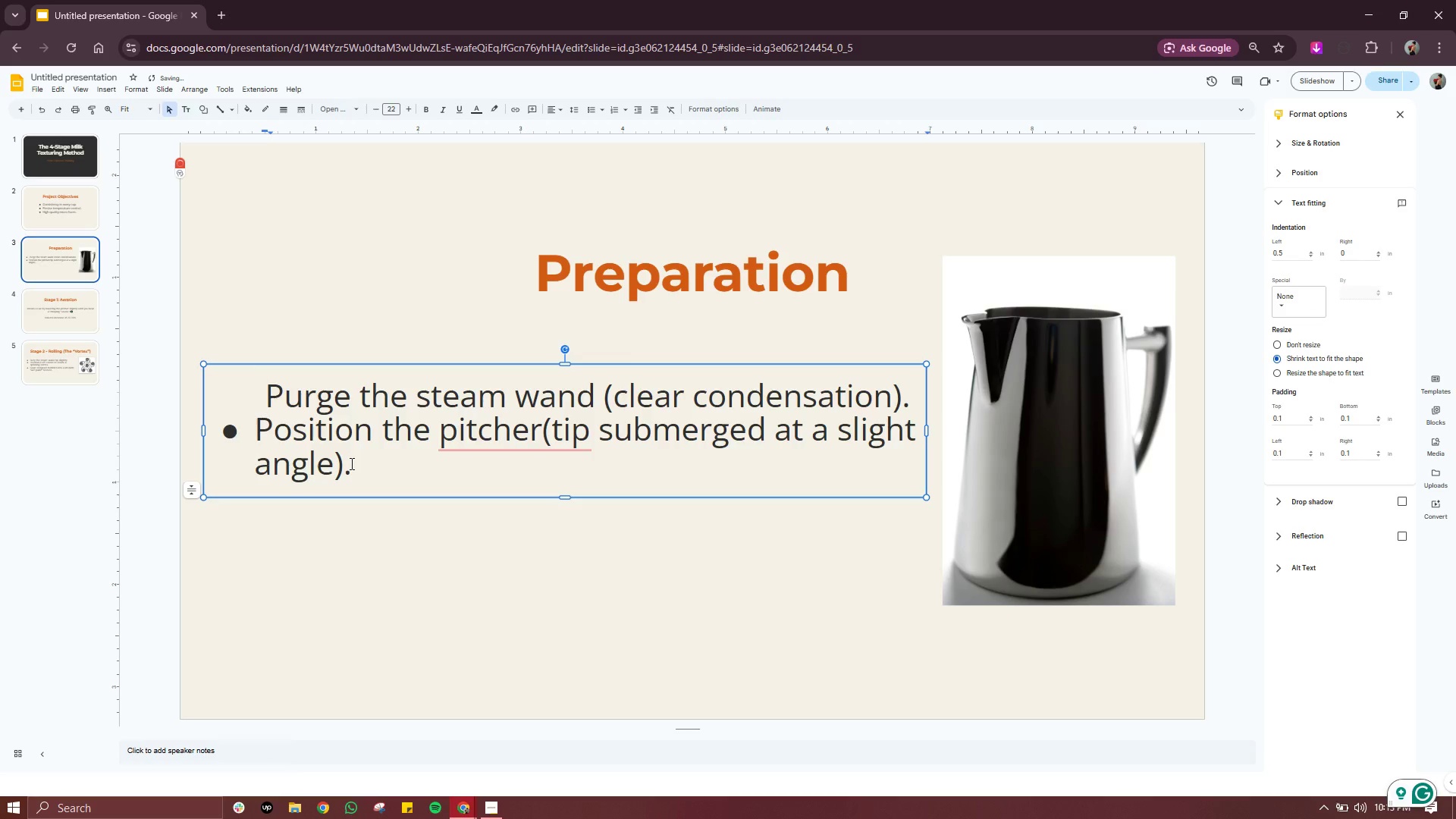 
key(Control+Z)
 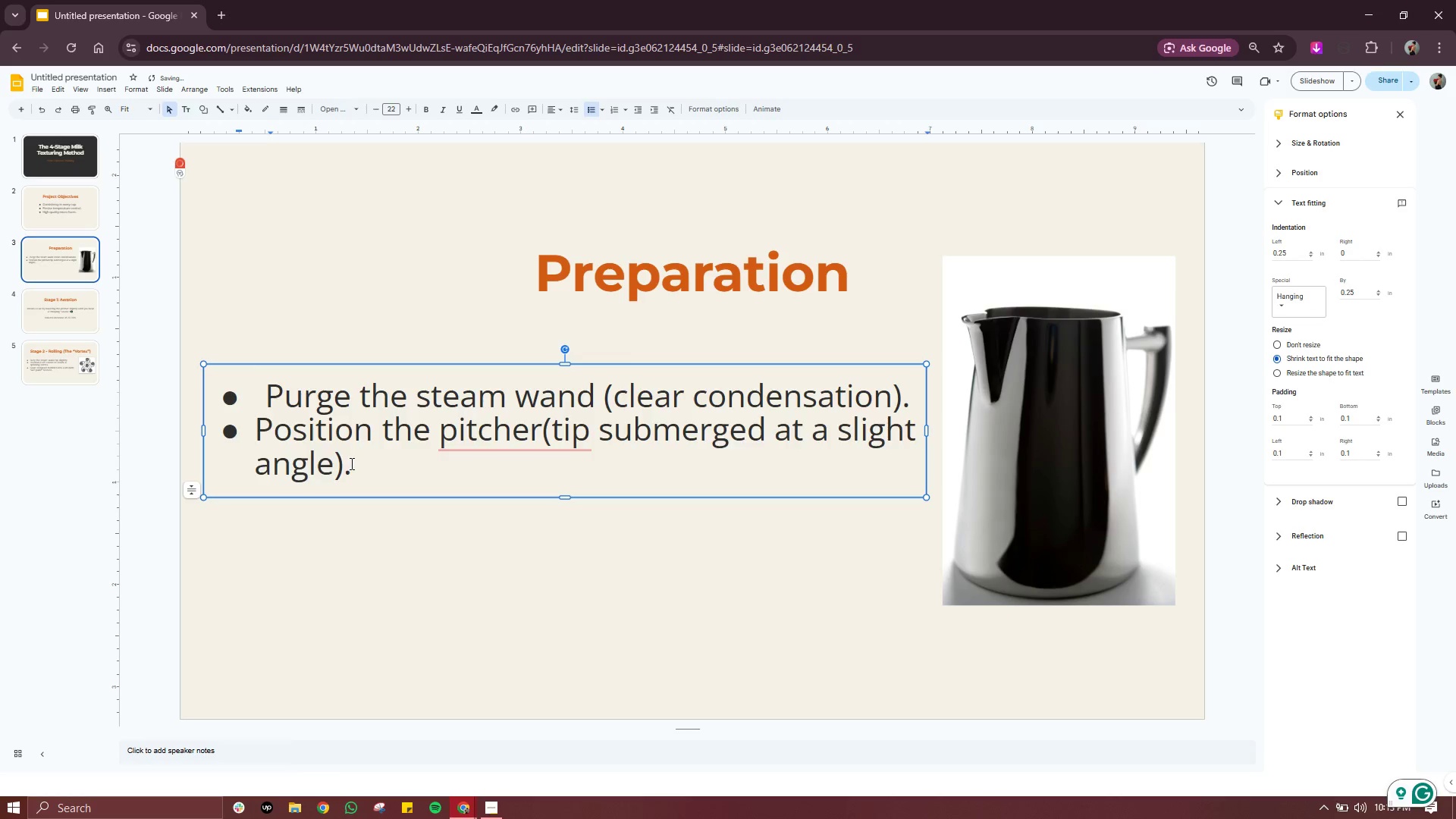 
key(Control+Z)
 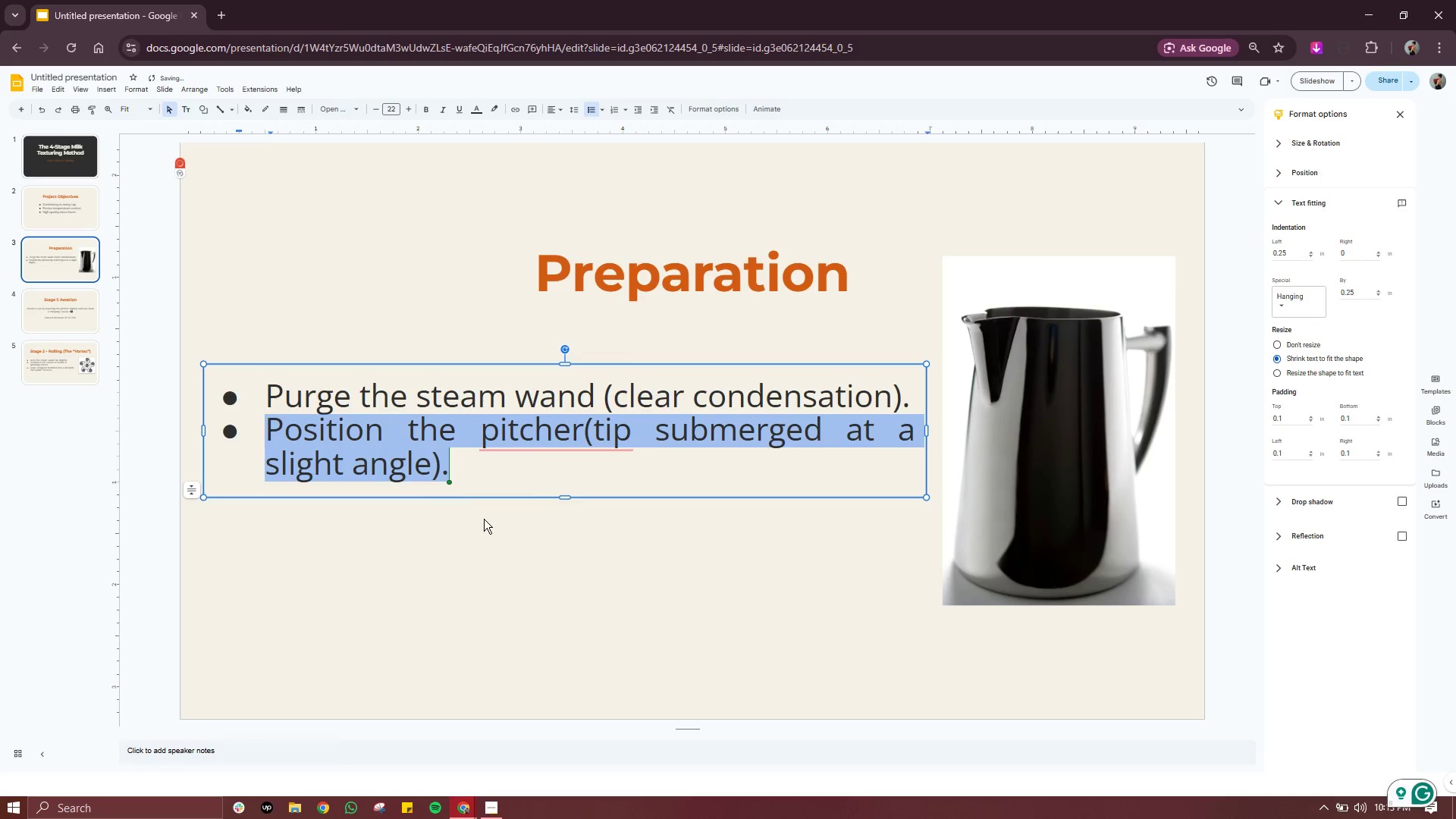 
key(Control+Z)
 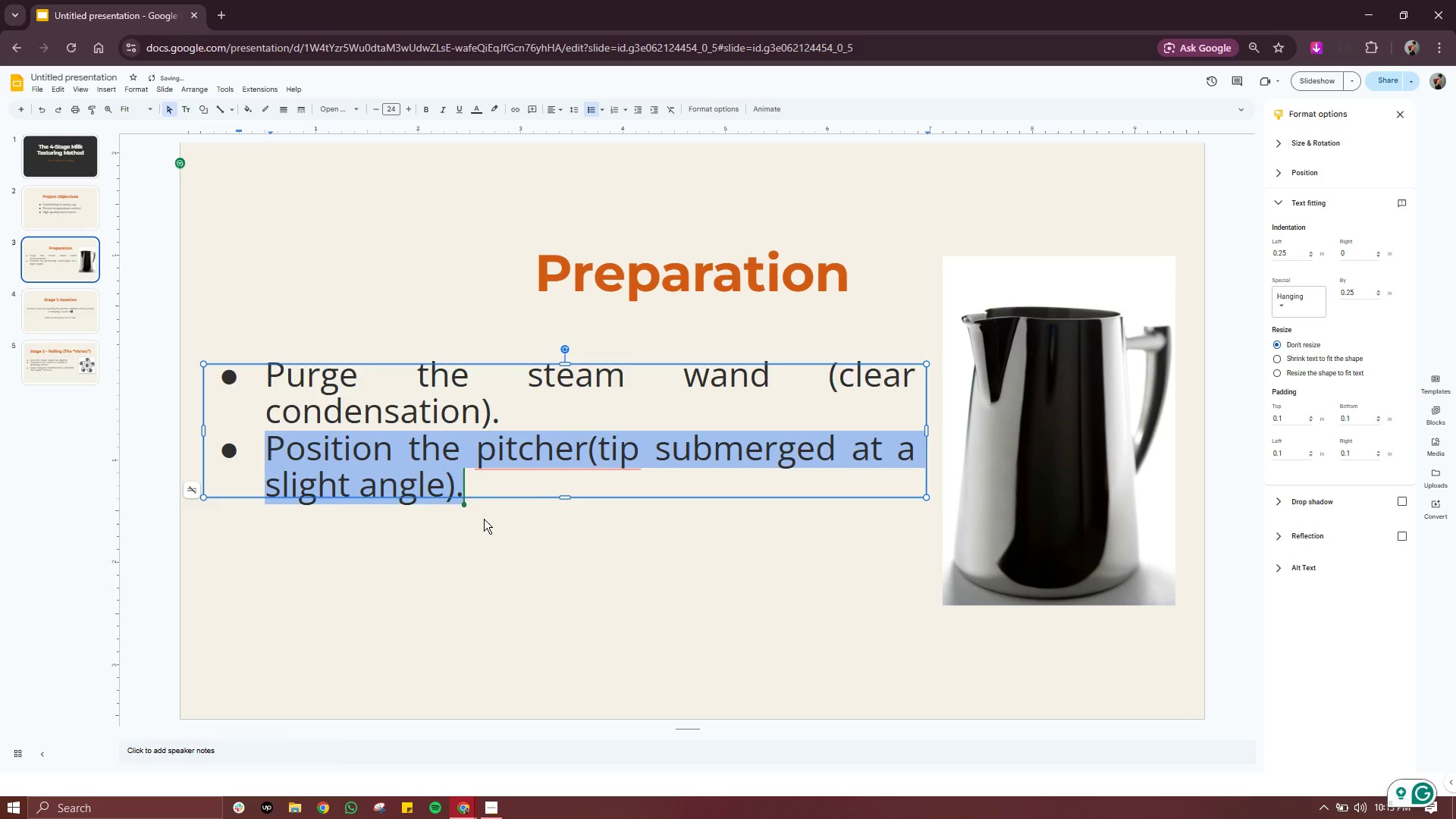 
key(Control+Z)
 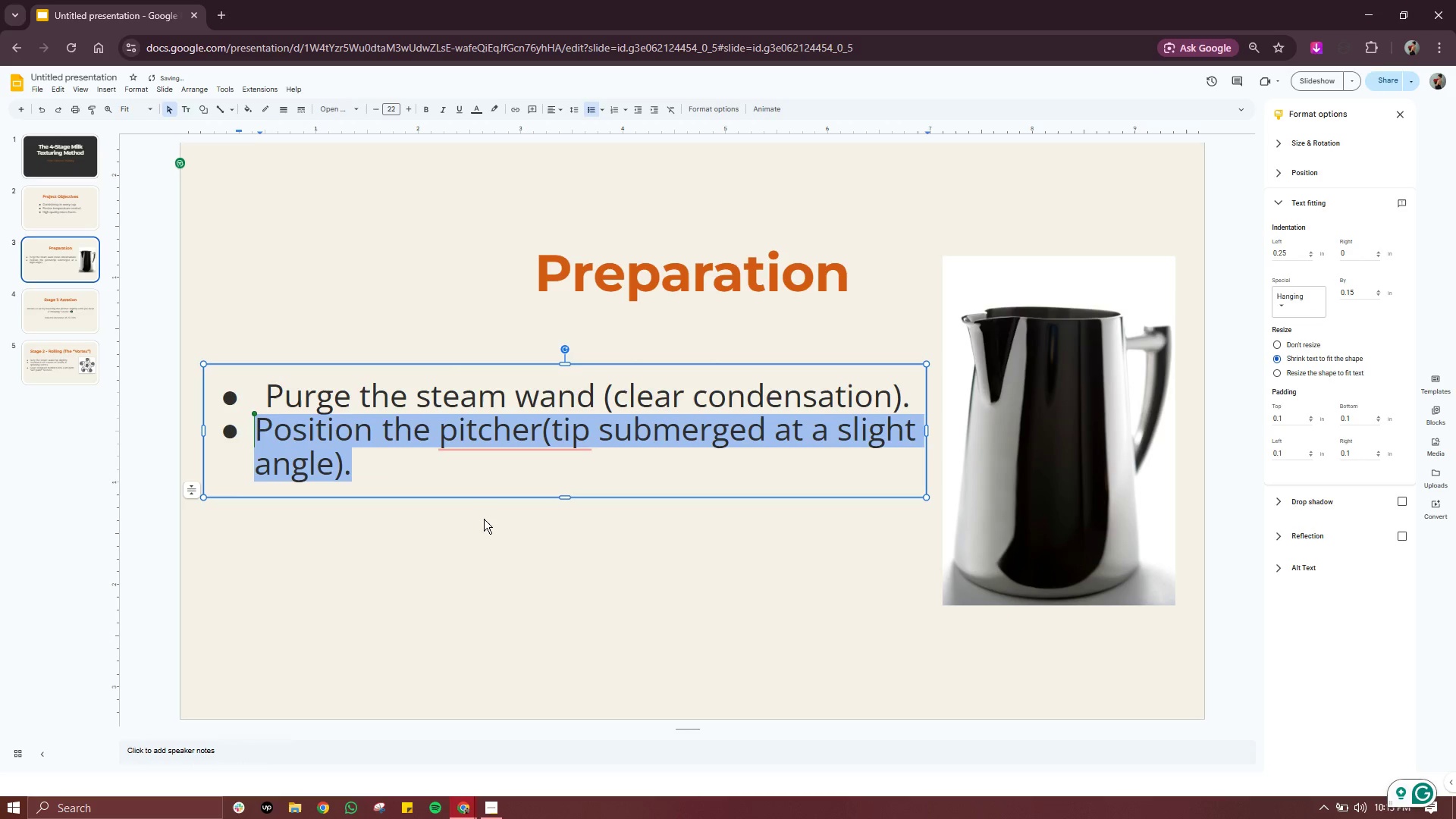 
key(Control+Z)
 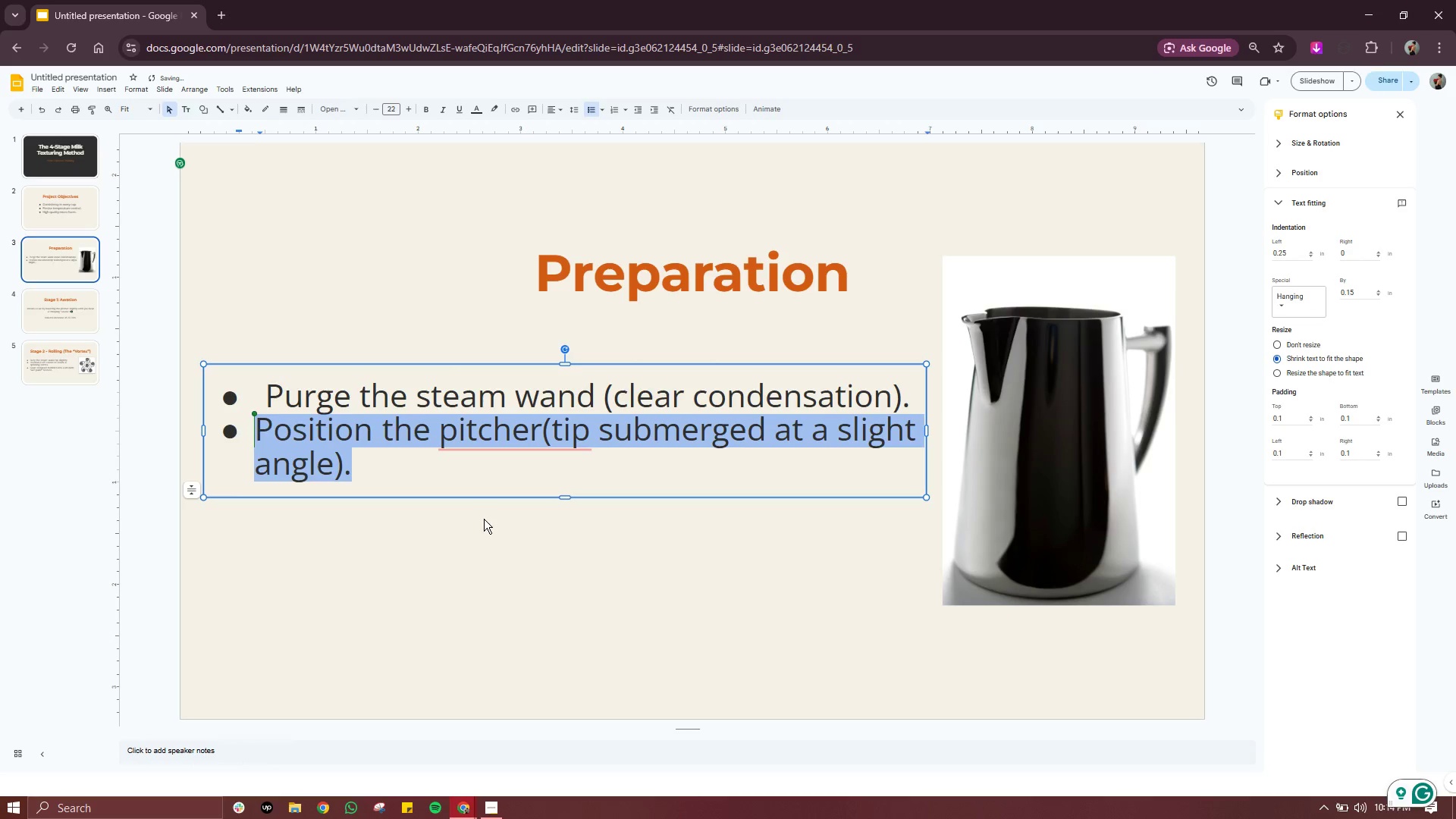 
key(Control+Z)
 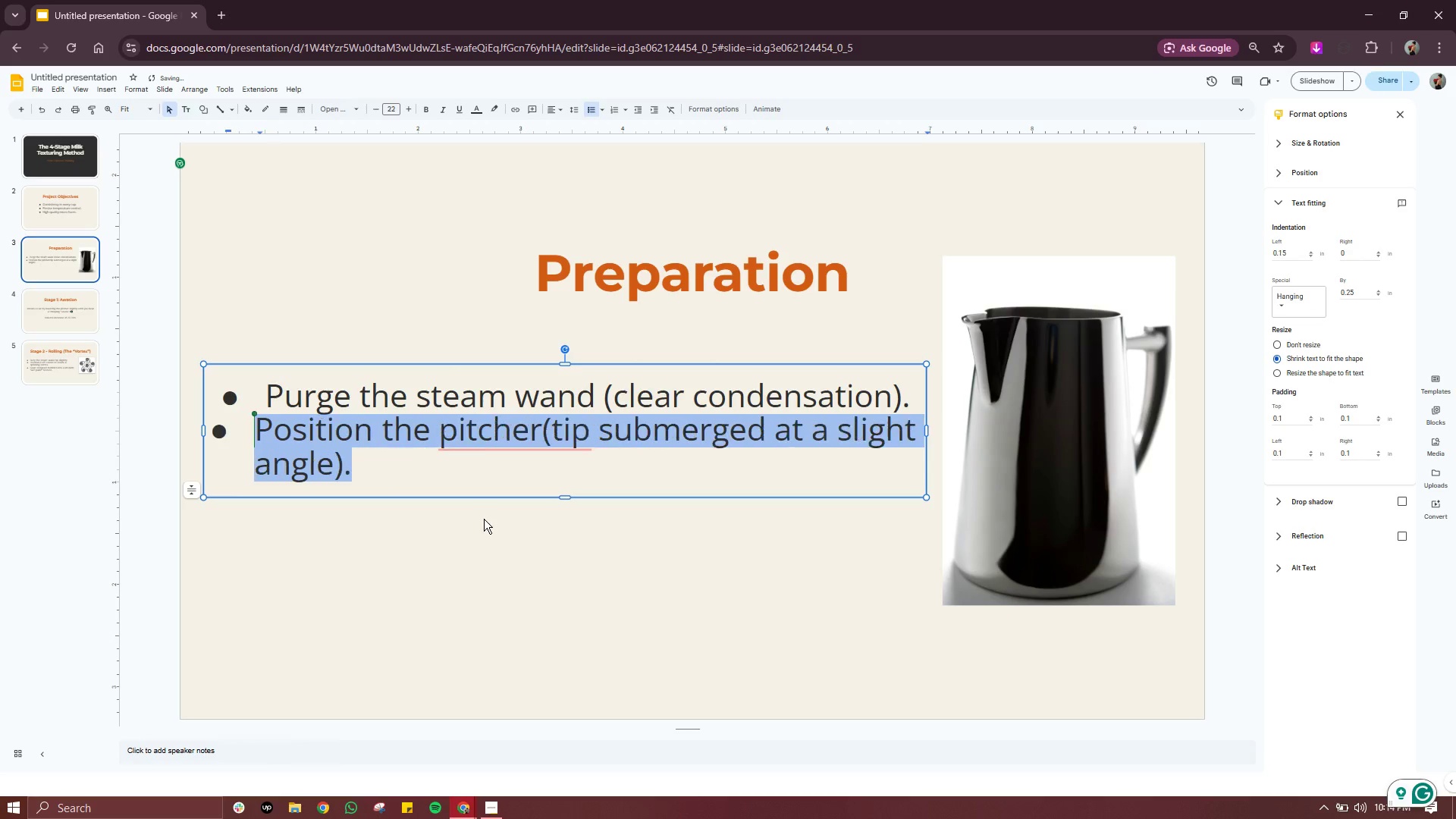 
key(Control+Z)
 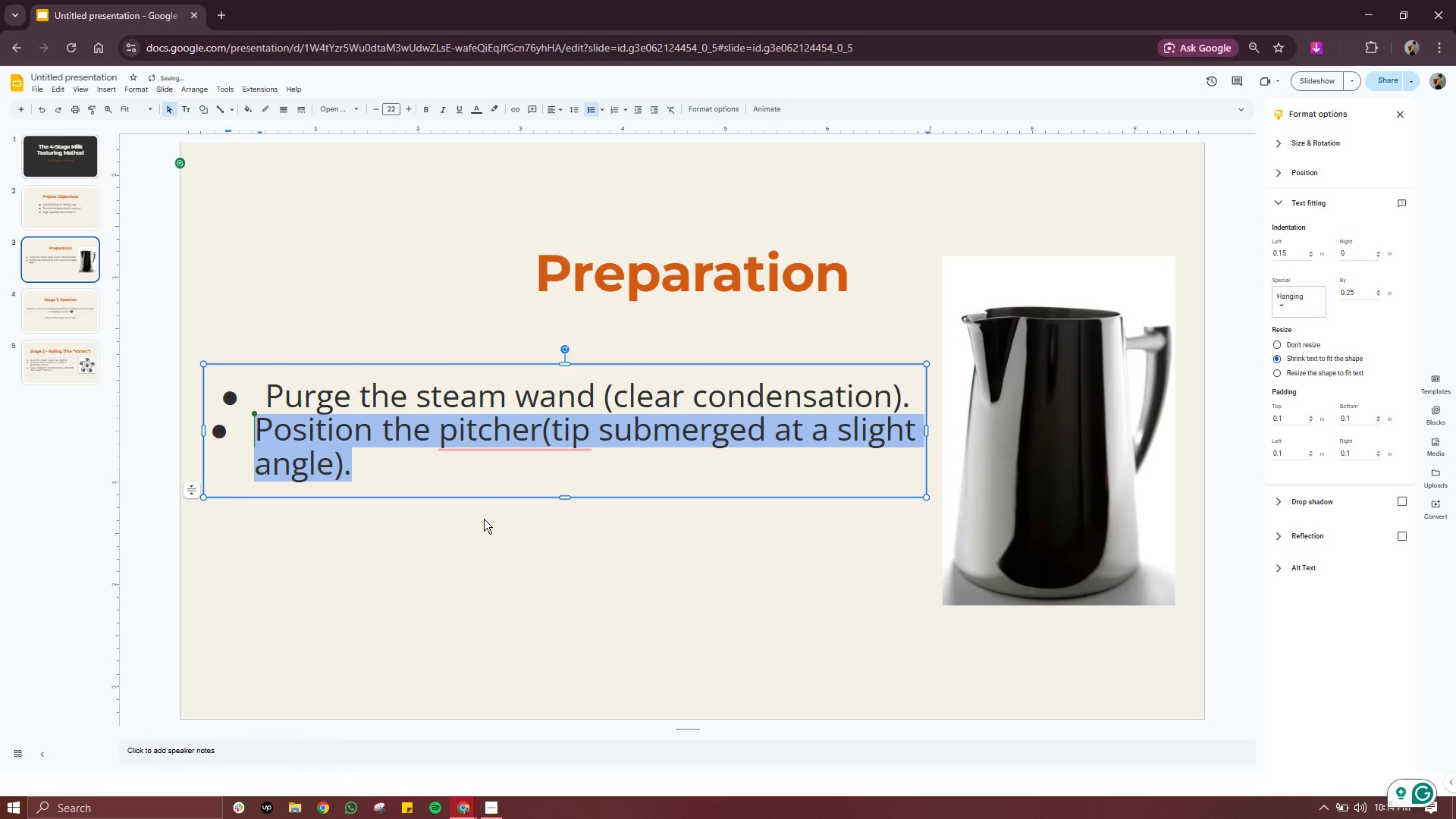 
key(Control+Z)
 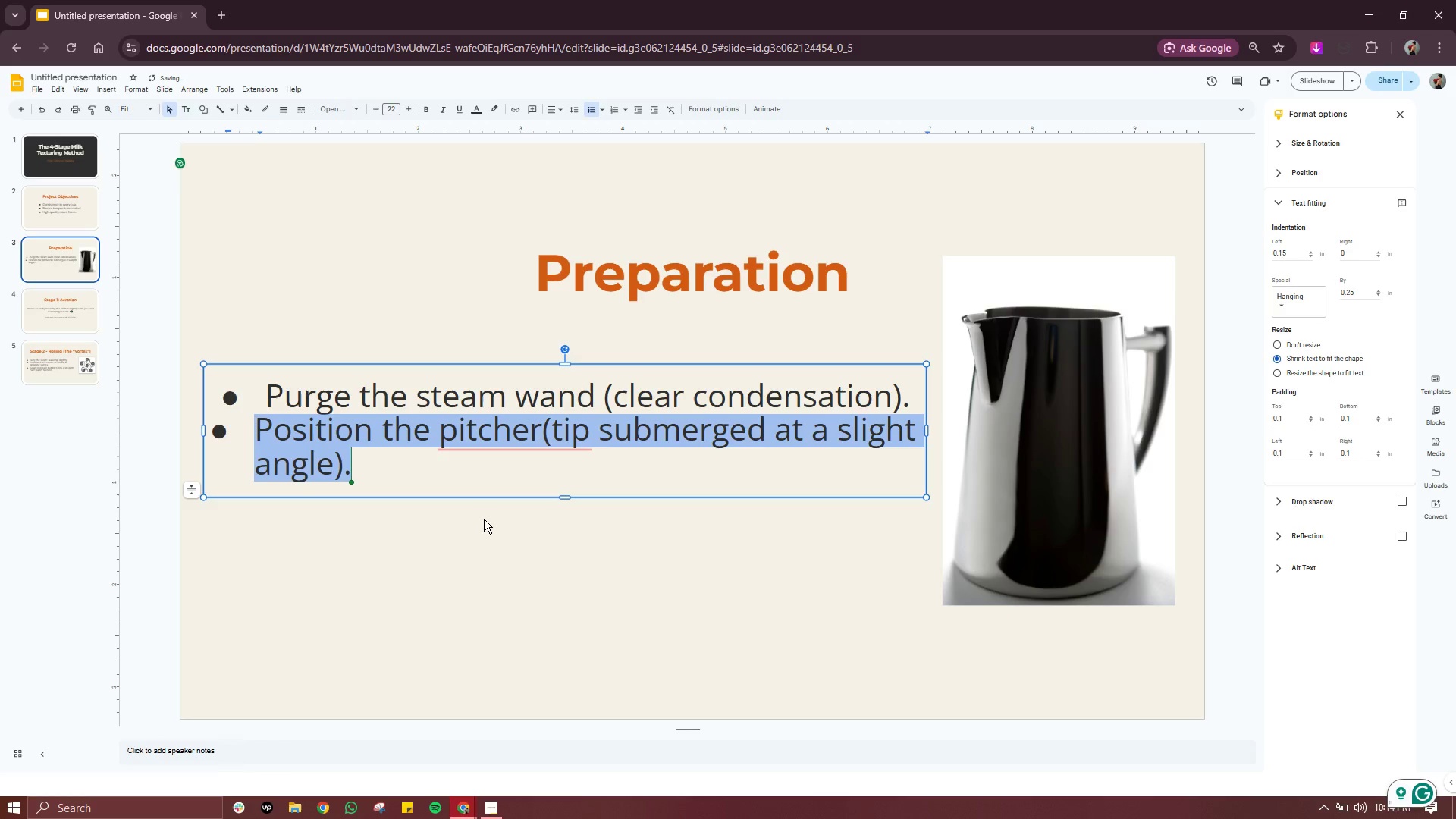 
key(Control+Z)
 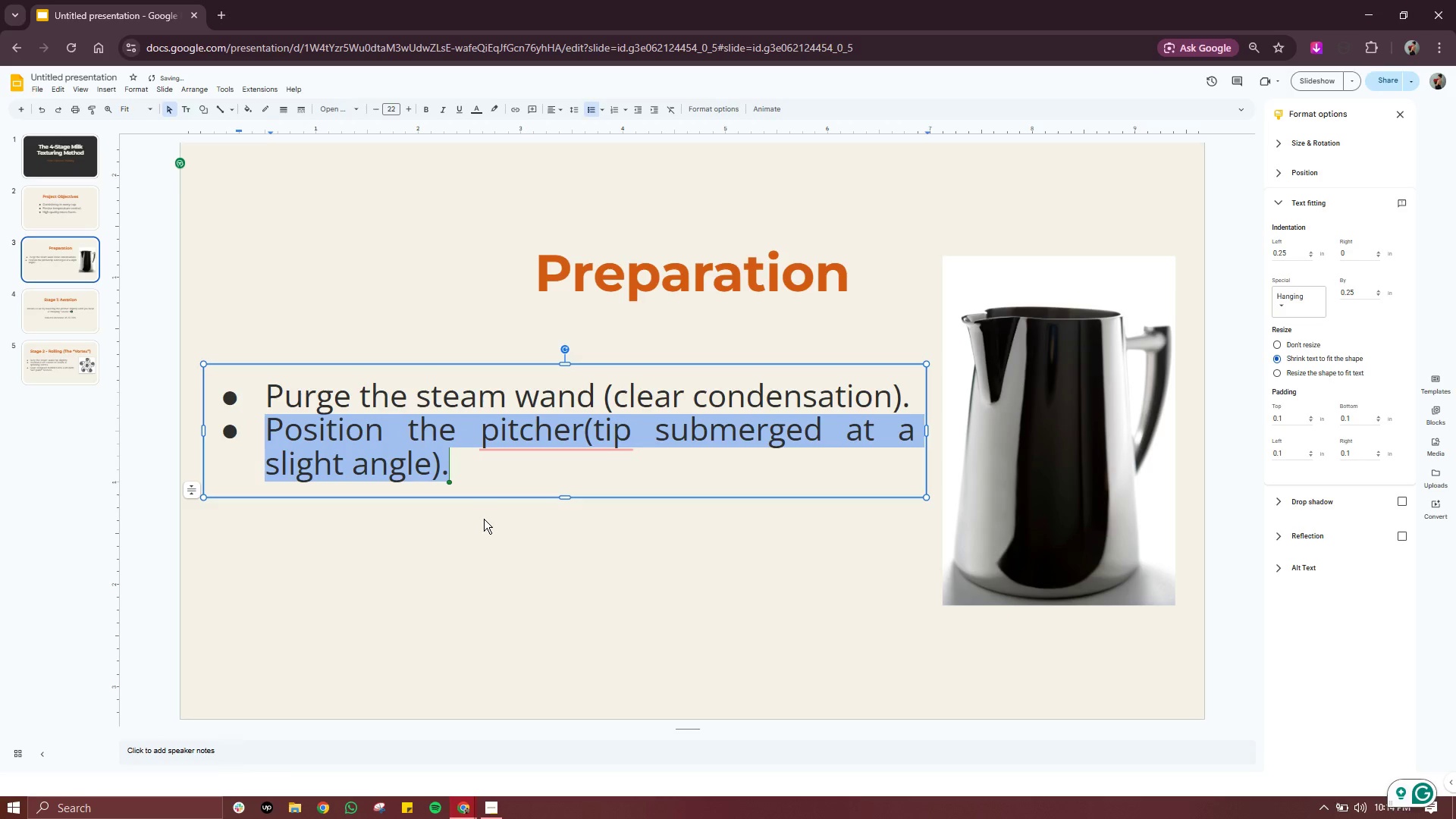 
key(Control+Z)
 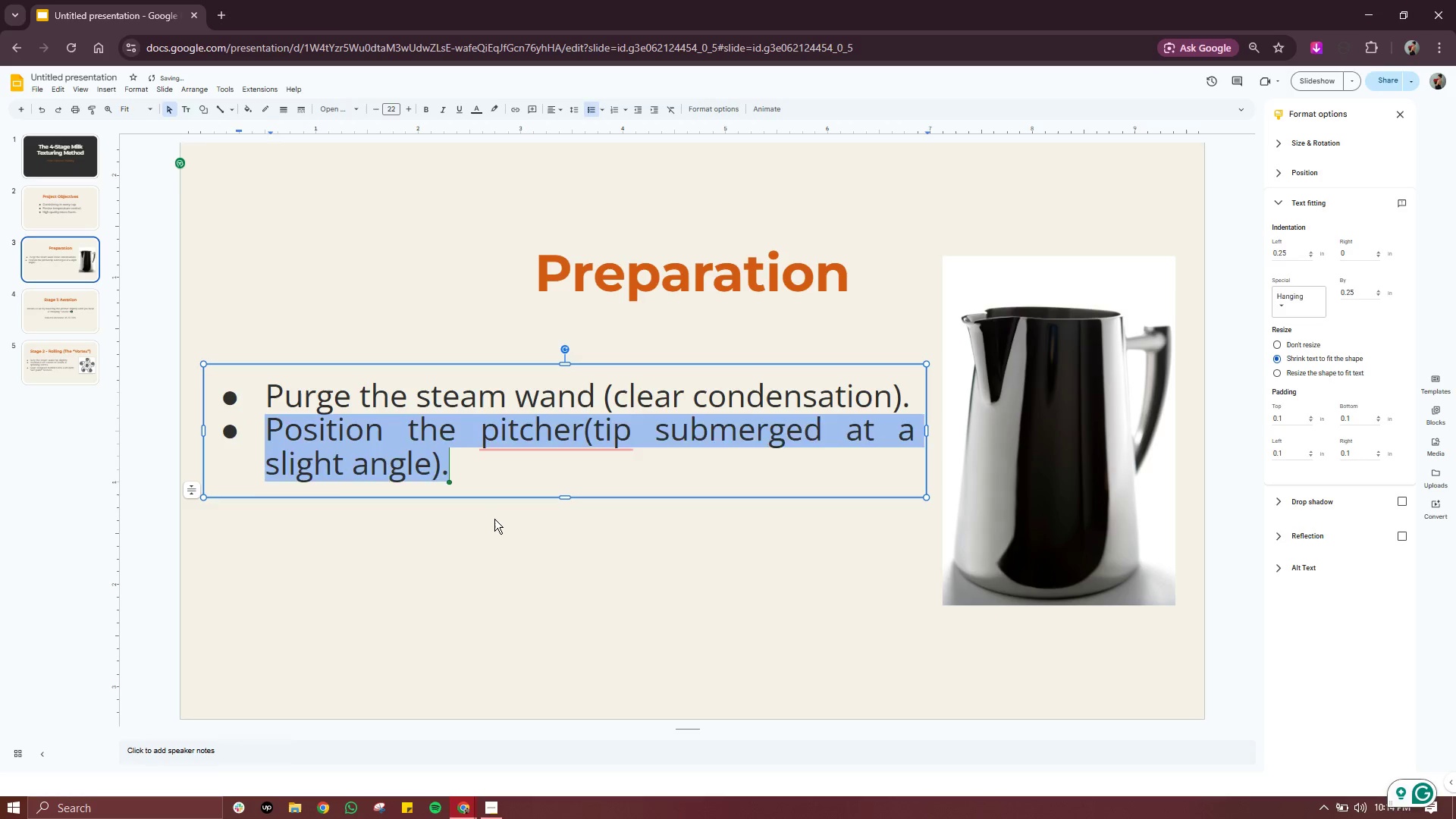 
key(Control+Z)
 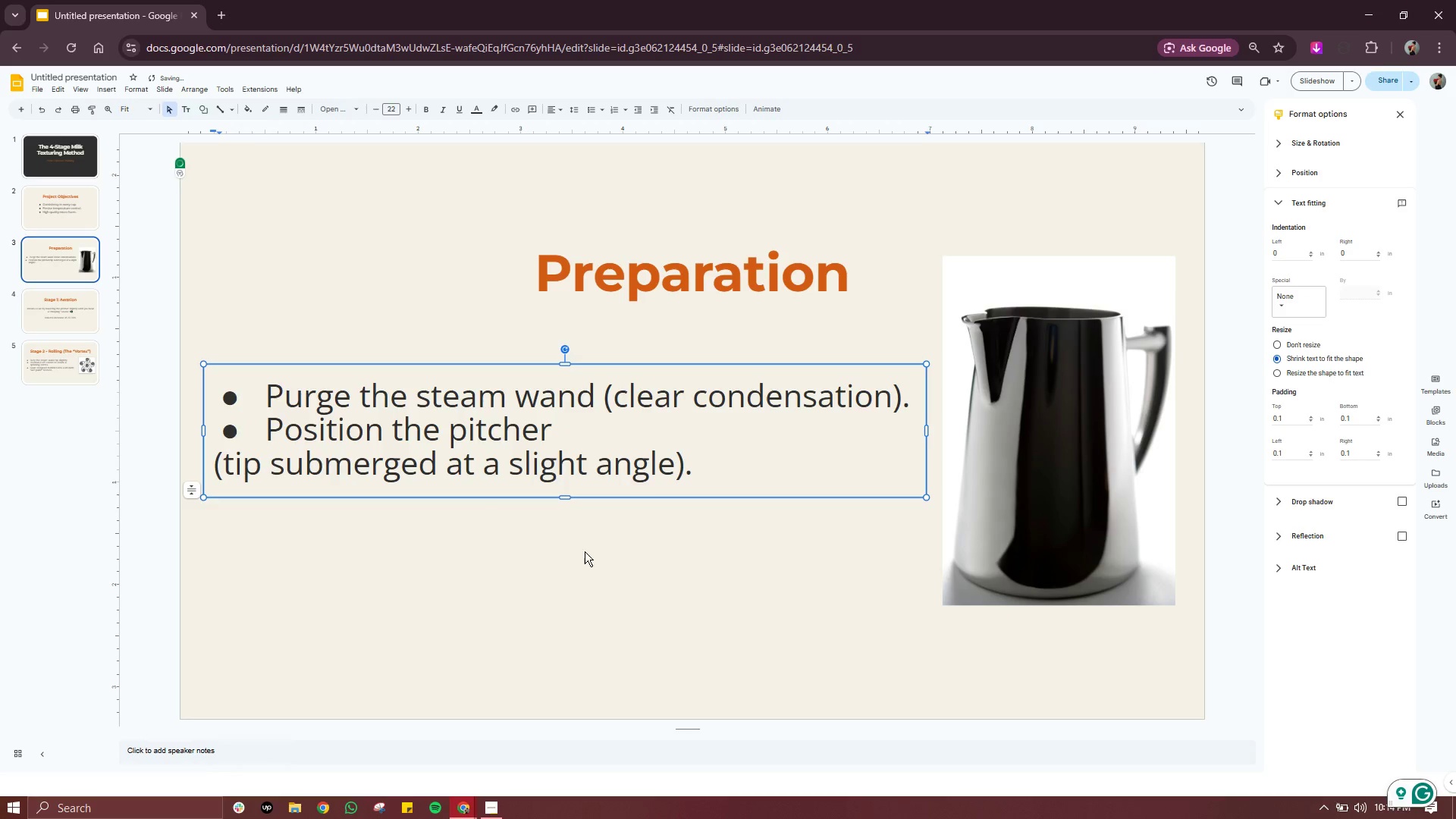 
left_click([624, 562])
 